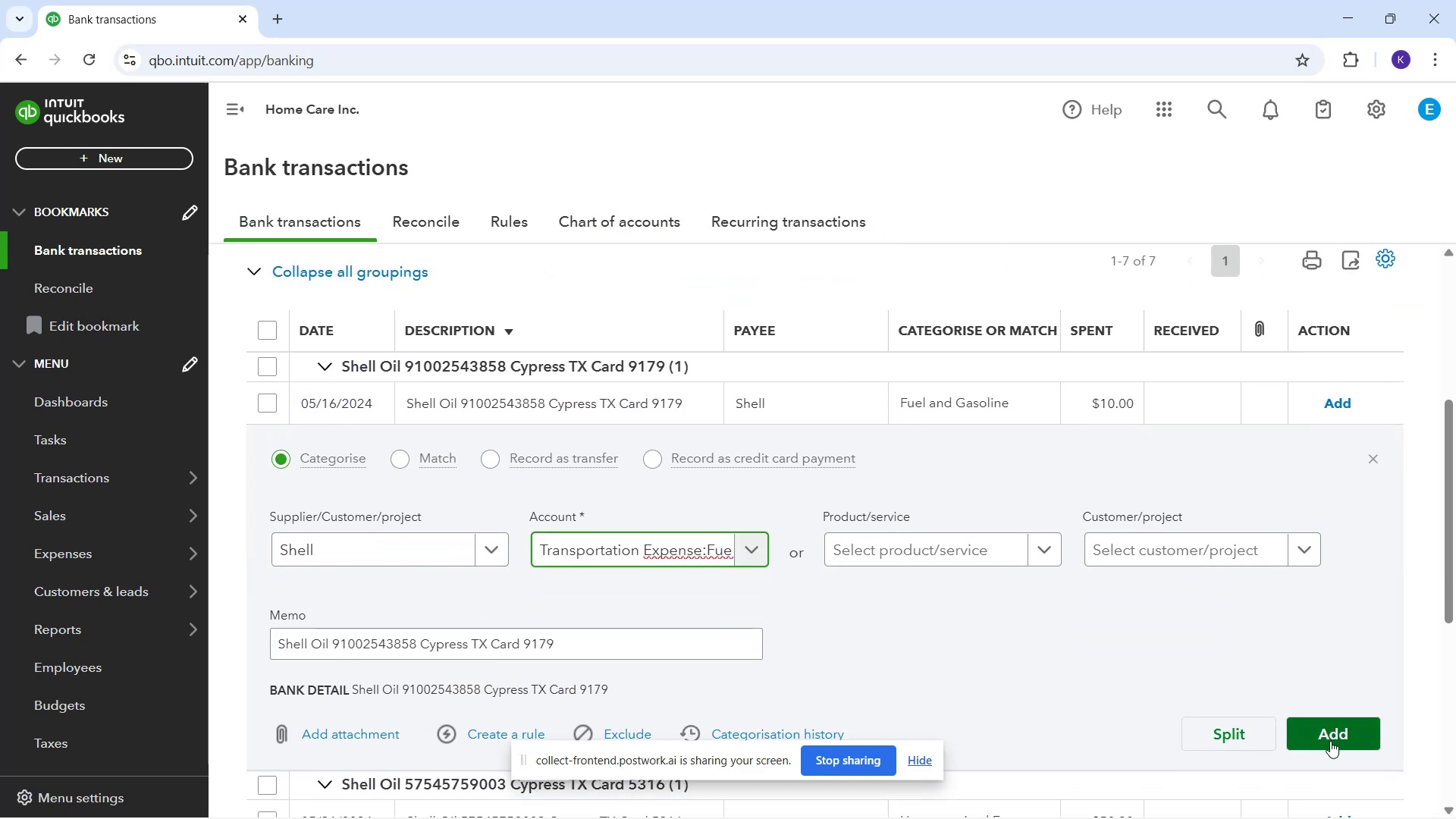 
left_click([1329, 739])
 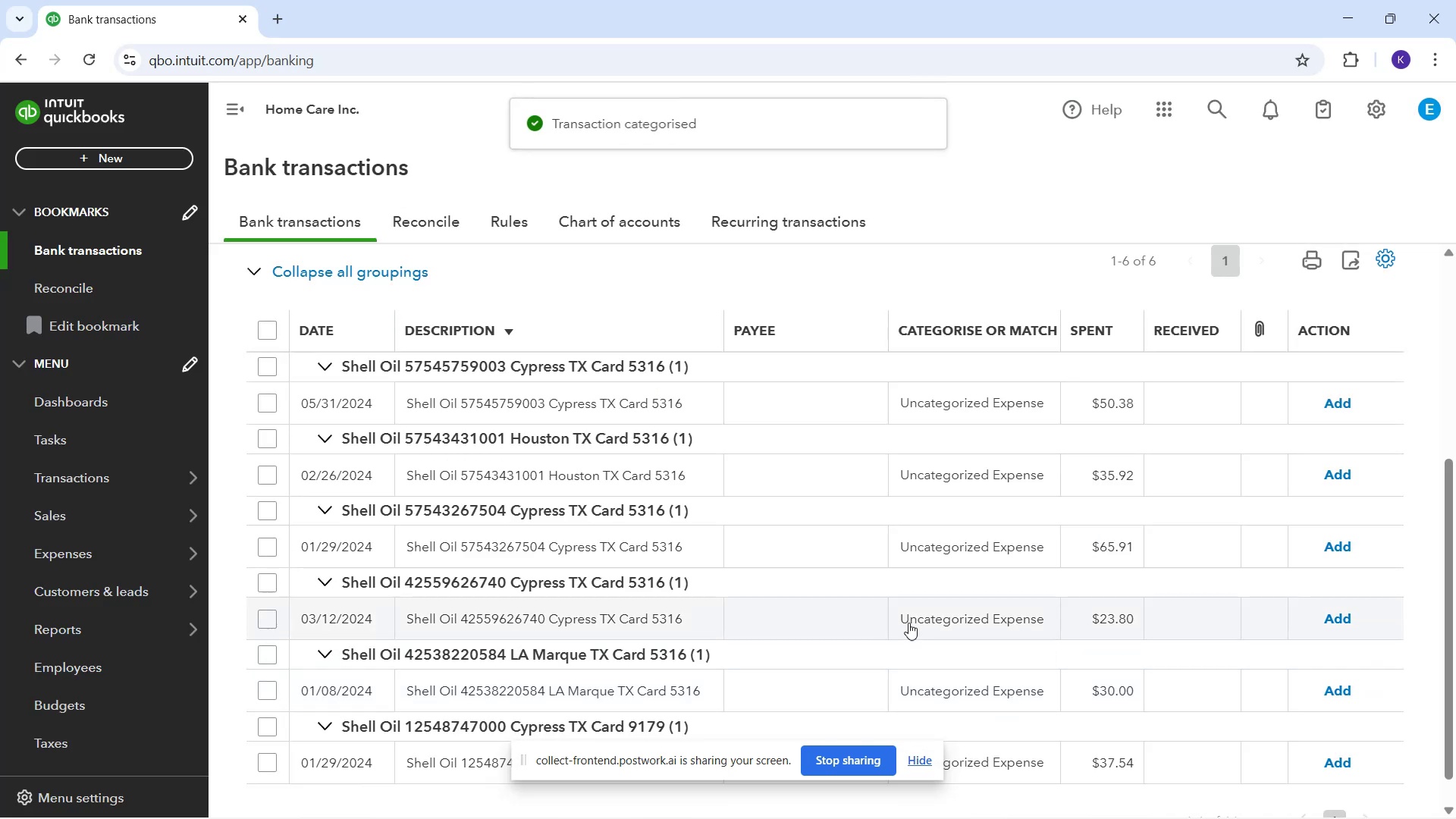 
mouse_move([584, 412])
 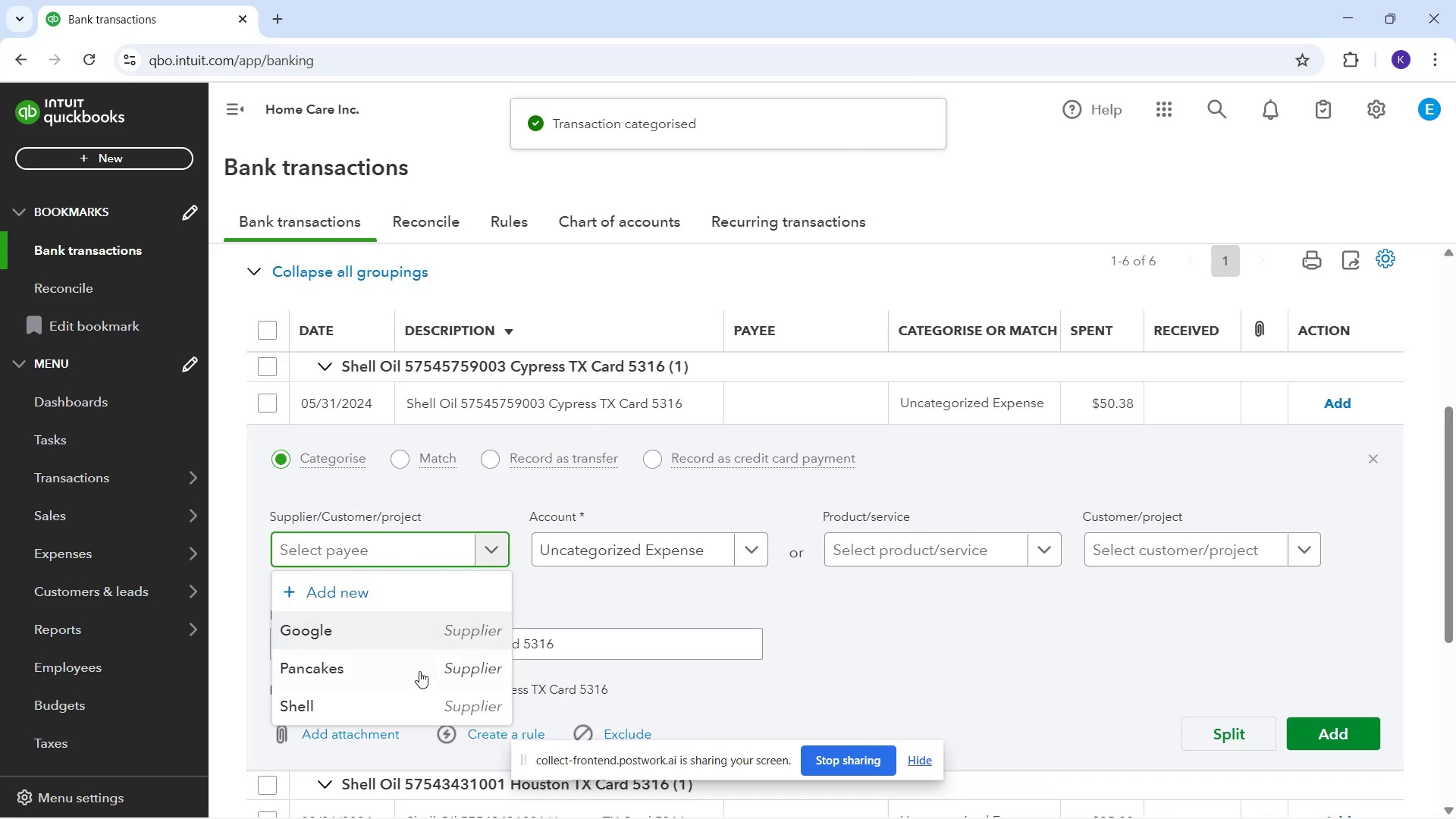 
left_click([424, 710])
 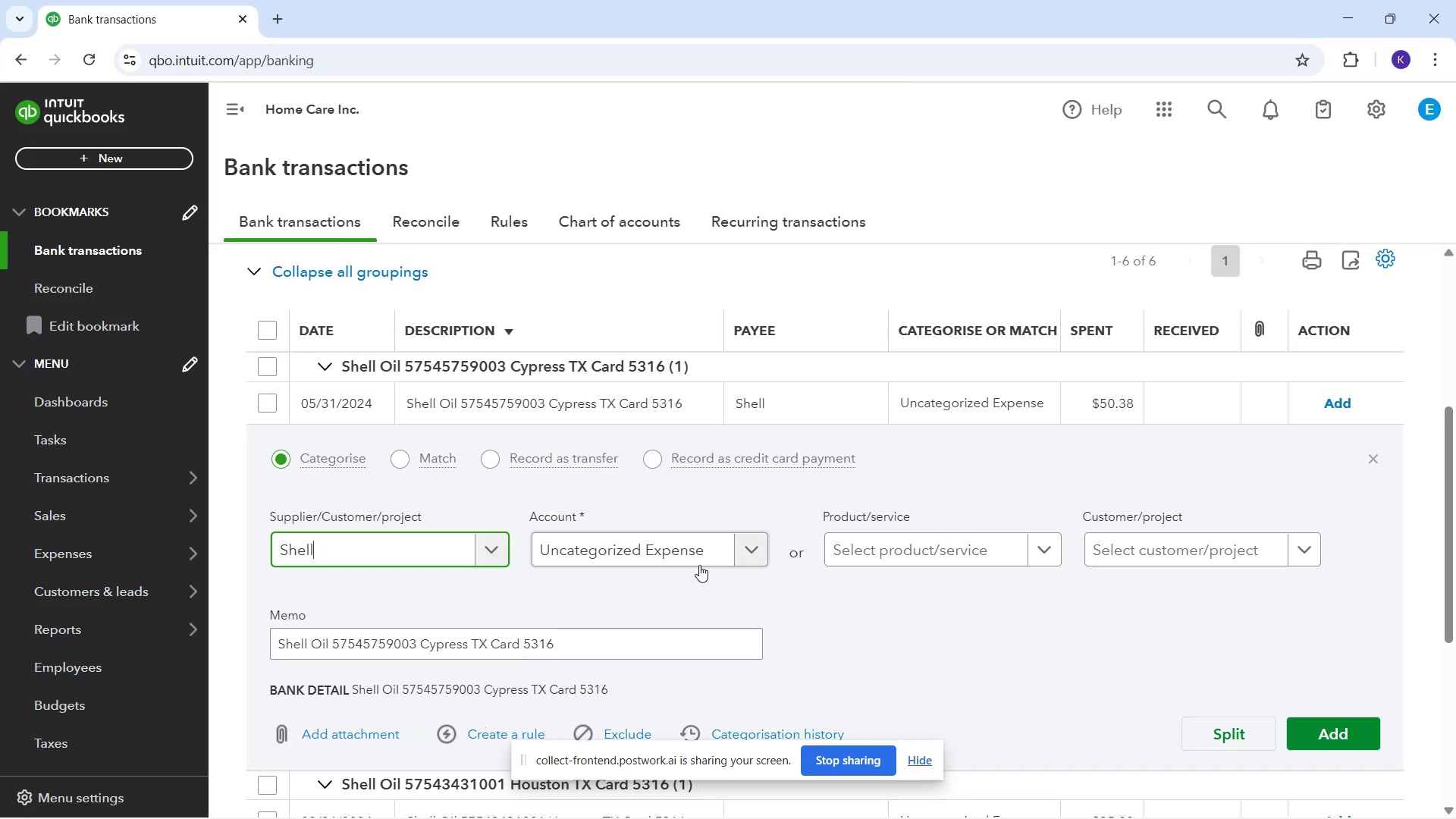 
left_click([699, 556])
 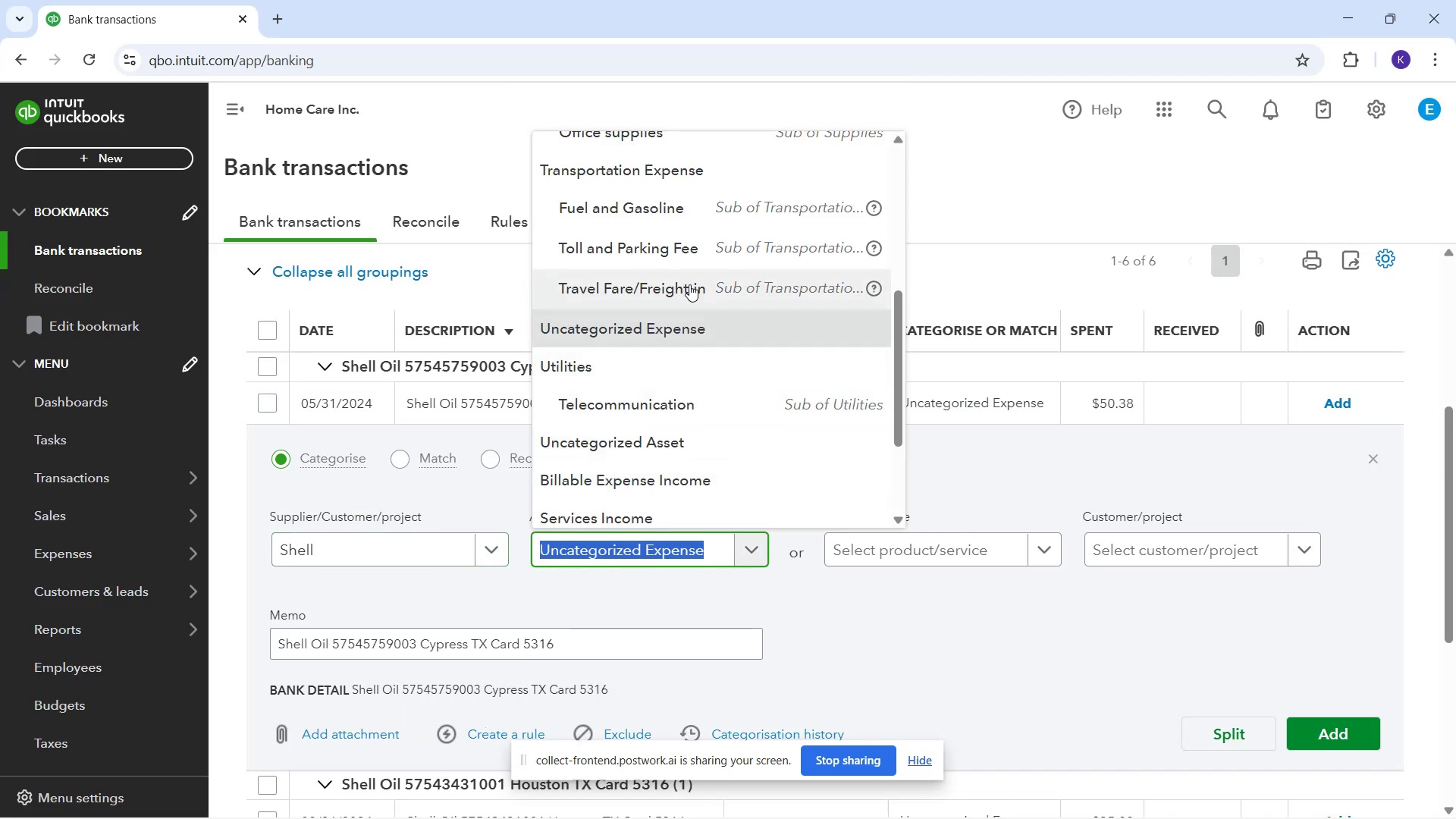 
left_click([680, 226])
 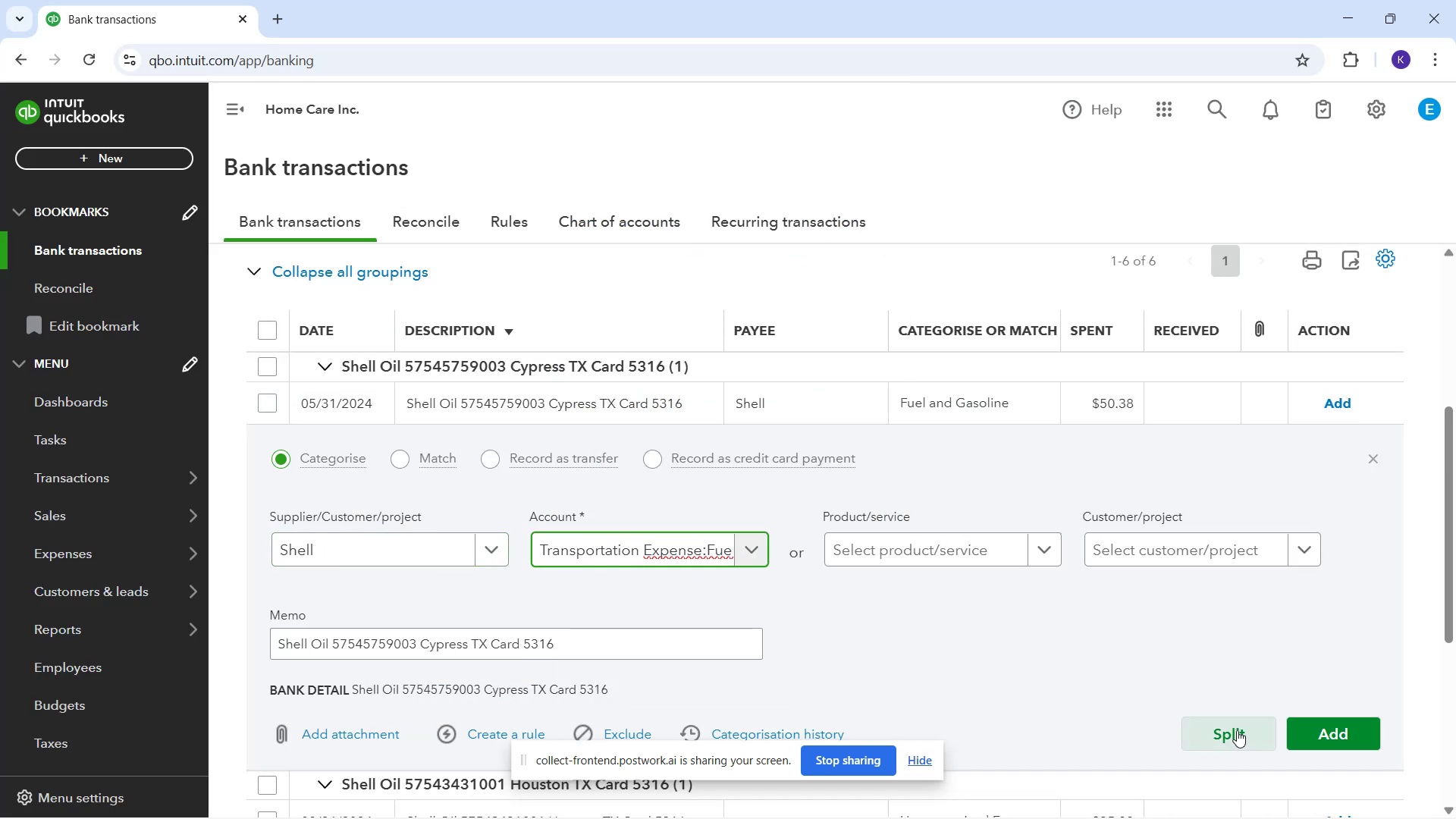 
left_click([1304, 737])
 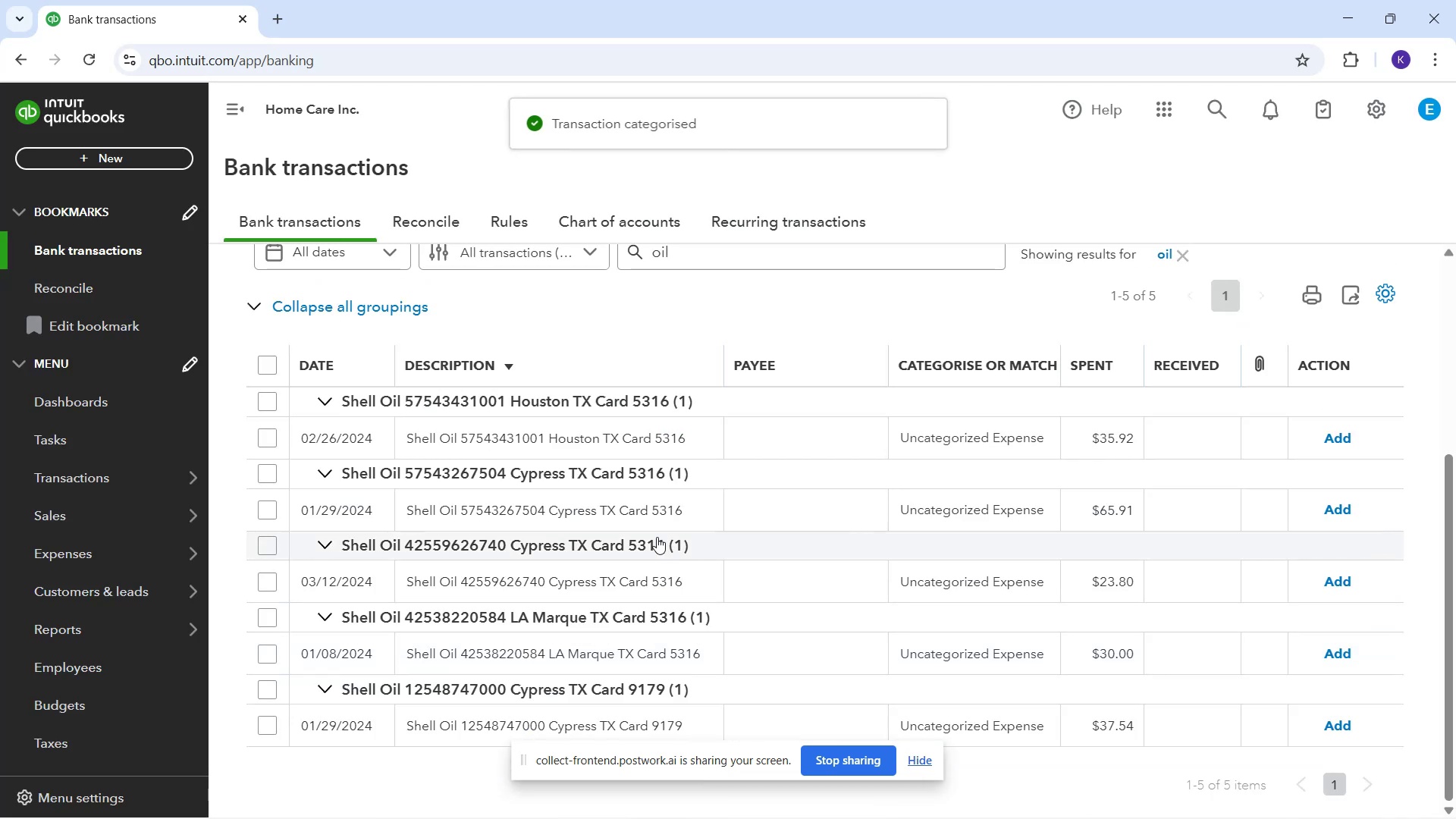 
left_click([580, 431])
 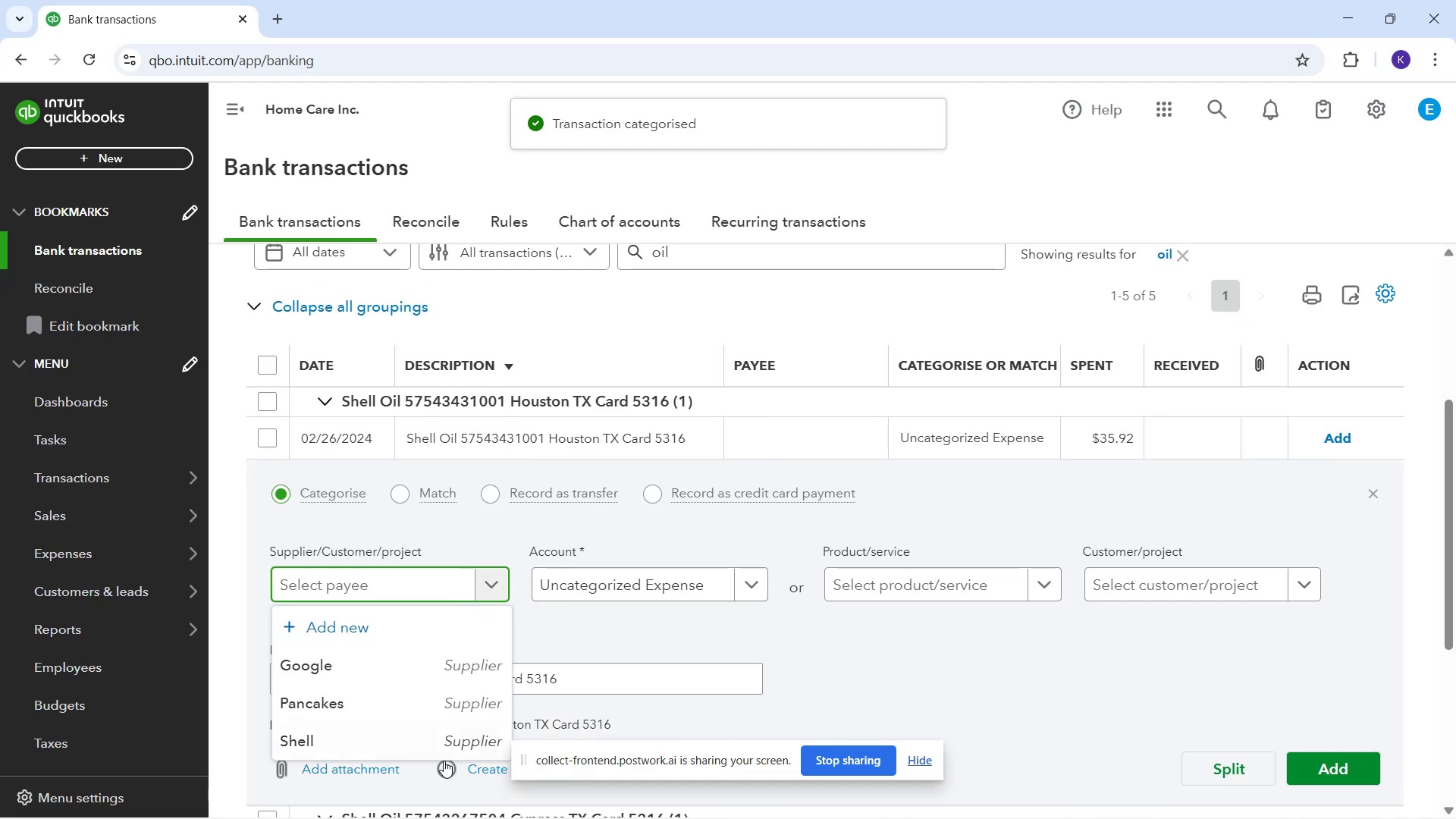 
left_click([417, 726])
 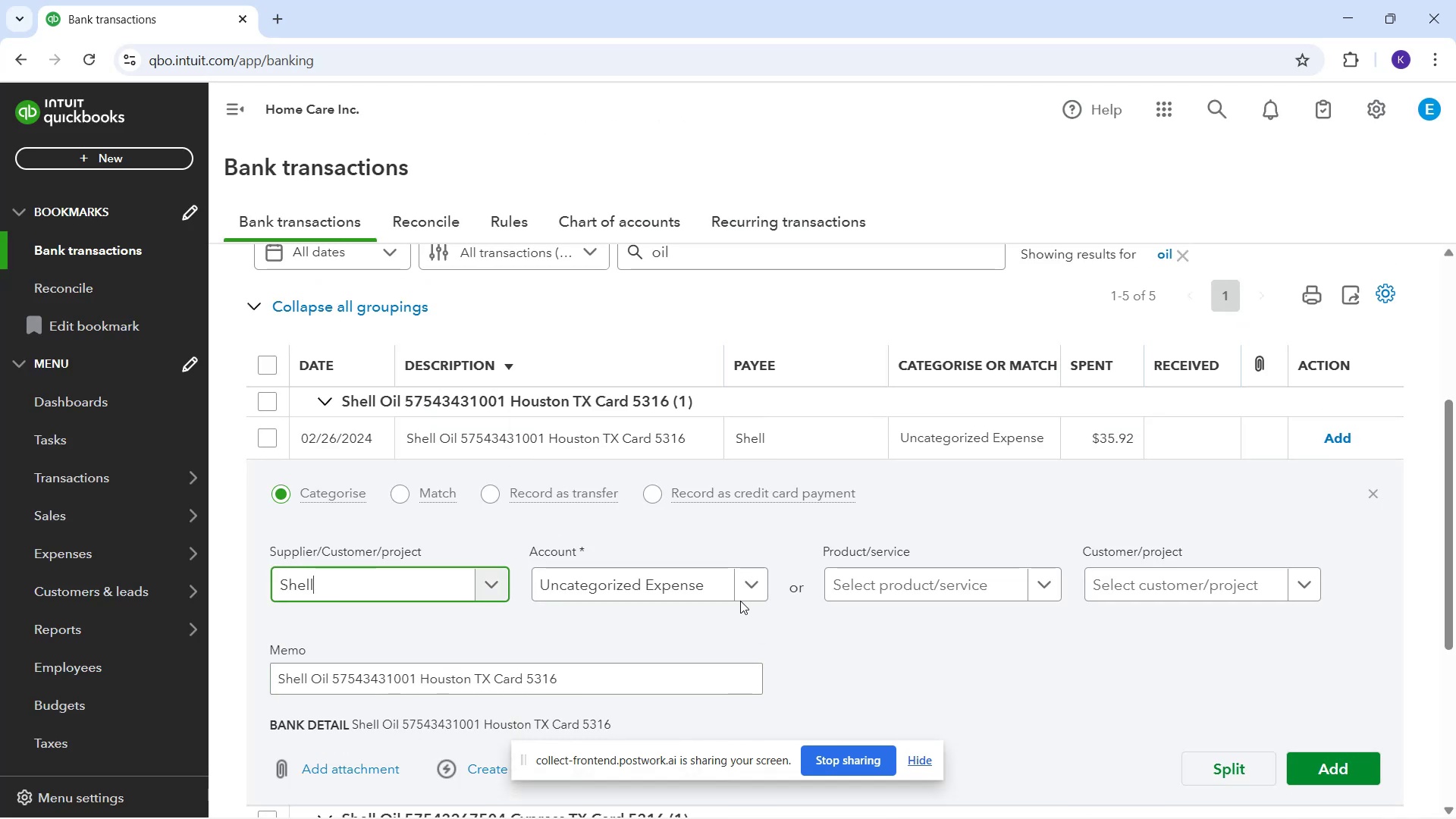 
left_click([736, 595])
 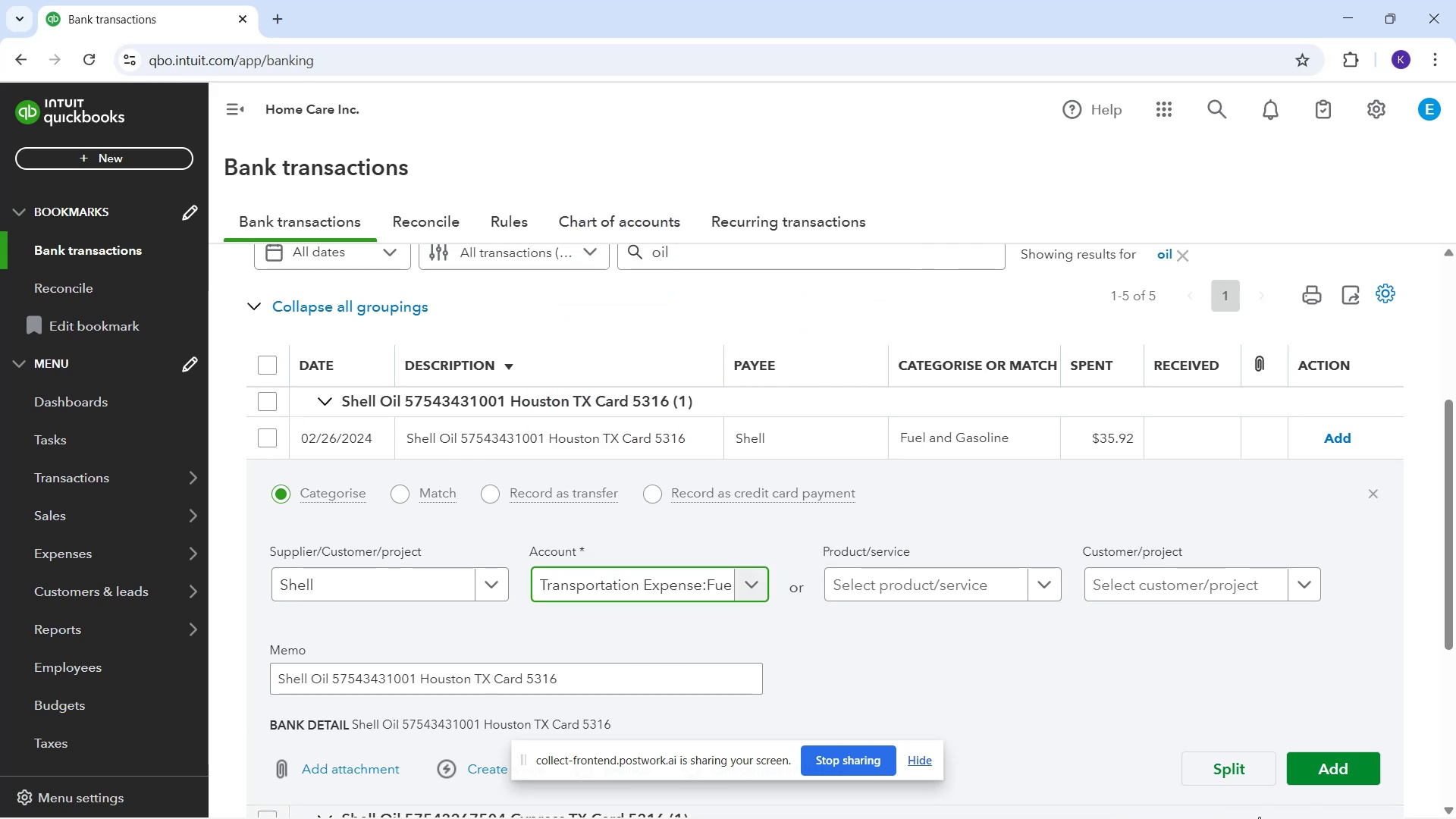 
left_click([1320, 771])
 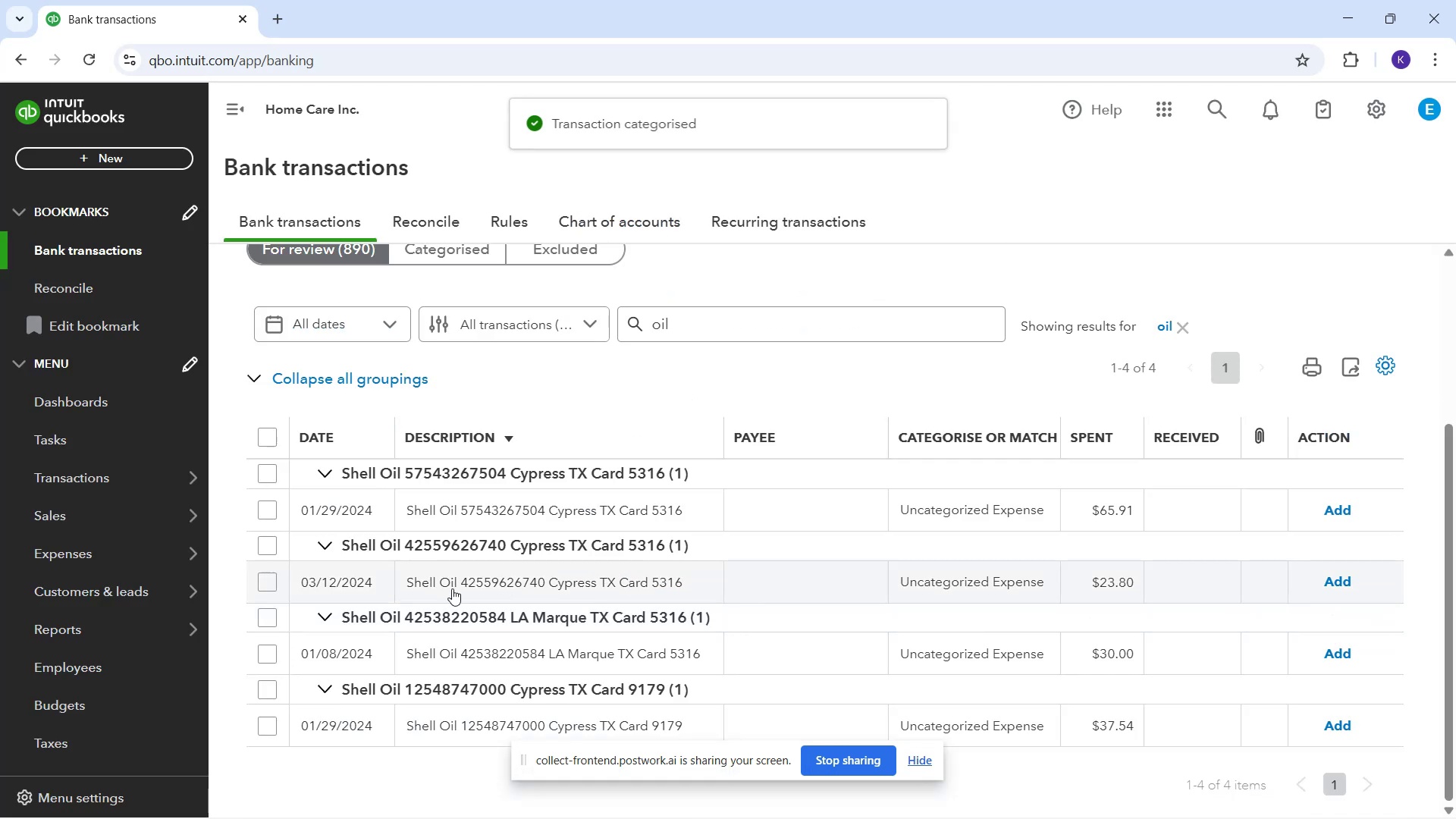 
left_click([457, 519])
 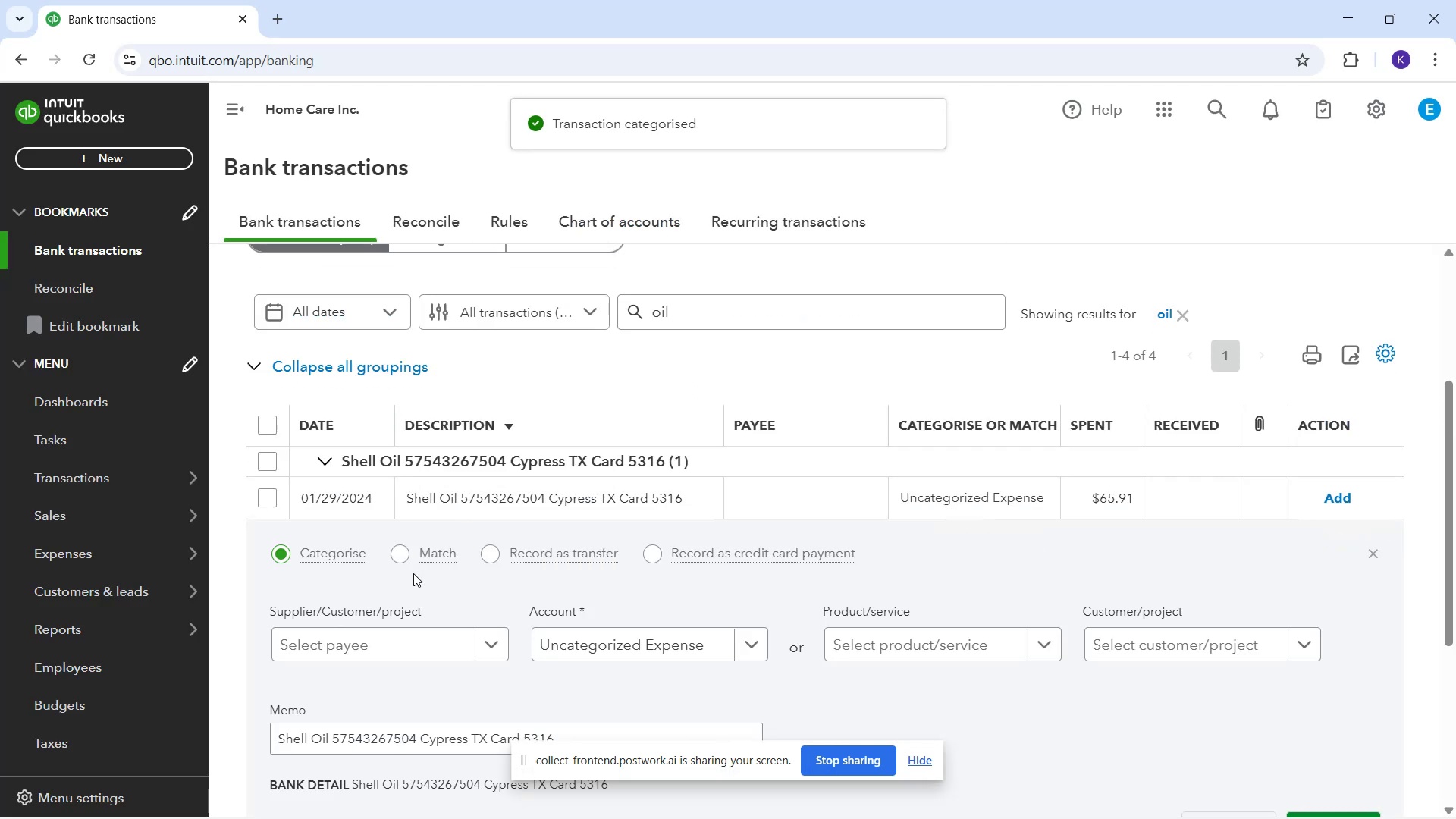 
left_click_drag(start_coordinate=[412, 642], to_coordinate=[414, 646])
 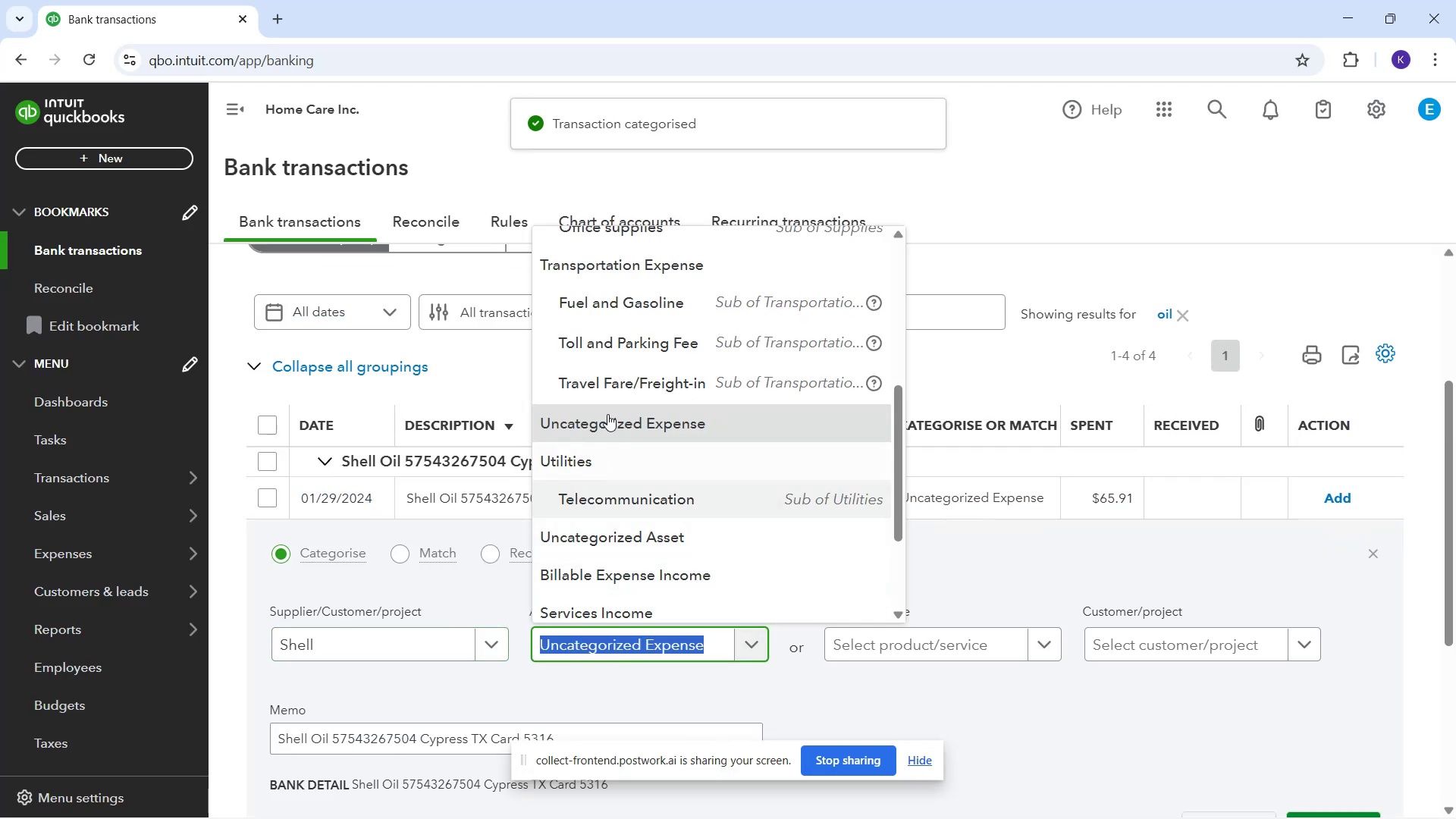 
left_click([608, 311])
 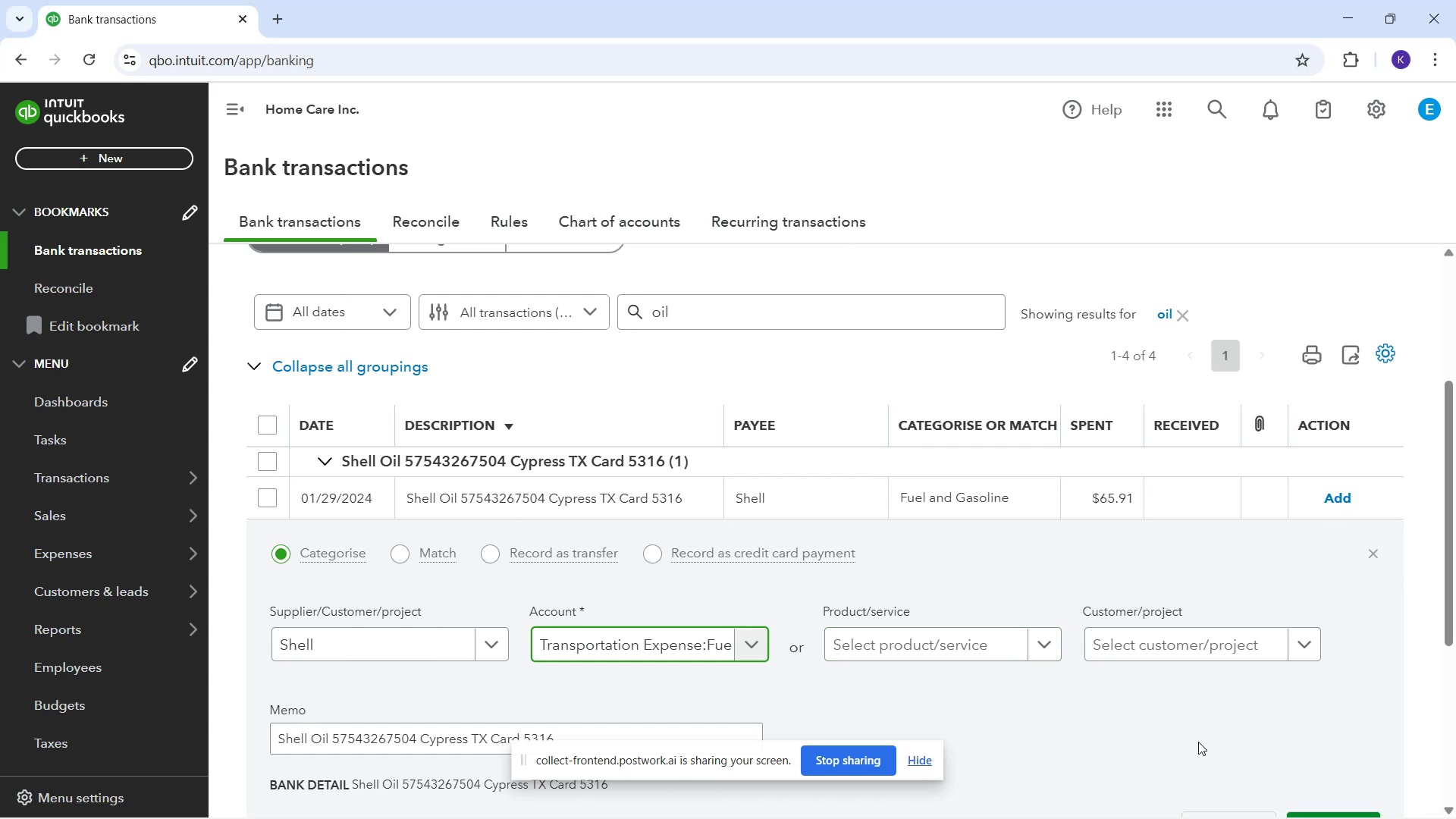 
scroll: coordinate [1335, 748], scroll_direction: down, amount: 1.0
 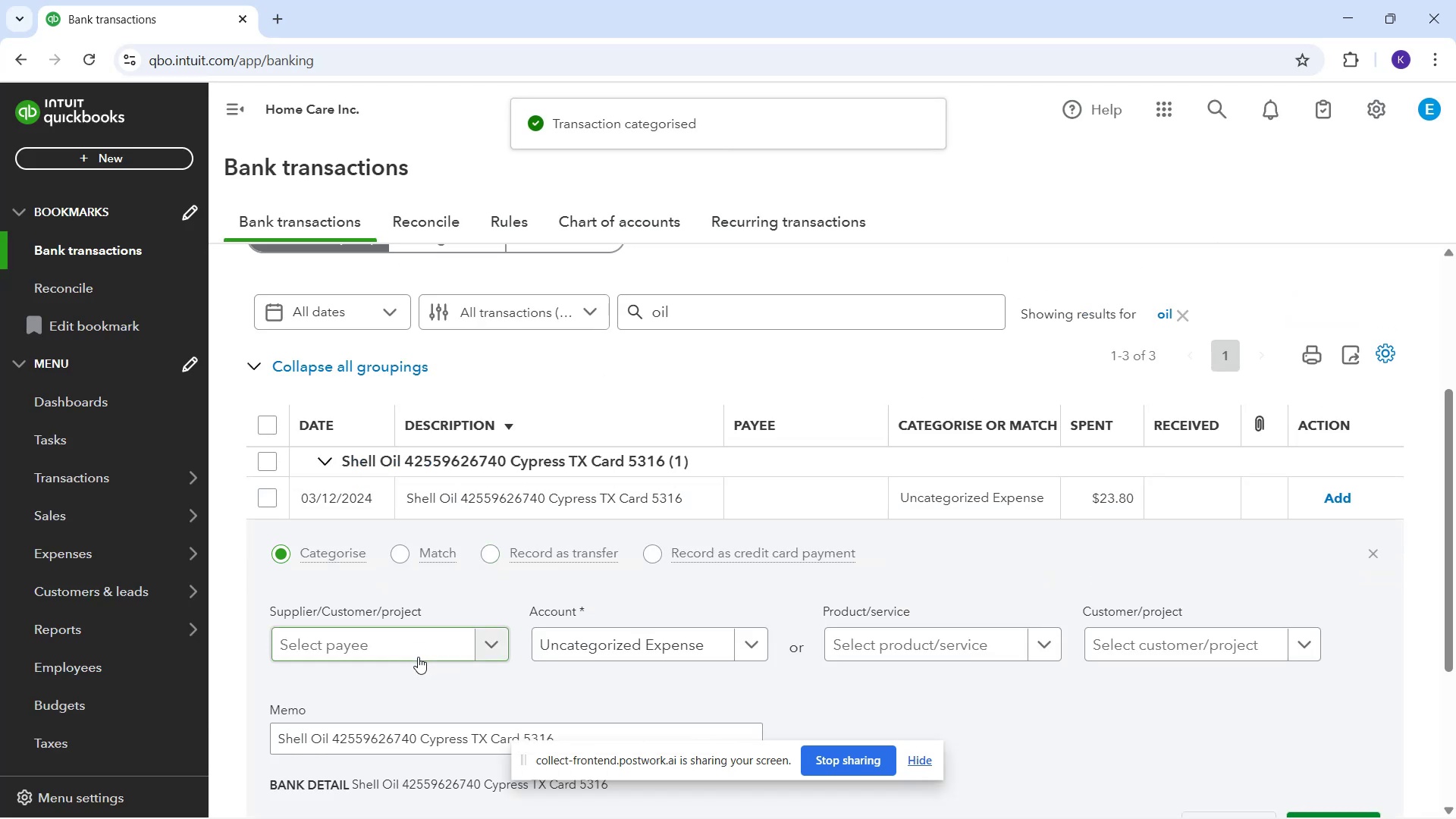 
wait(5.49)
 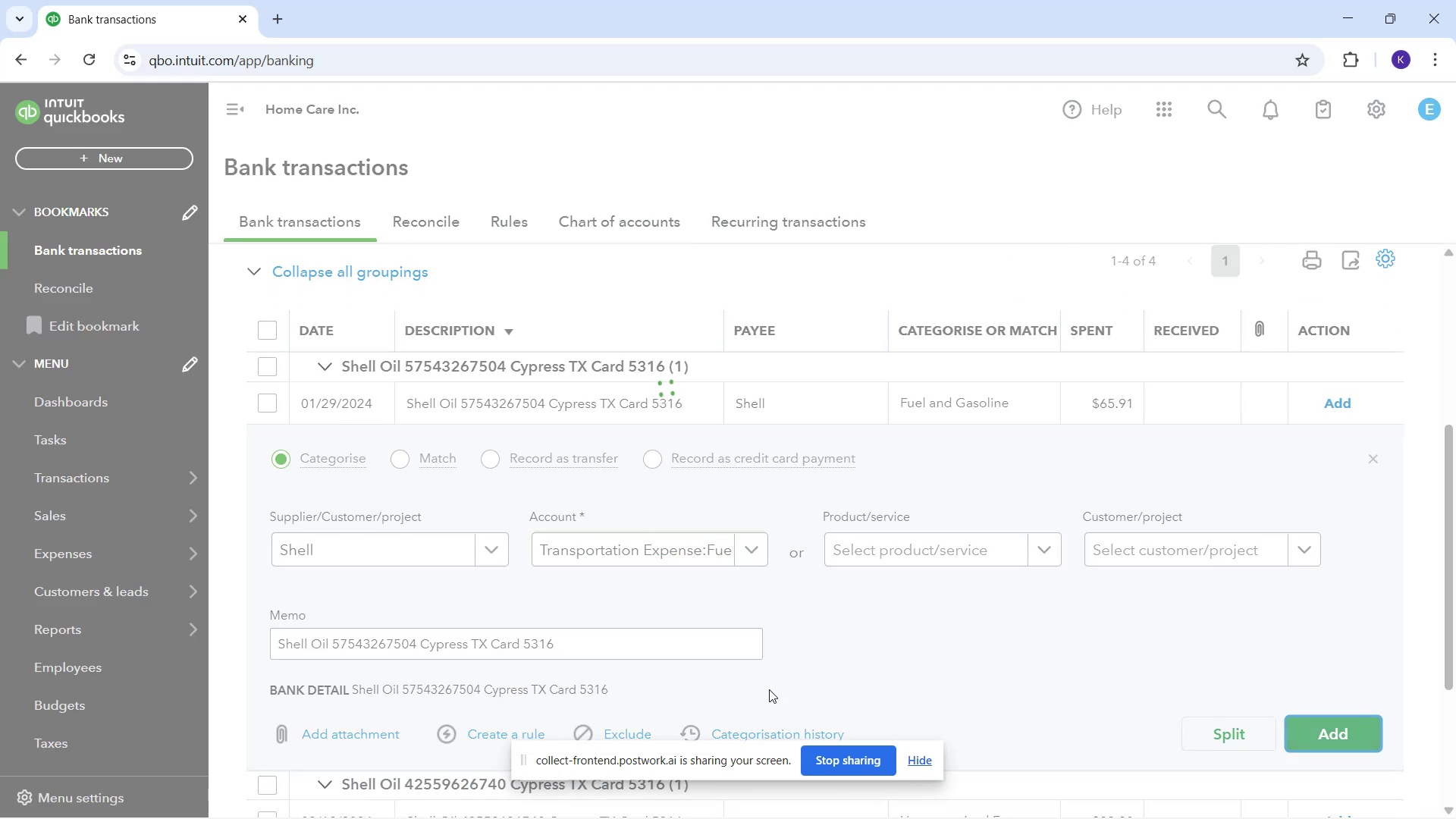 
left_click([452, 592])
 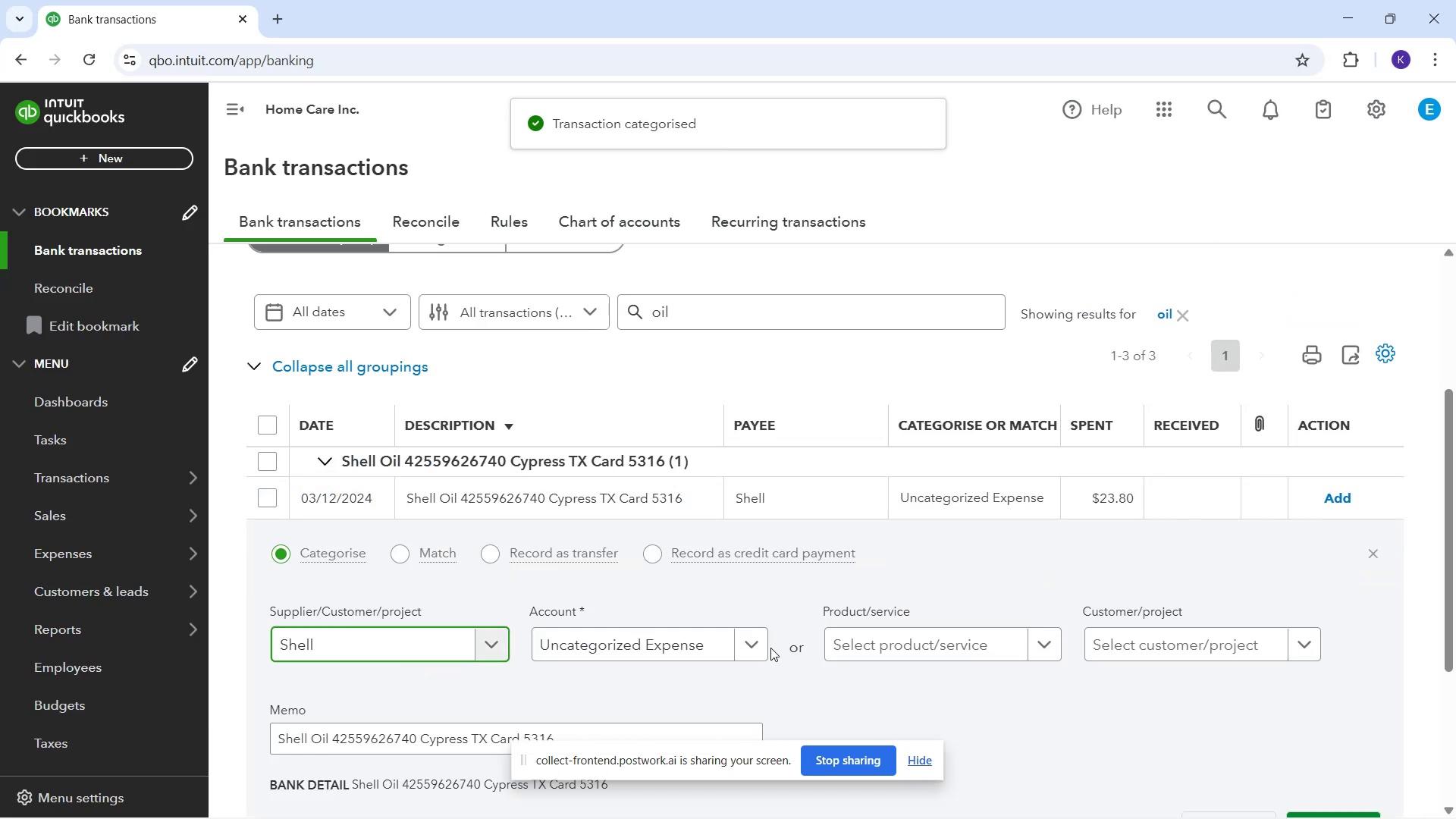 
left_click([701, 642])
 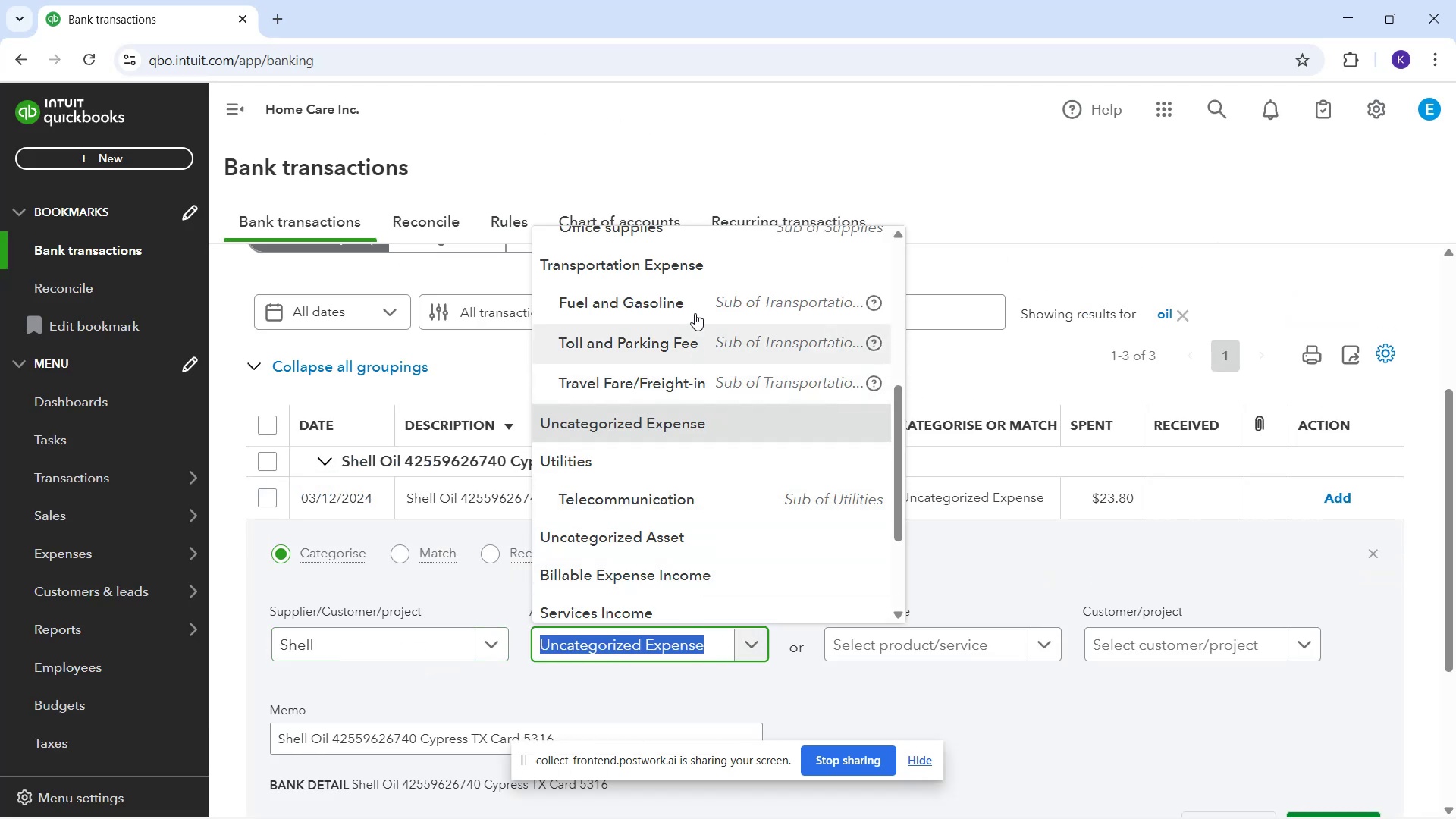 
left_click([700, 299])
 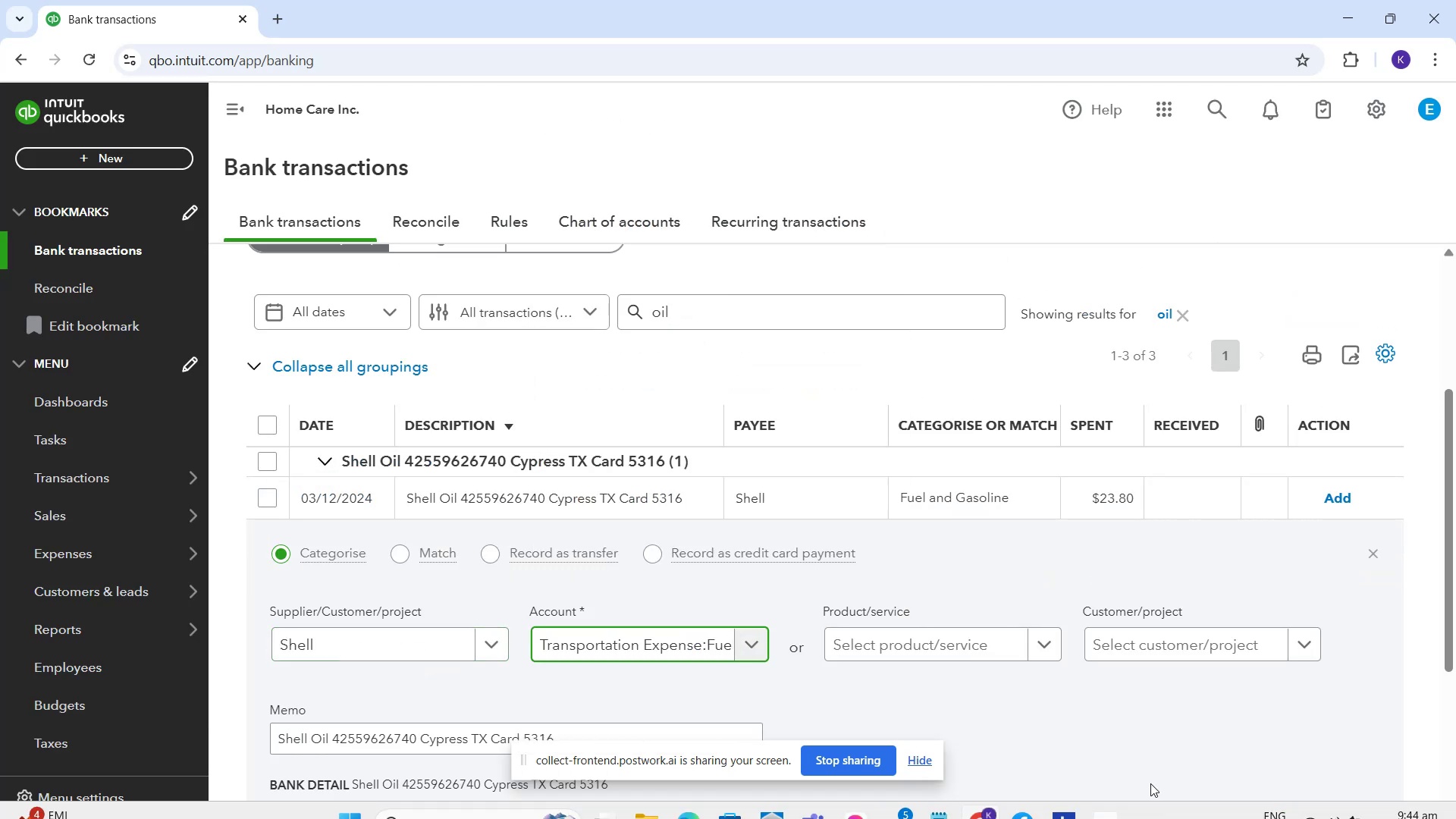 
scroll: coordinate [1175, 717], scroll_direction: down, amount: 1.0
 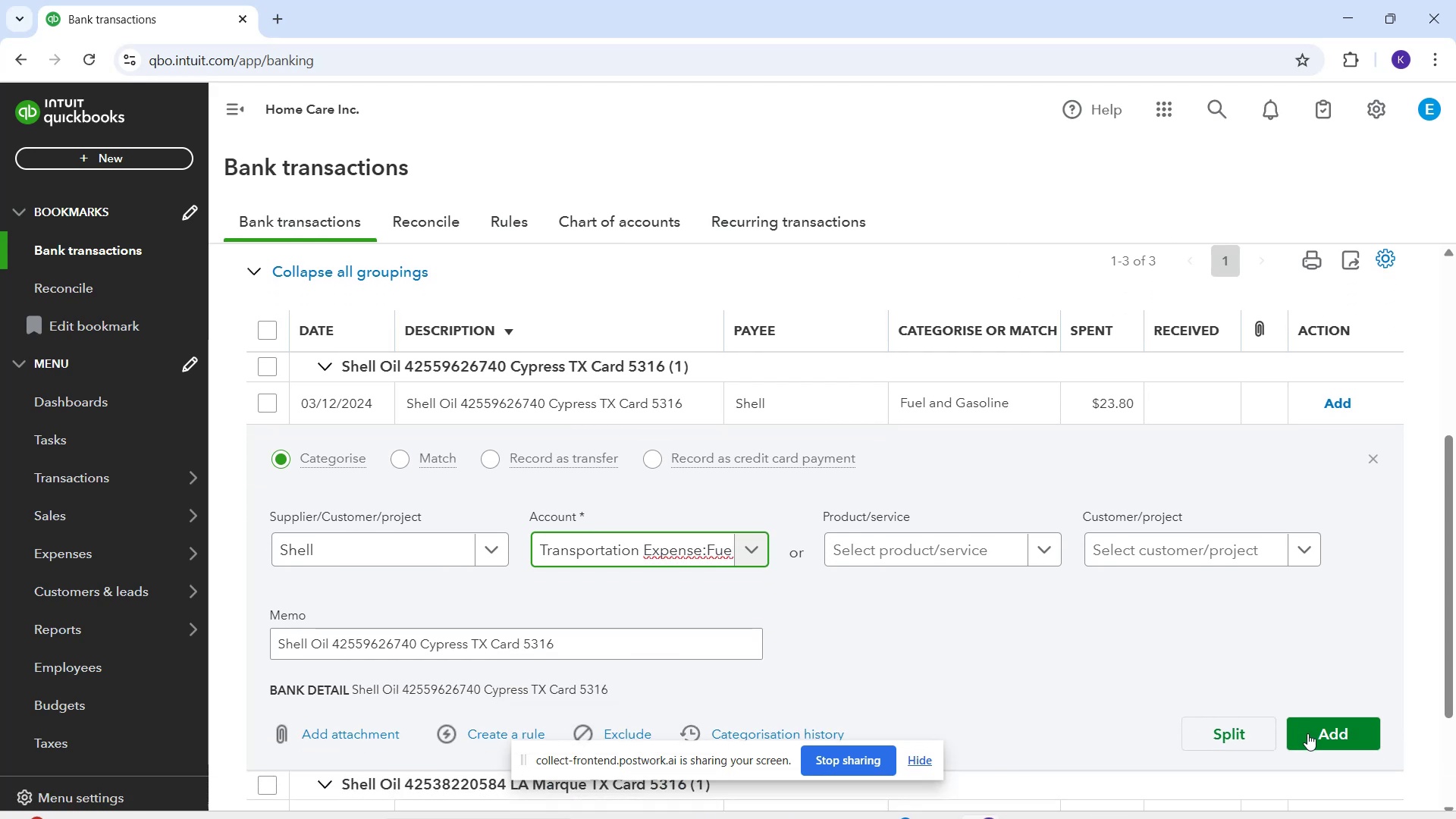 
left_click([1308, 738])
 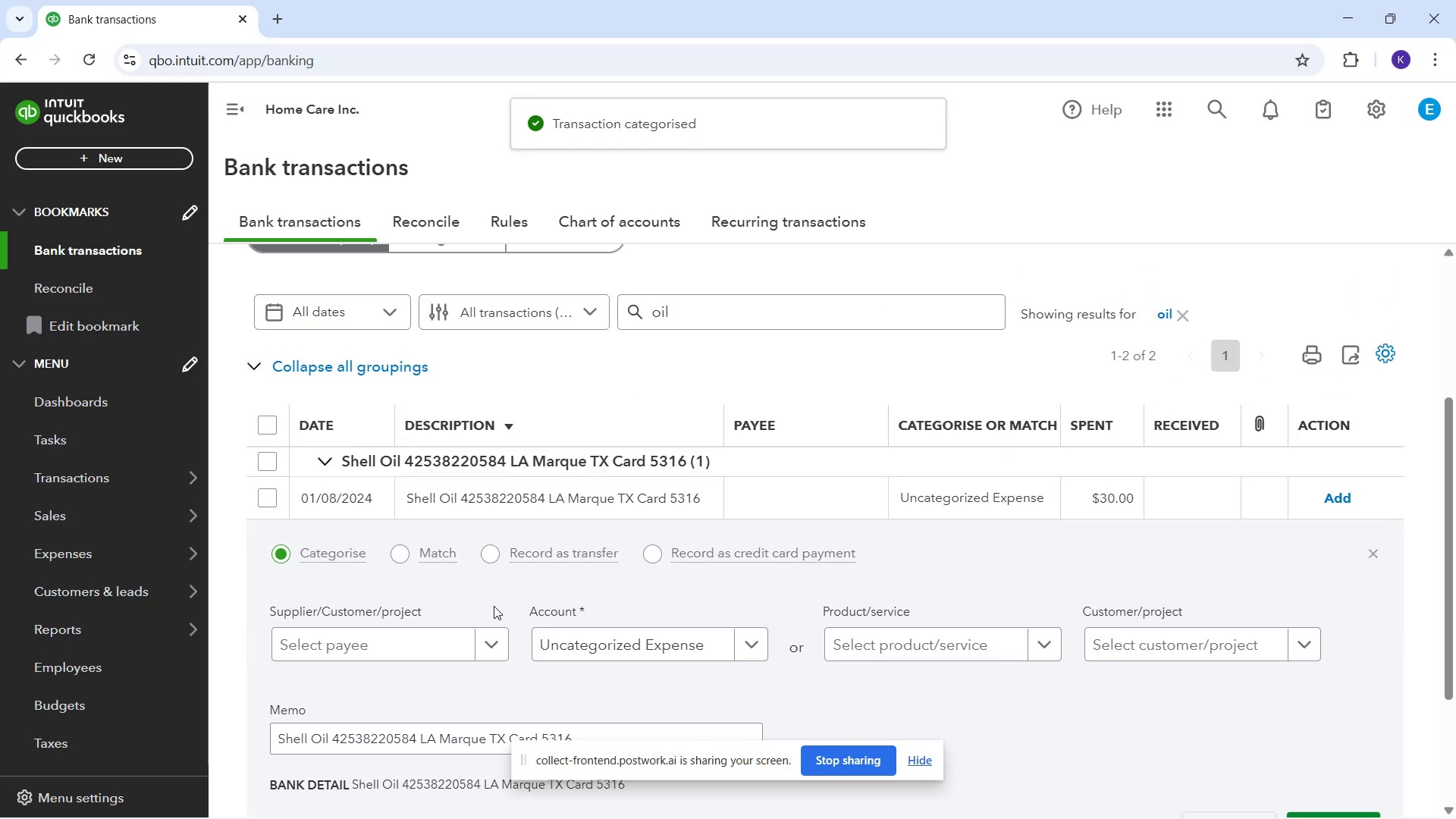 
left_click([452, 648])
 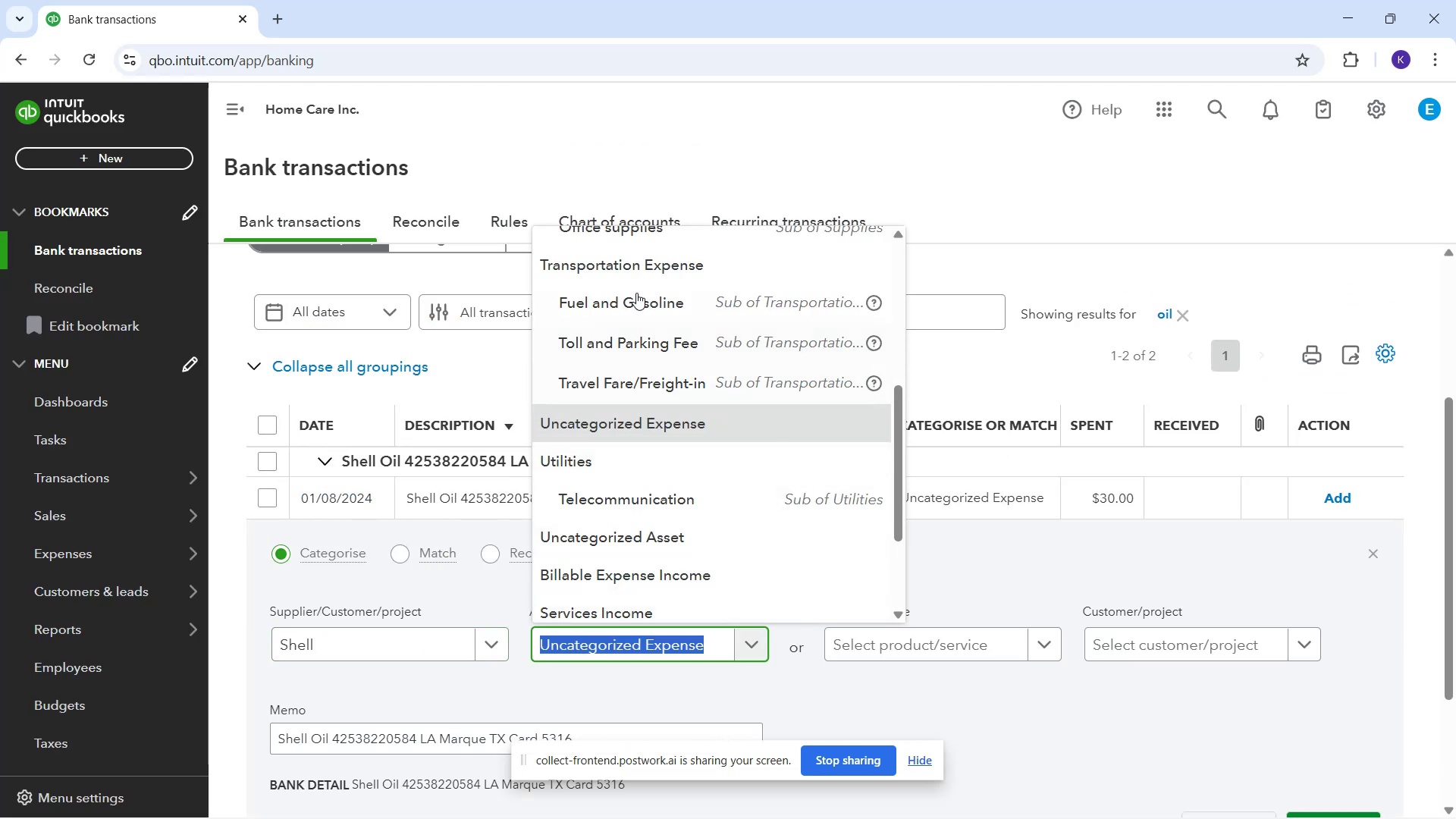 
scroll: coordinate [1315, 651], scroll_direction: down, amount: 1.0
 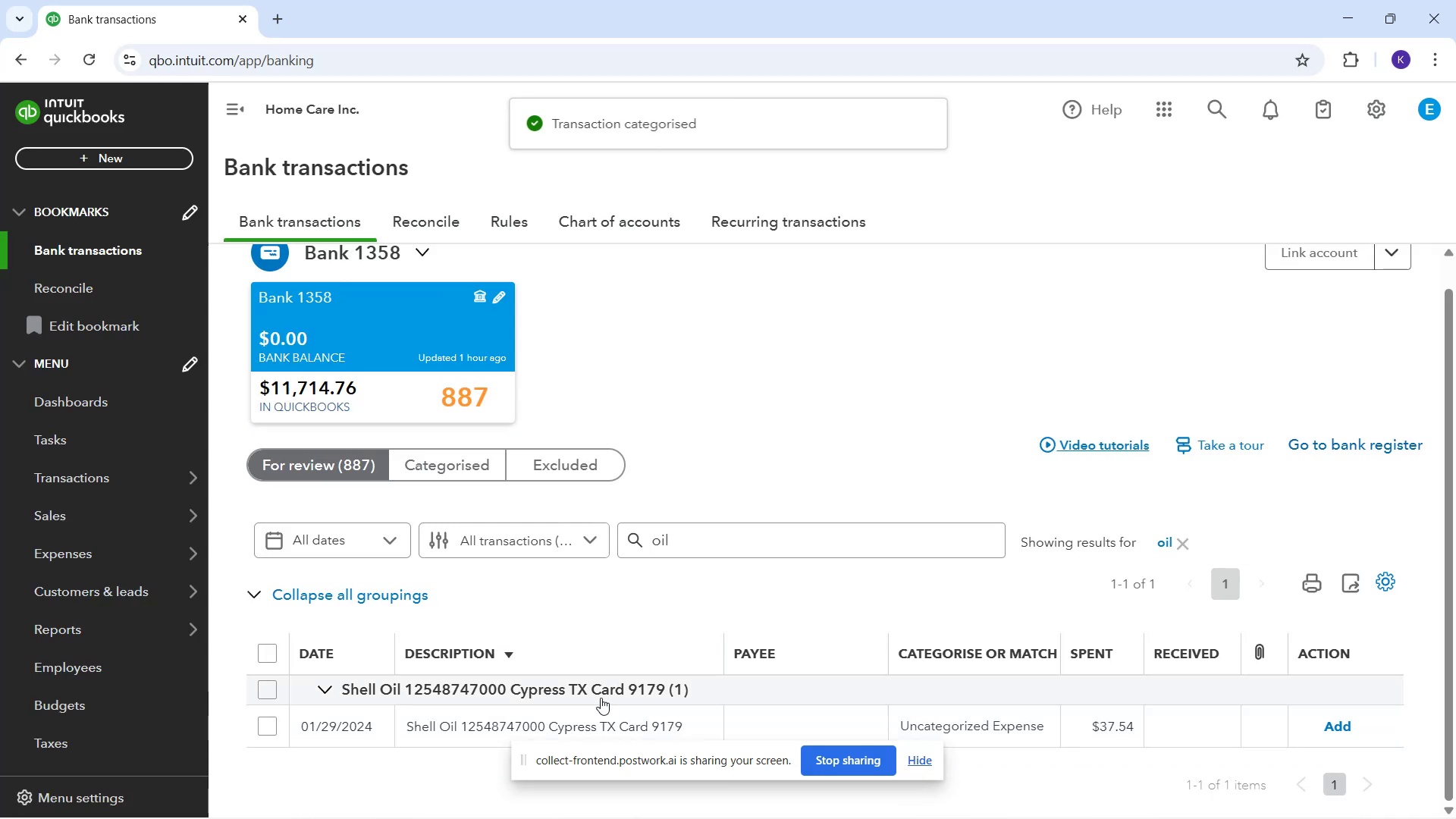 
left_click([501, 724])
 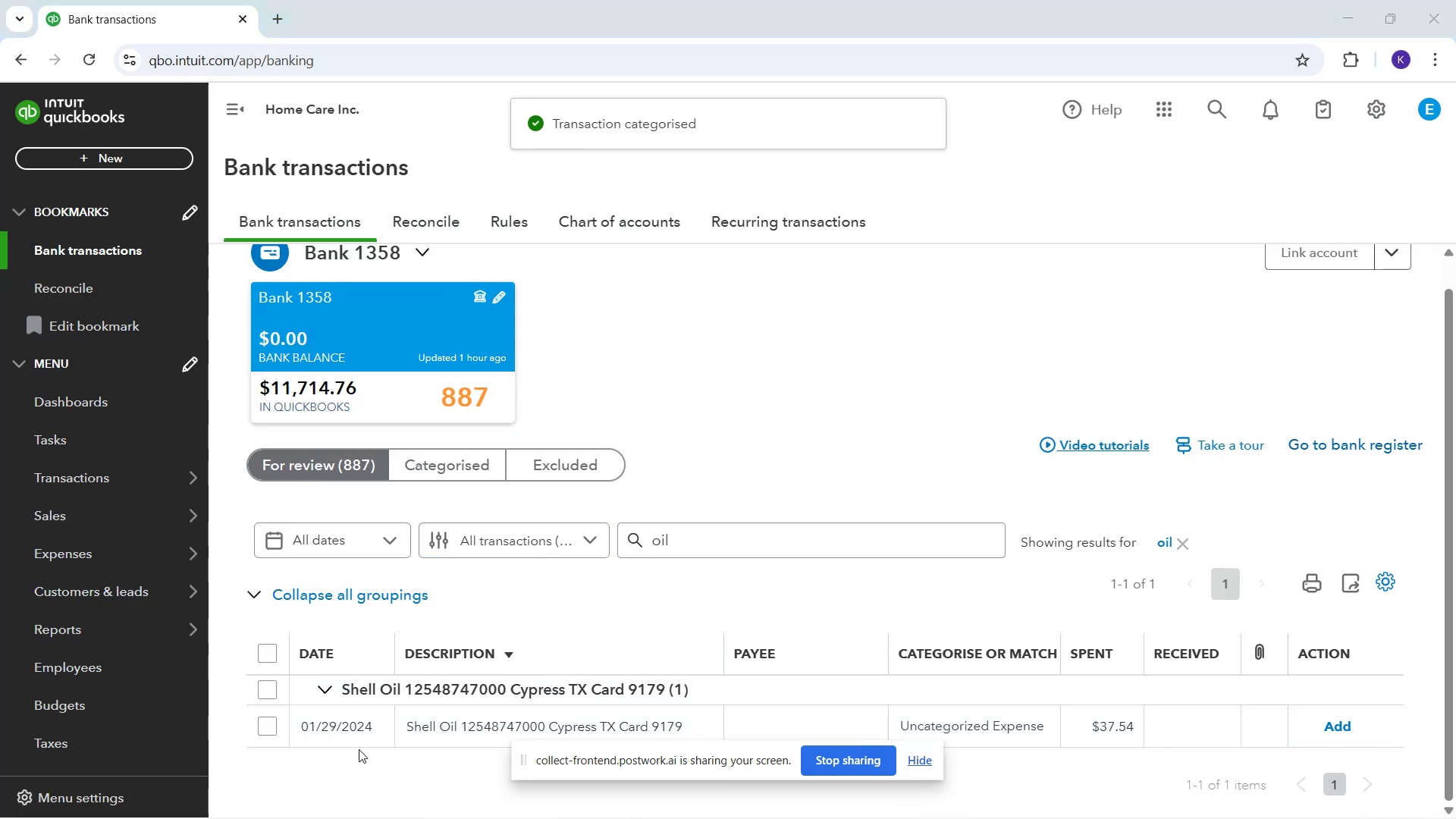 
scroll: coordinate [977, 708], scroll_direction: down, amount: 7.0
 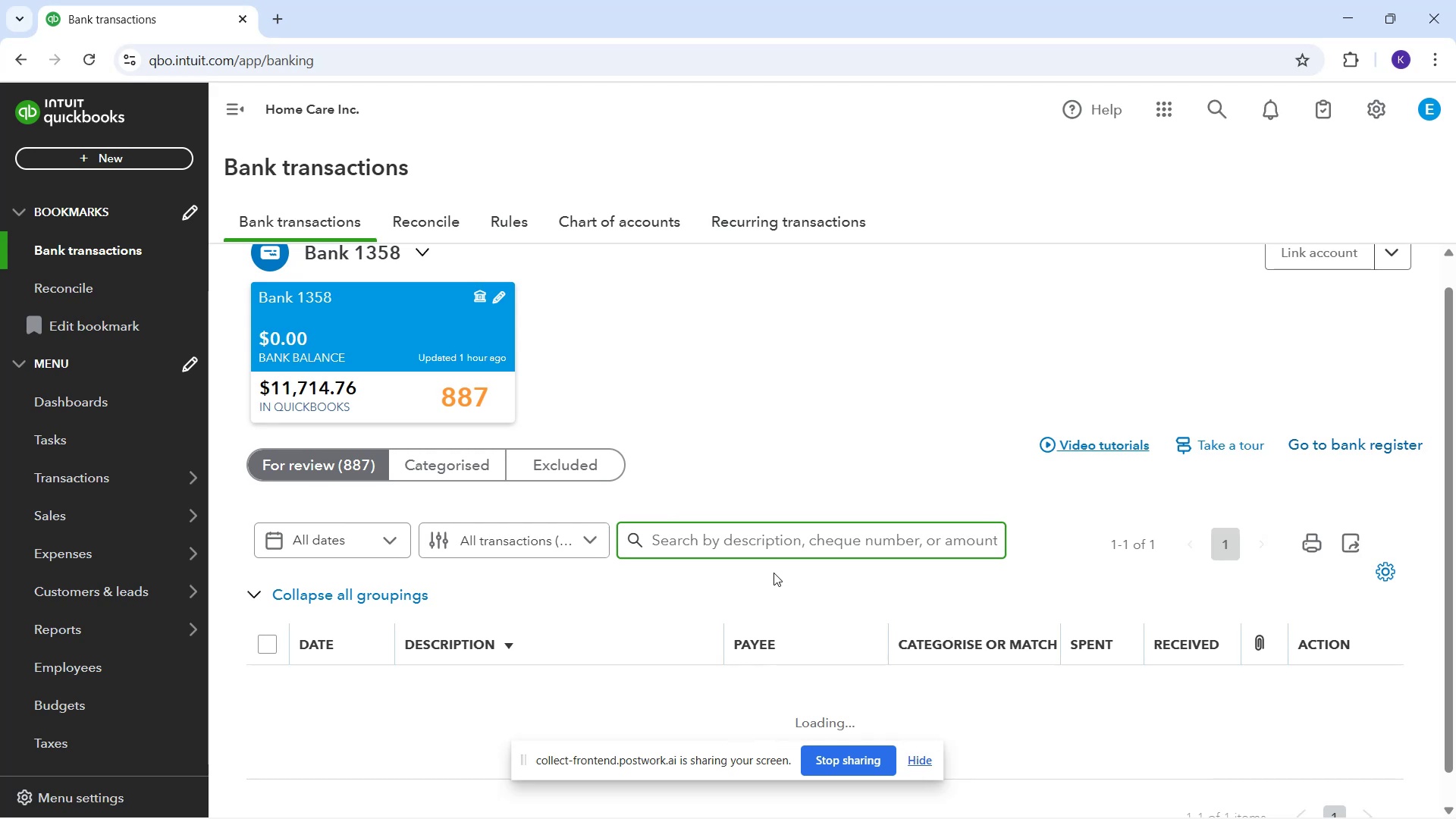 
type(s)
key(Backspace)
type(shell)
 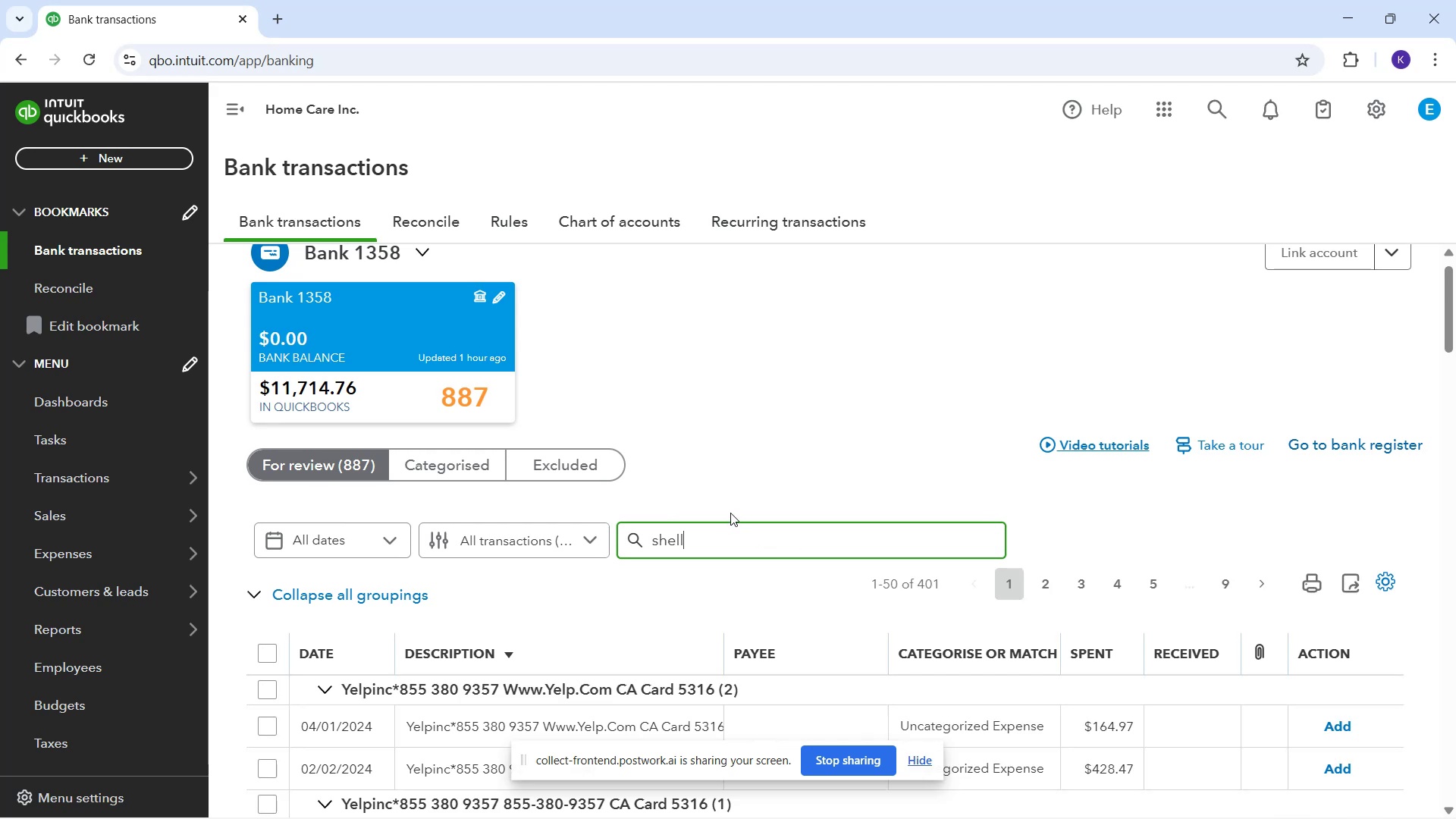 
key(Enter)
 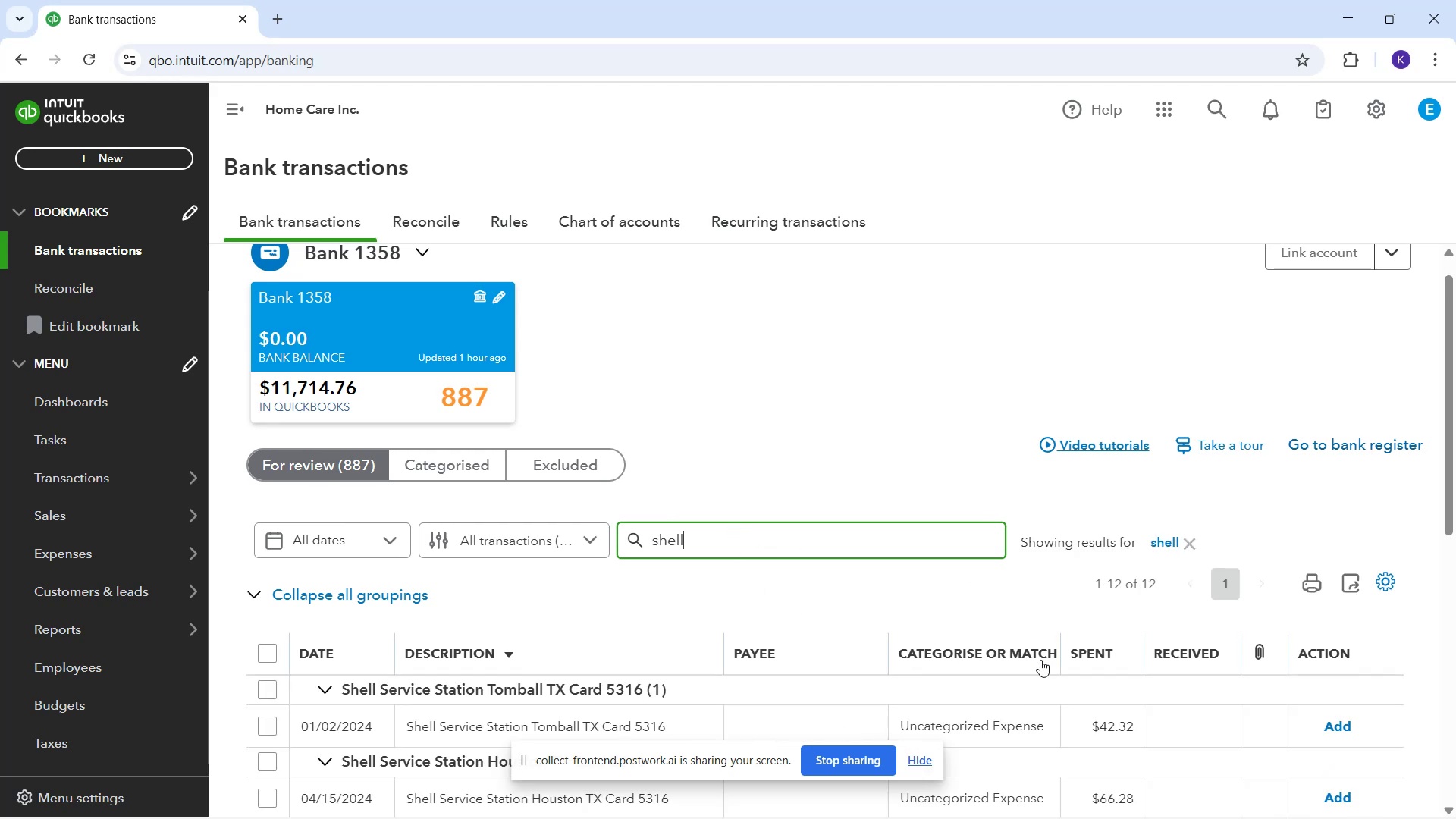 
scroll: coordinate [799, 620], scroll_direction: down, amount: 4.0
 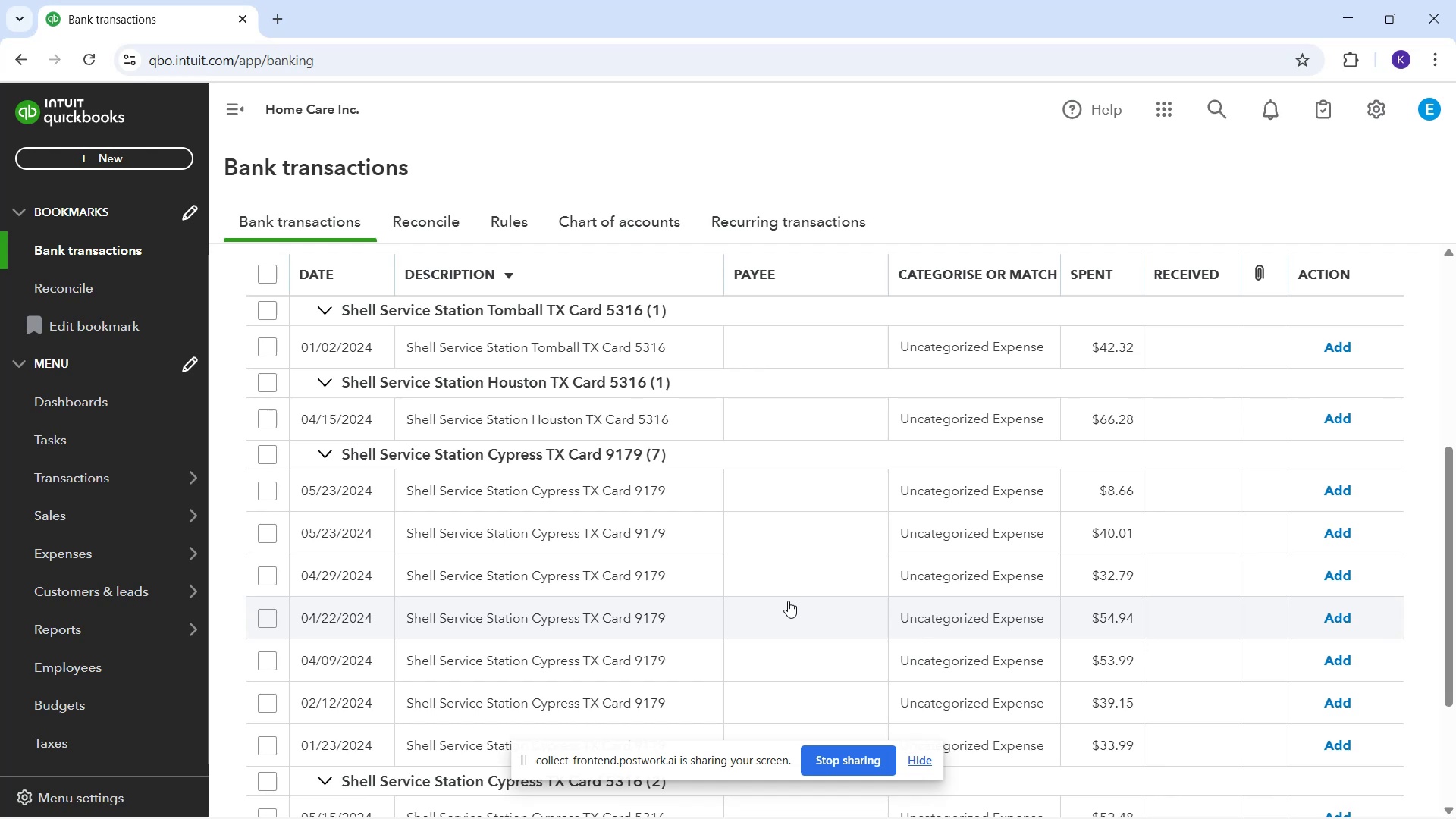 
wait(7.09)
 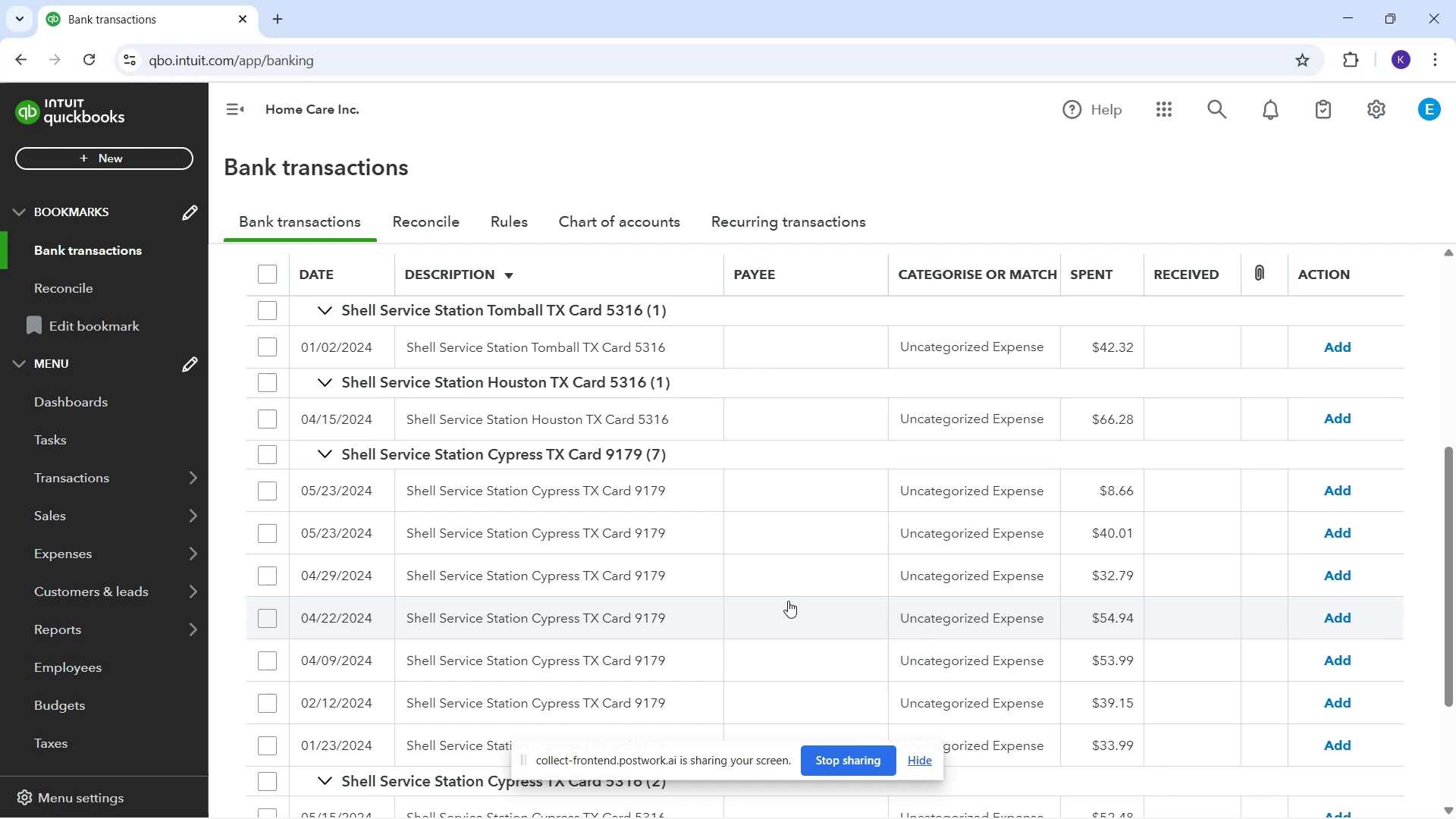 
scroll: coordinate [706, 667], scroll_direction: down, amount: 6.0
 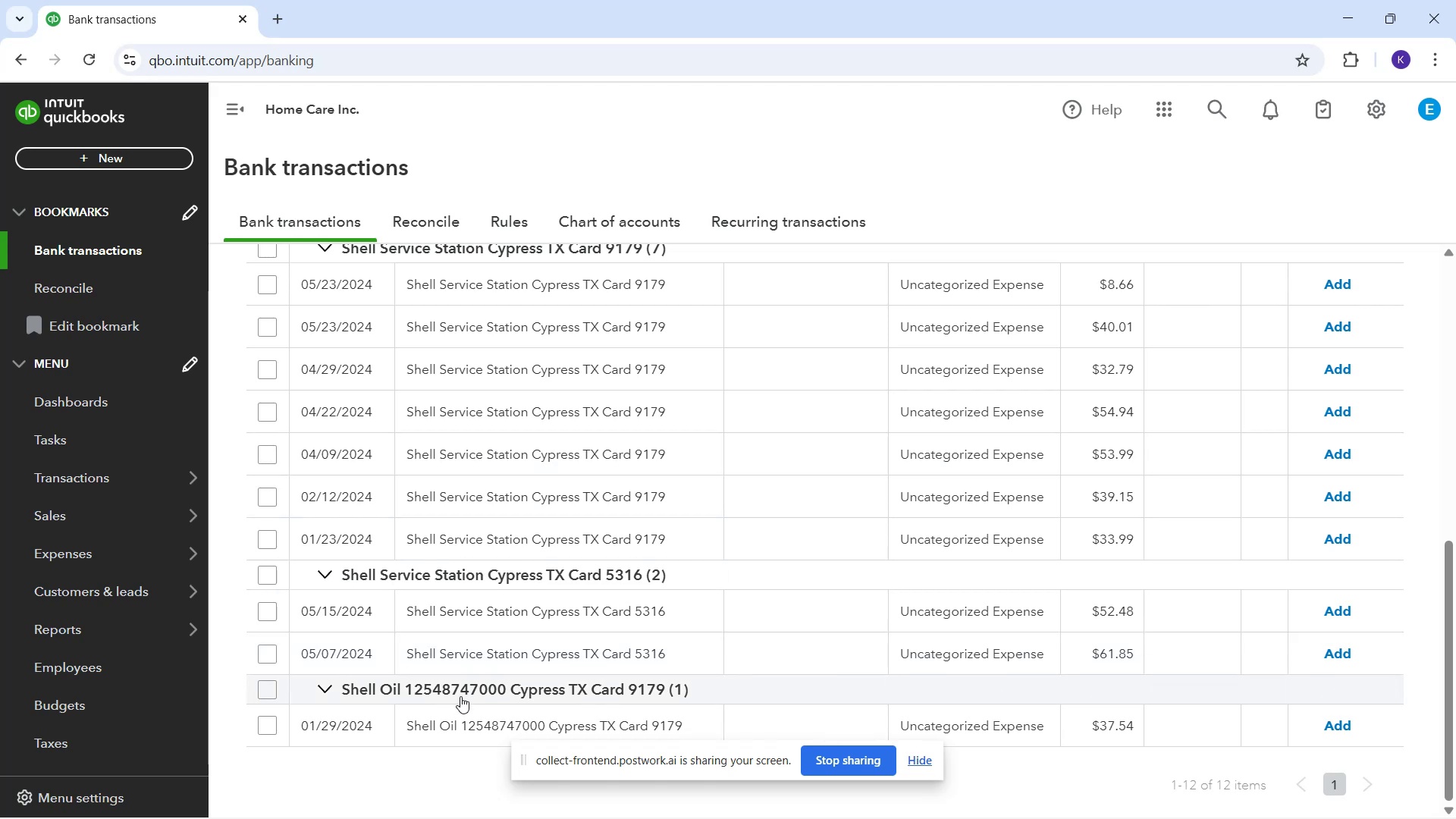 
left_click([467, 718])
 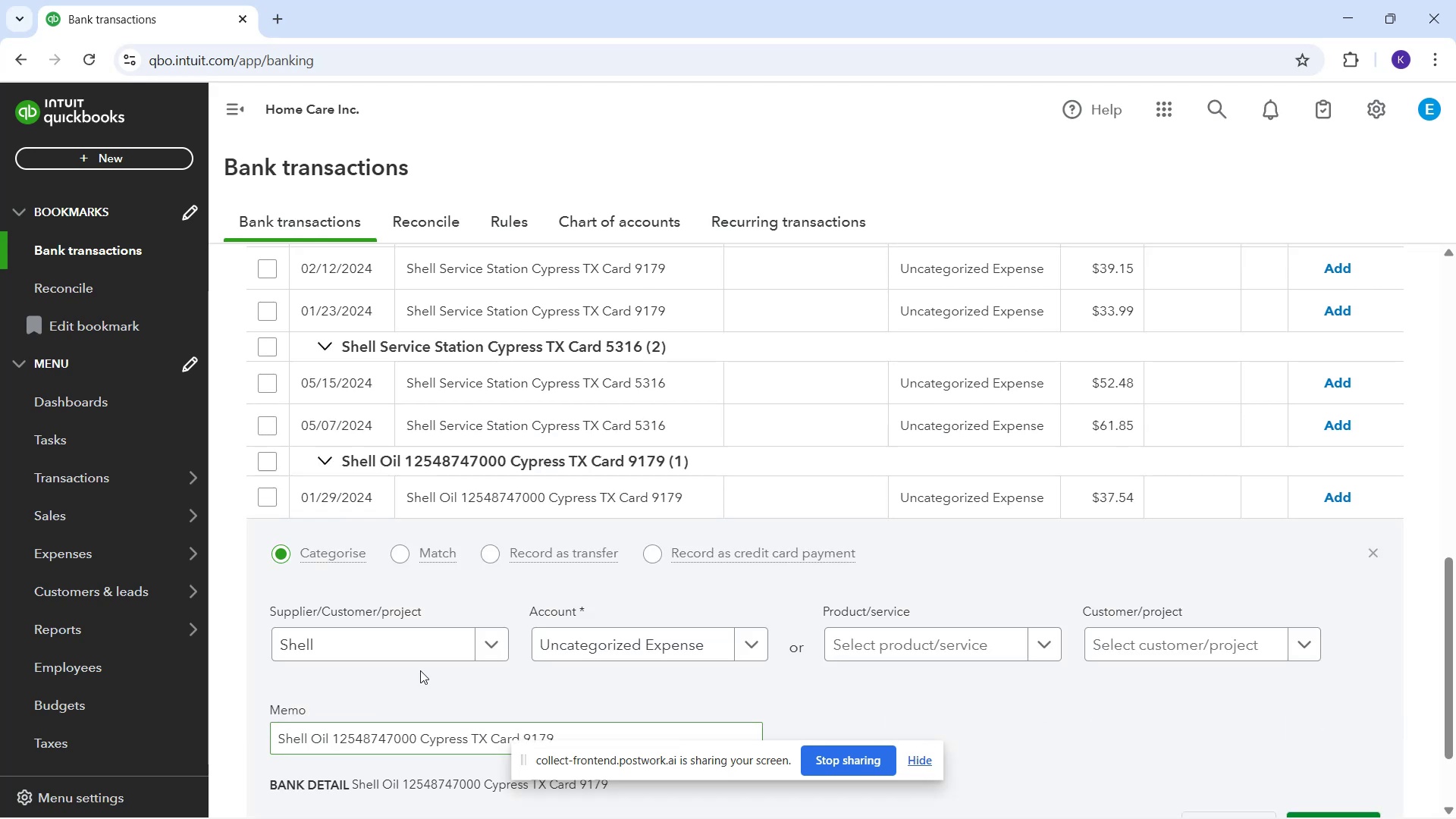 
left_click([403, 648])
 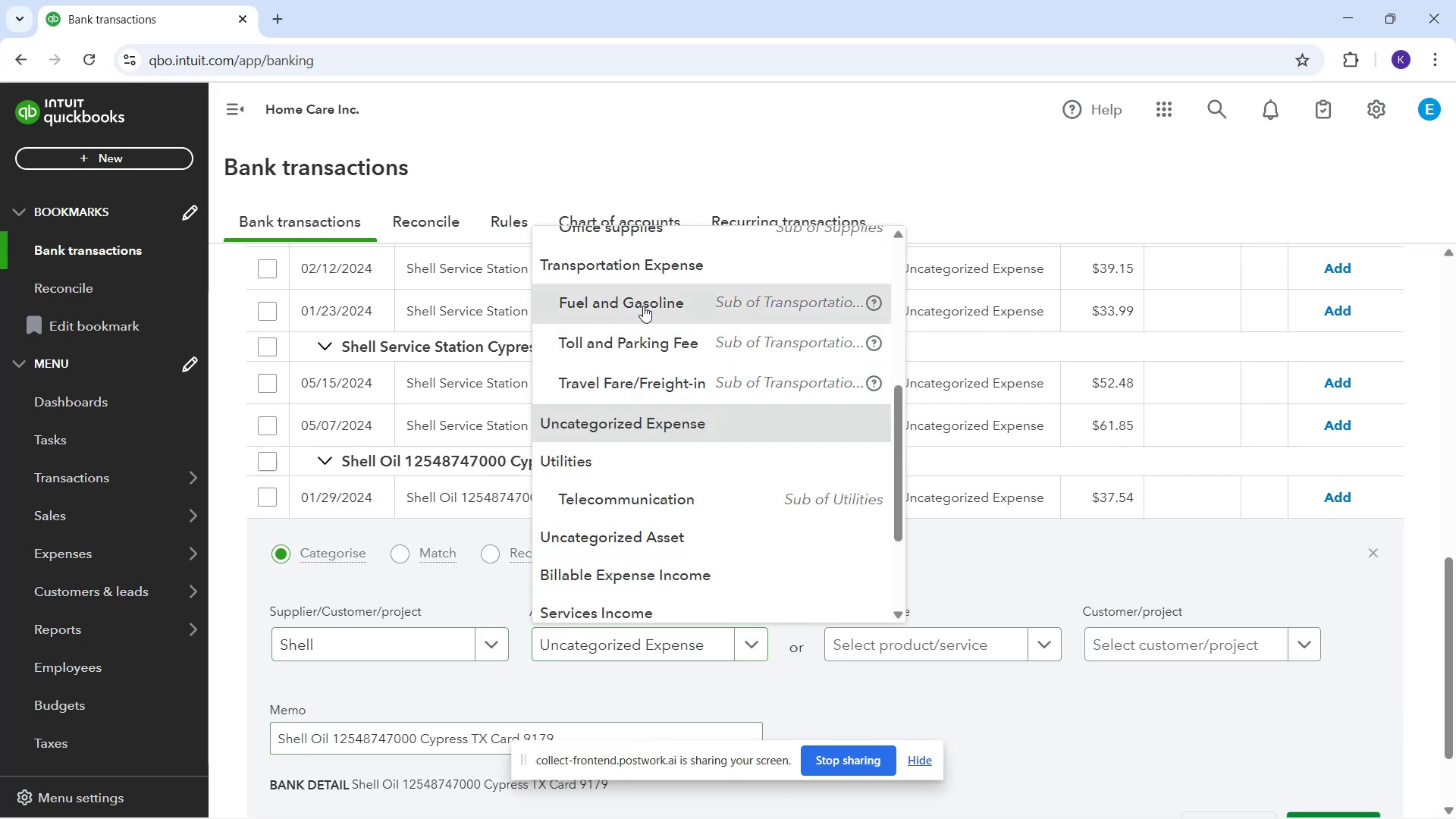 
scroll: coordinate [1092, 689], scroll_direction: down, amount: 1.0
 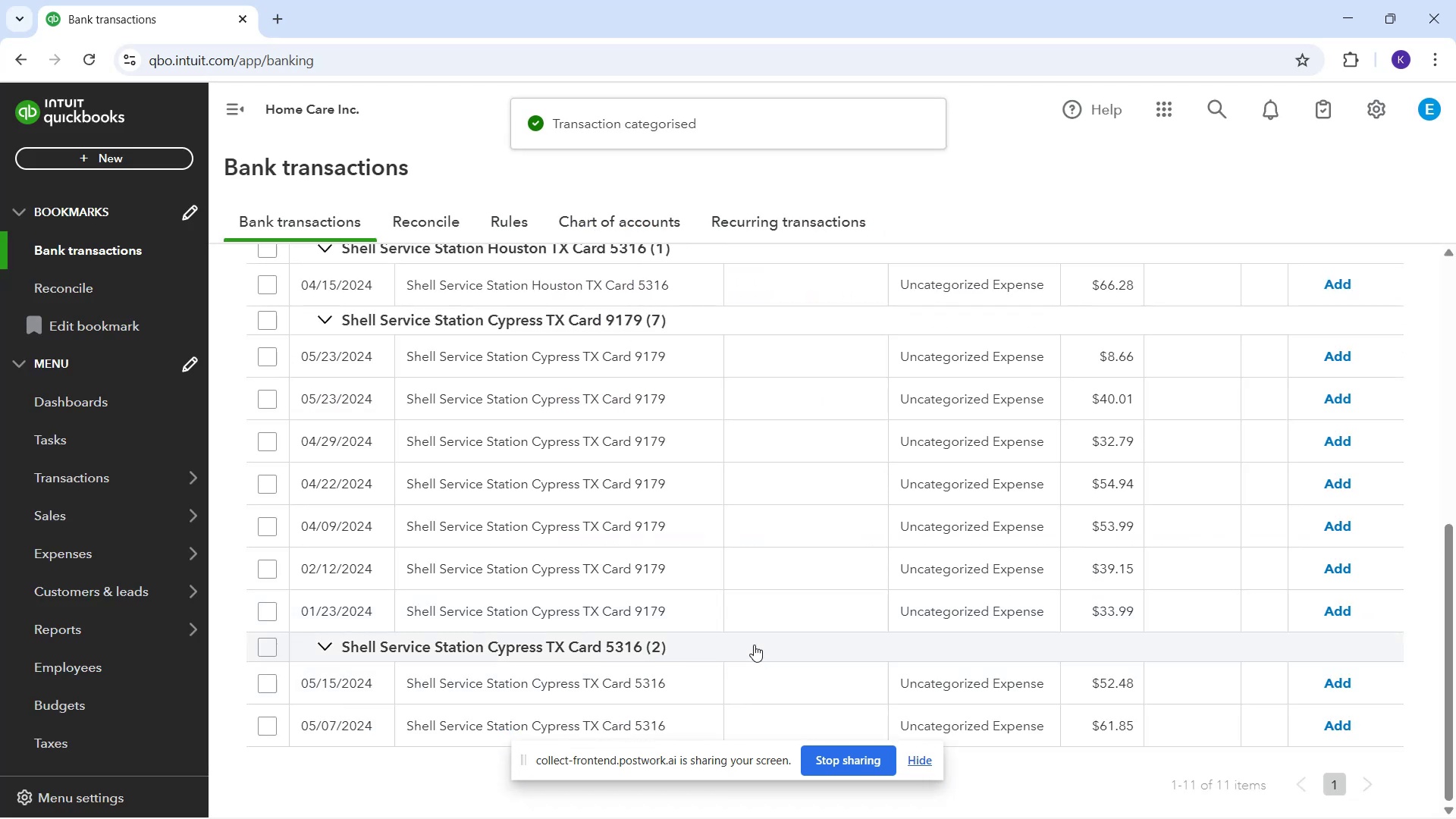 
wait(5.34)
 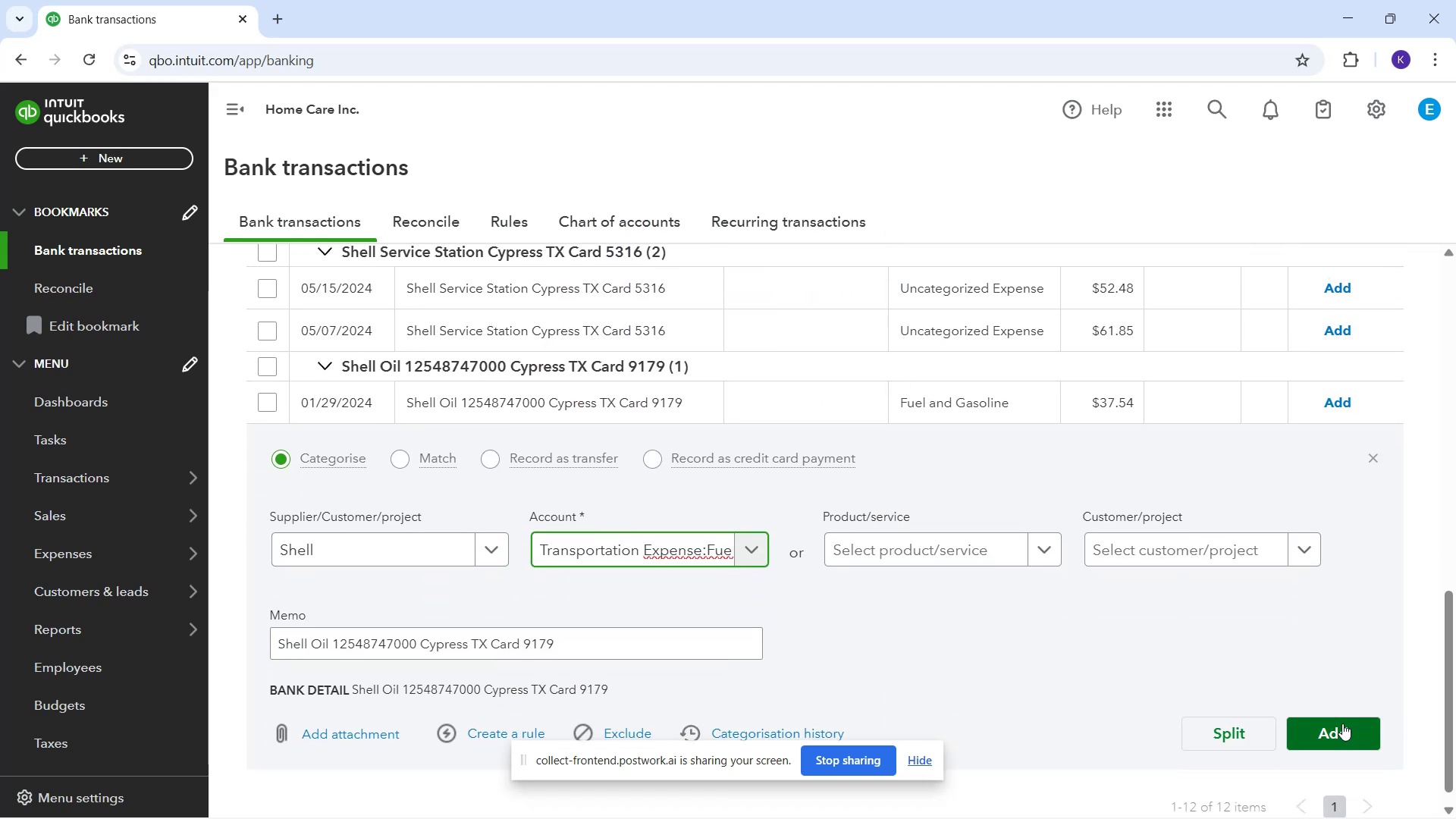 
scroll: coordinate [734, 621], scroll_direction: up, amount: 2.0
 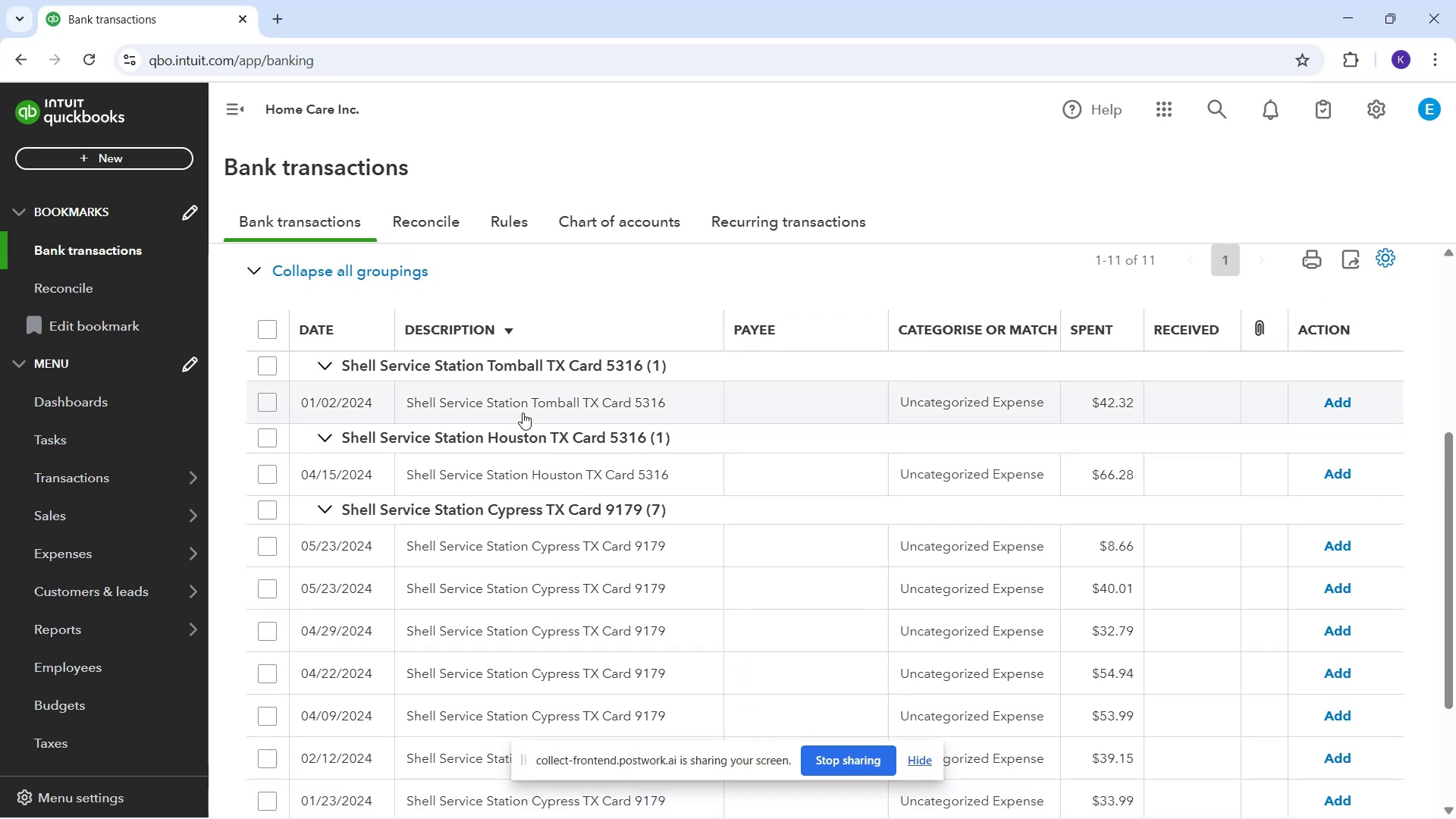 
left_click_drag(start_coordinate=[402, 408], to_coordinate=[626, 413])
 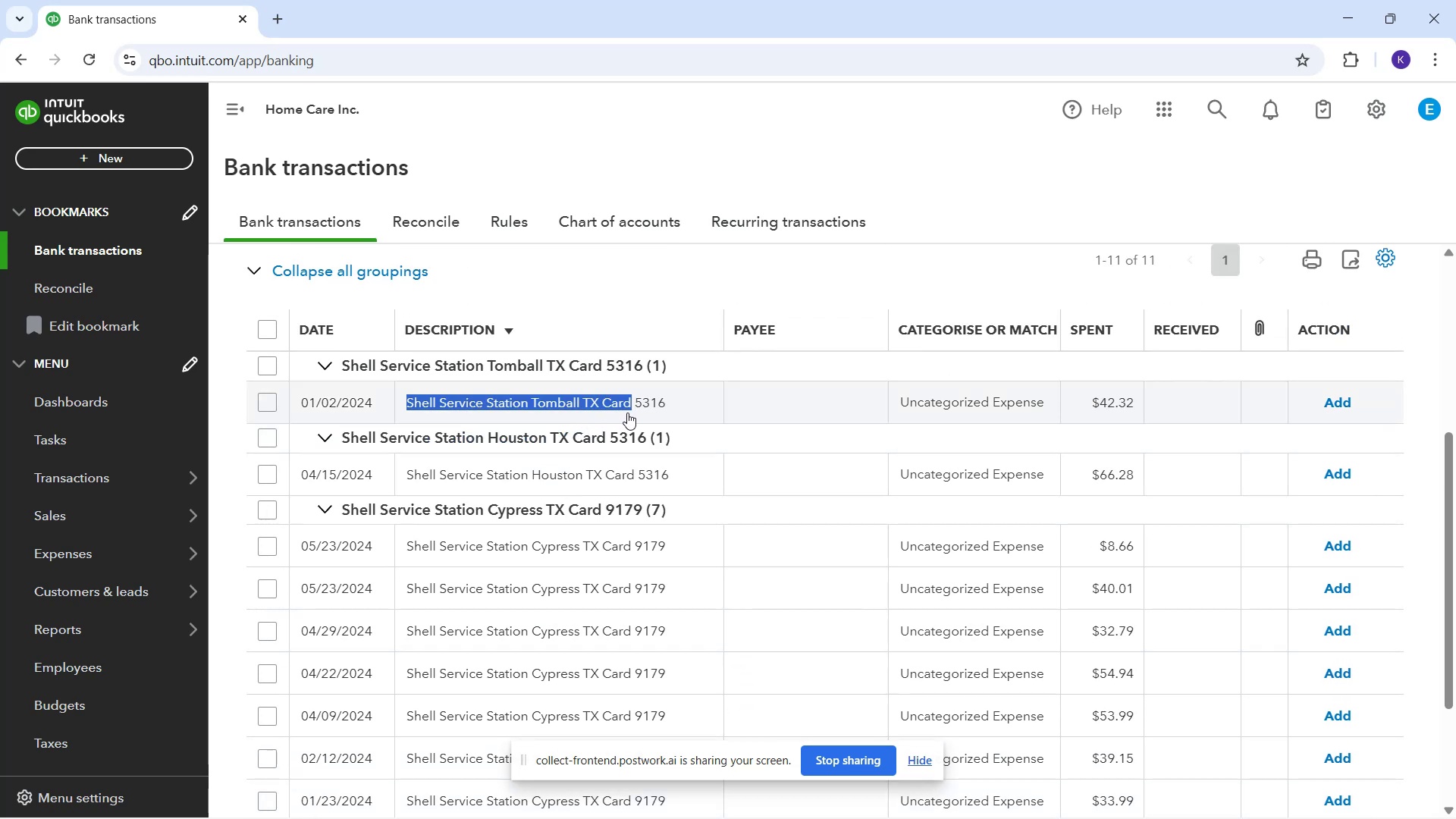 
key(Control+C)
 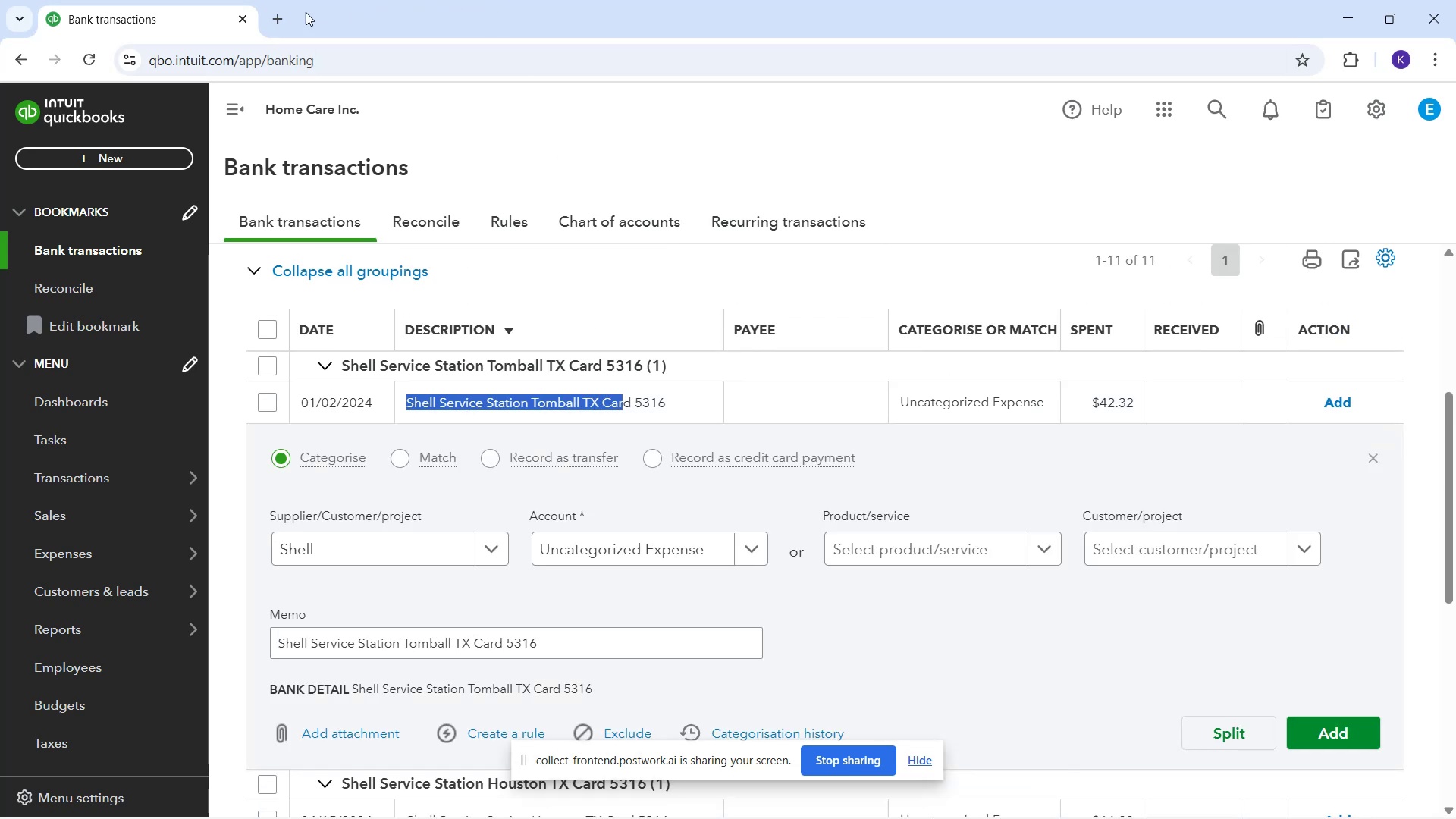 
left_click([271, 22])
 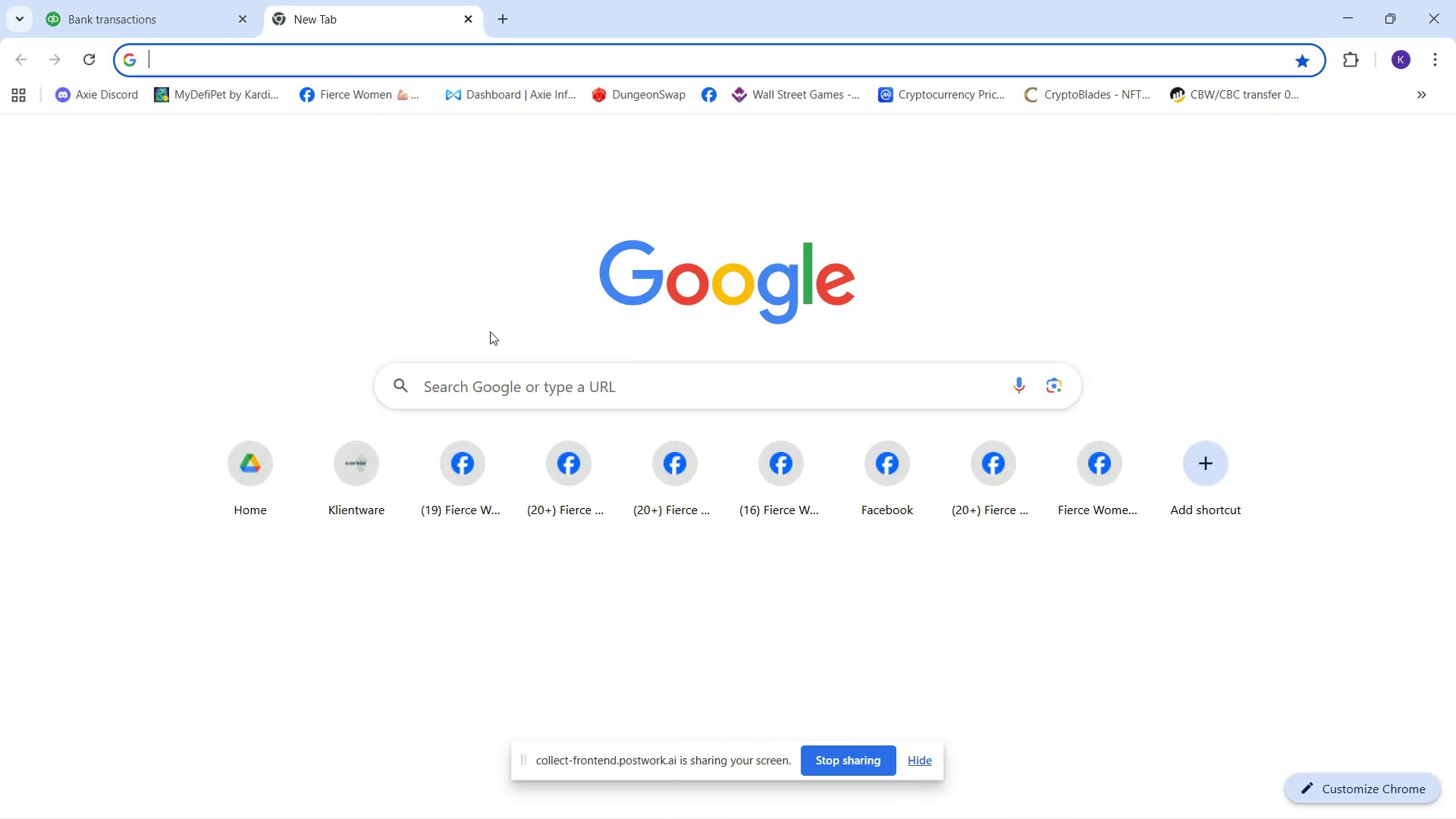 
left_click_drag(start_coordinate=[515, 372], to_coordinate=[519, 373])
 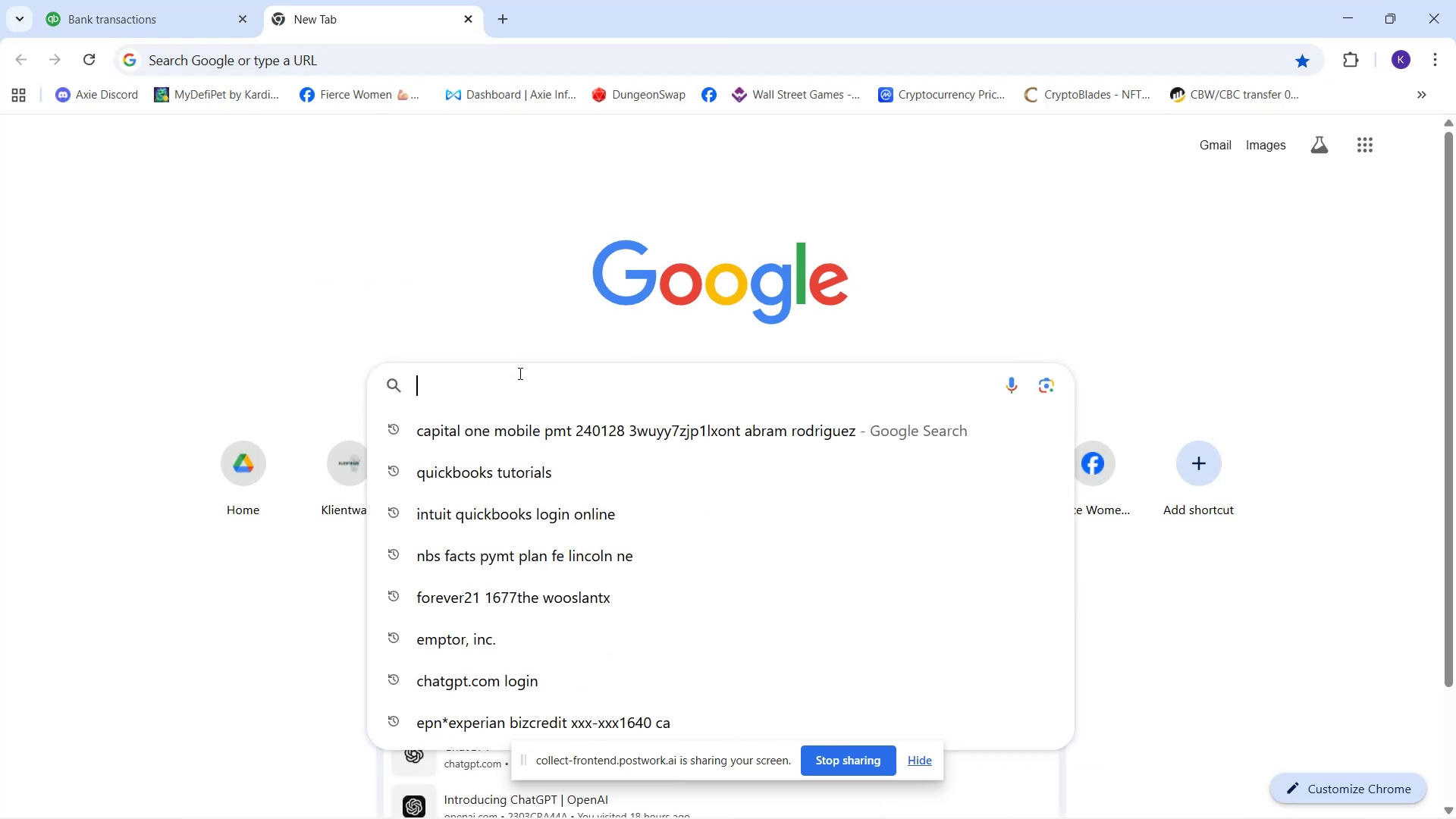 
key(Control+V)
 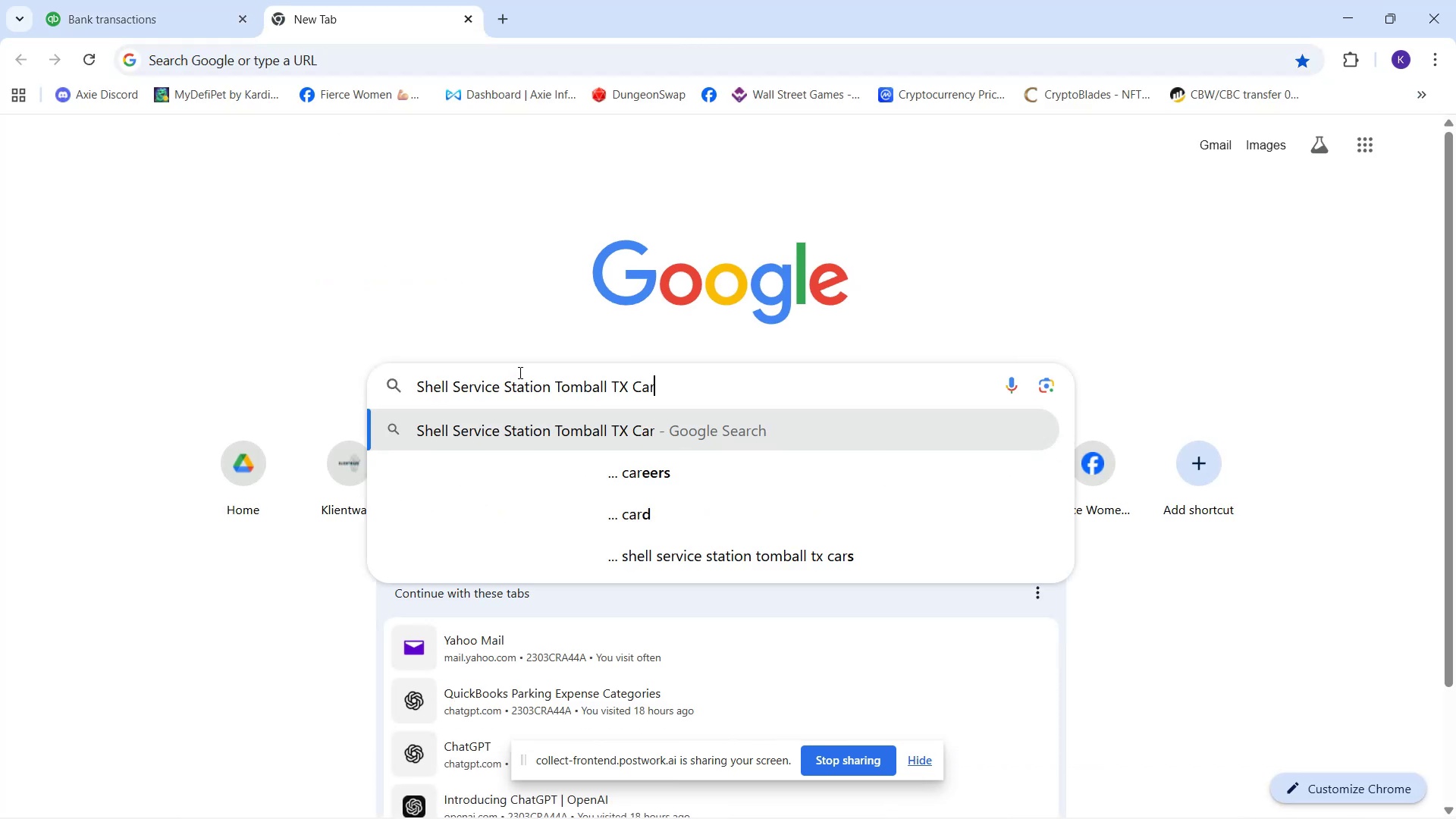 
key(Enter)
 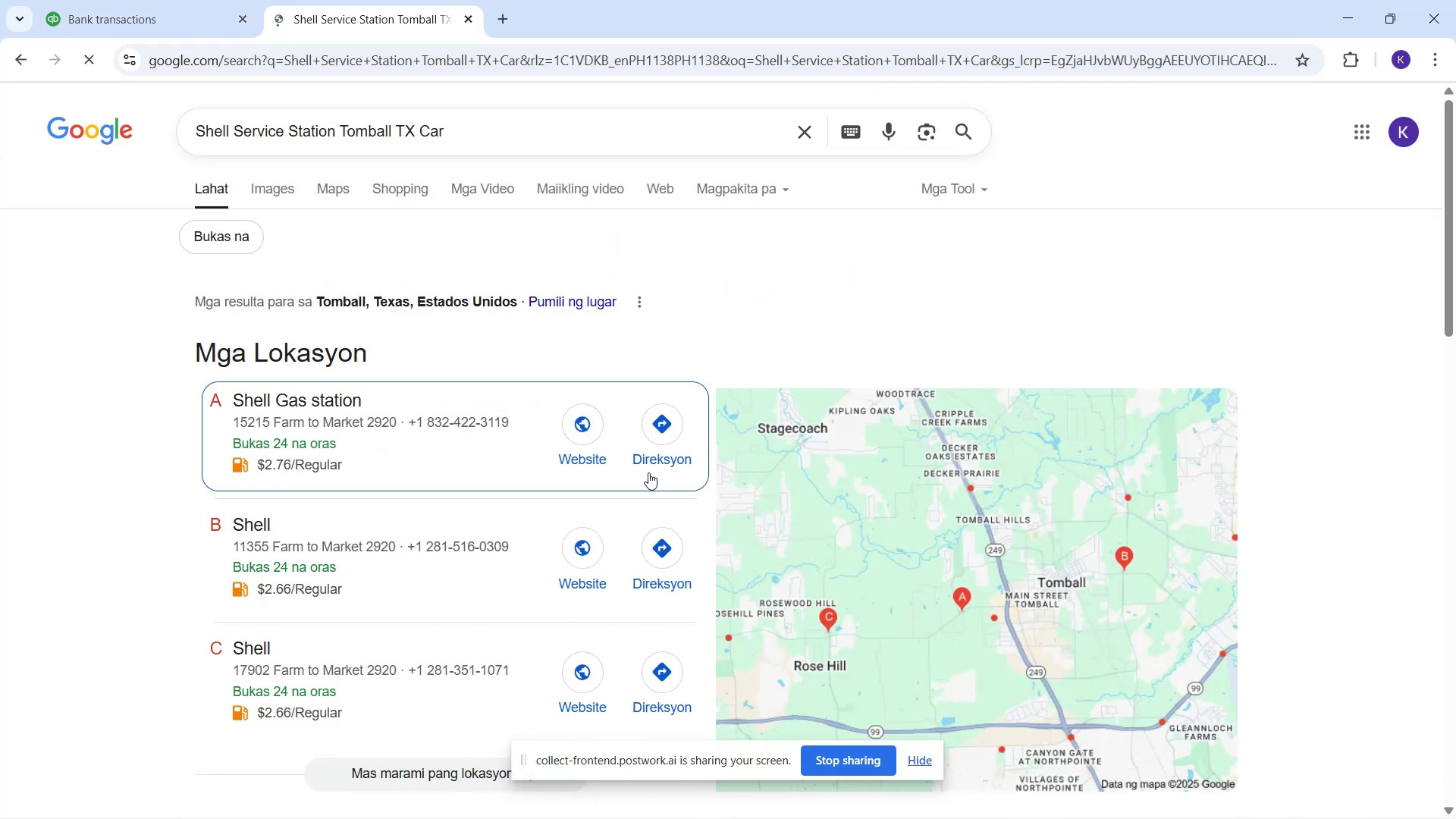 
scroll: coordinate [500, 468], scroll_direction: down, amount: 4.0
 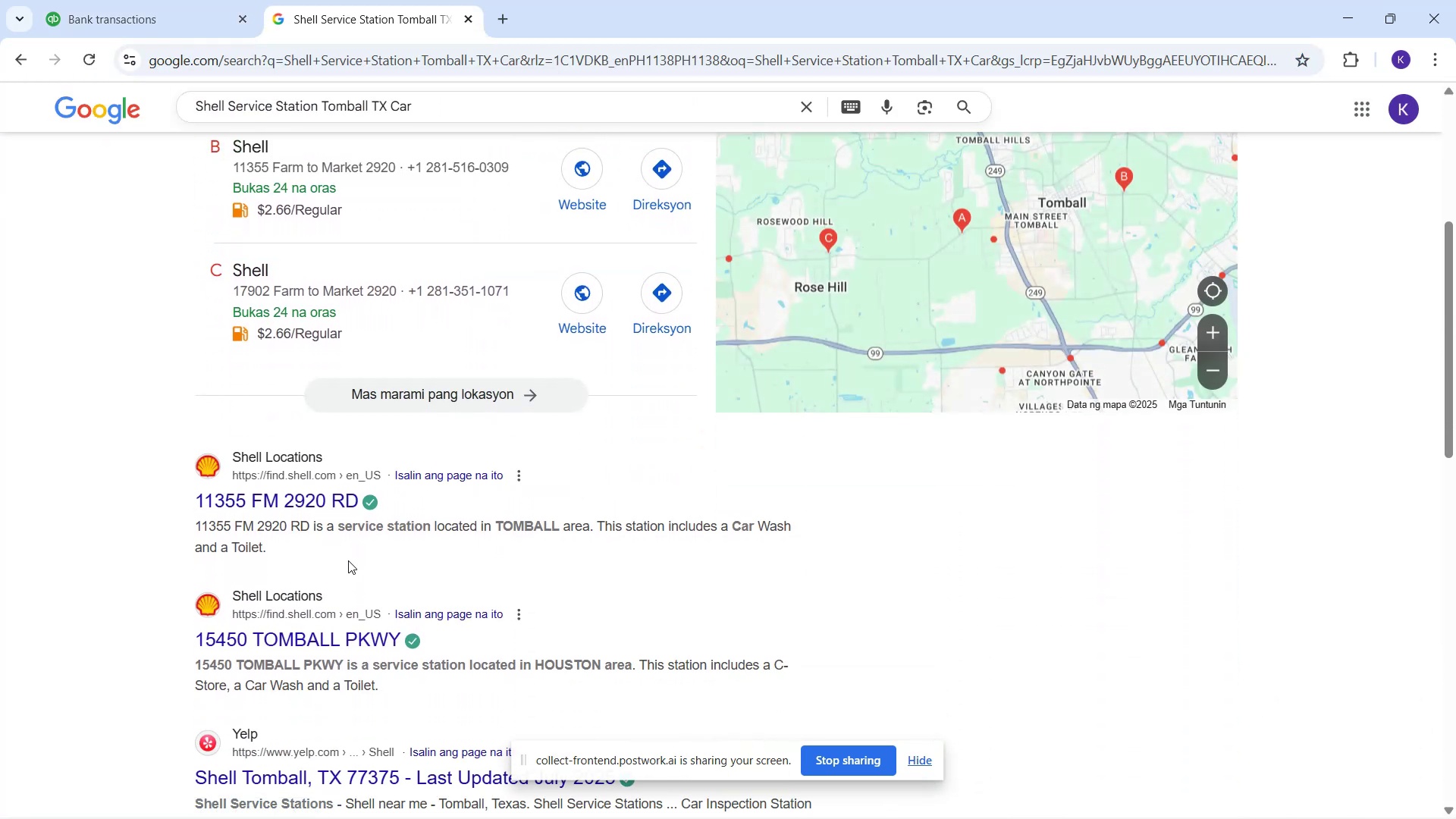 
scroll: coordinate [460, 419], scroll_direction: up, amount: 6.0
 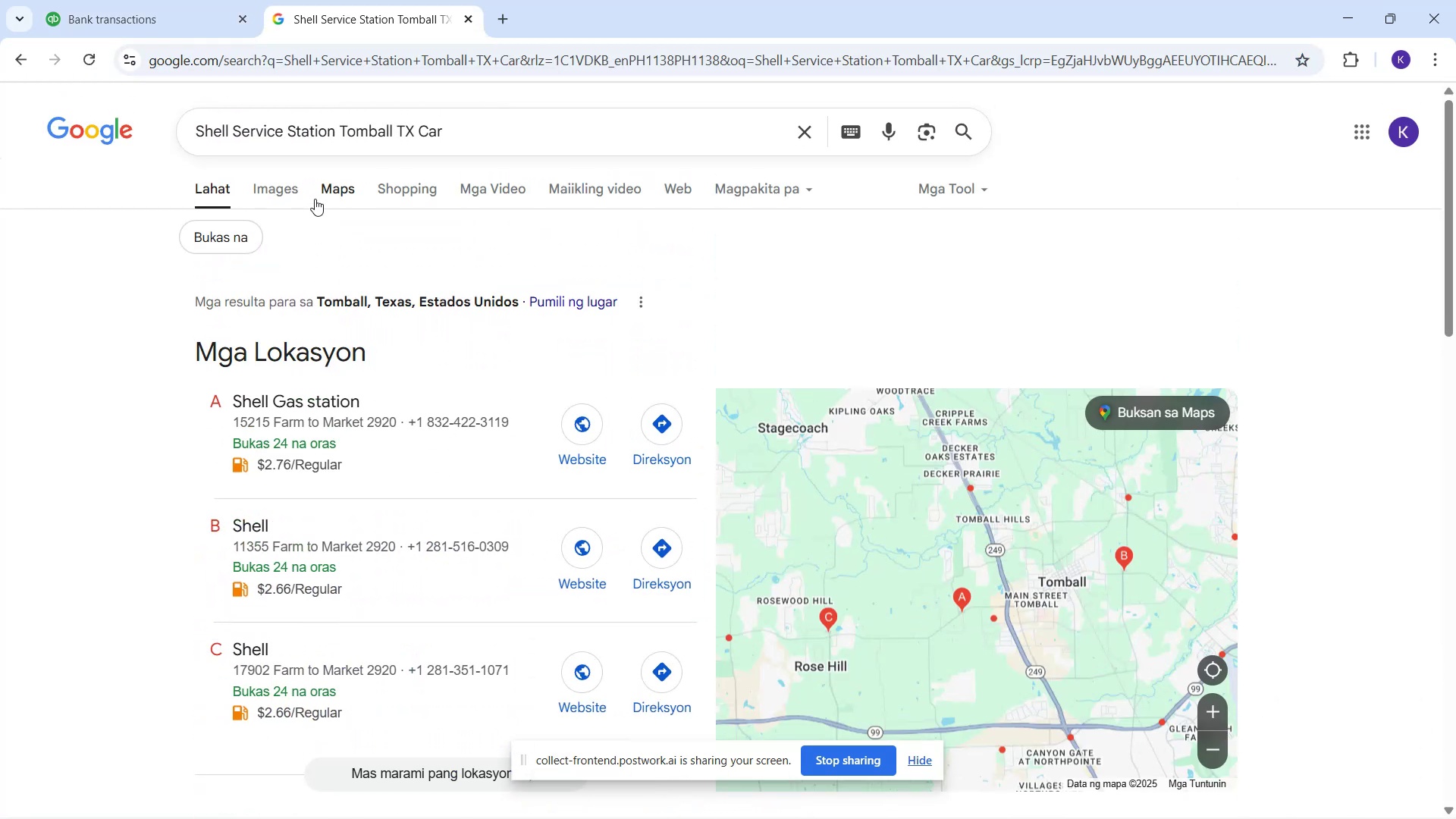 
left_click([284, 182])
 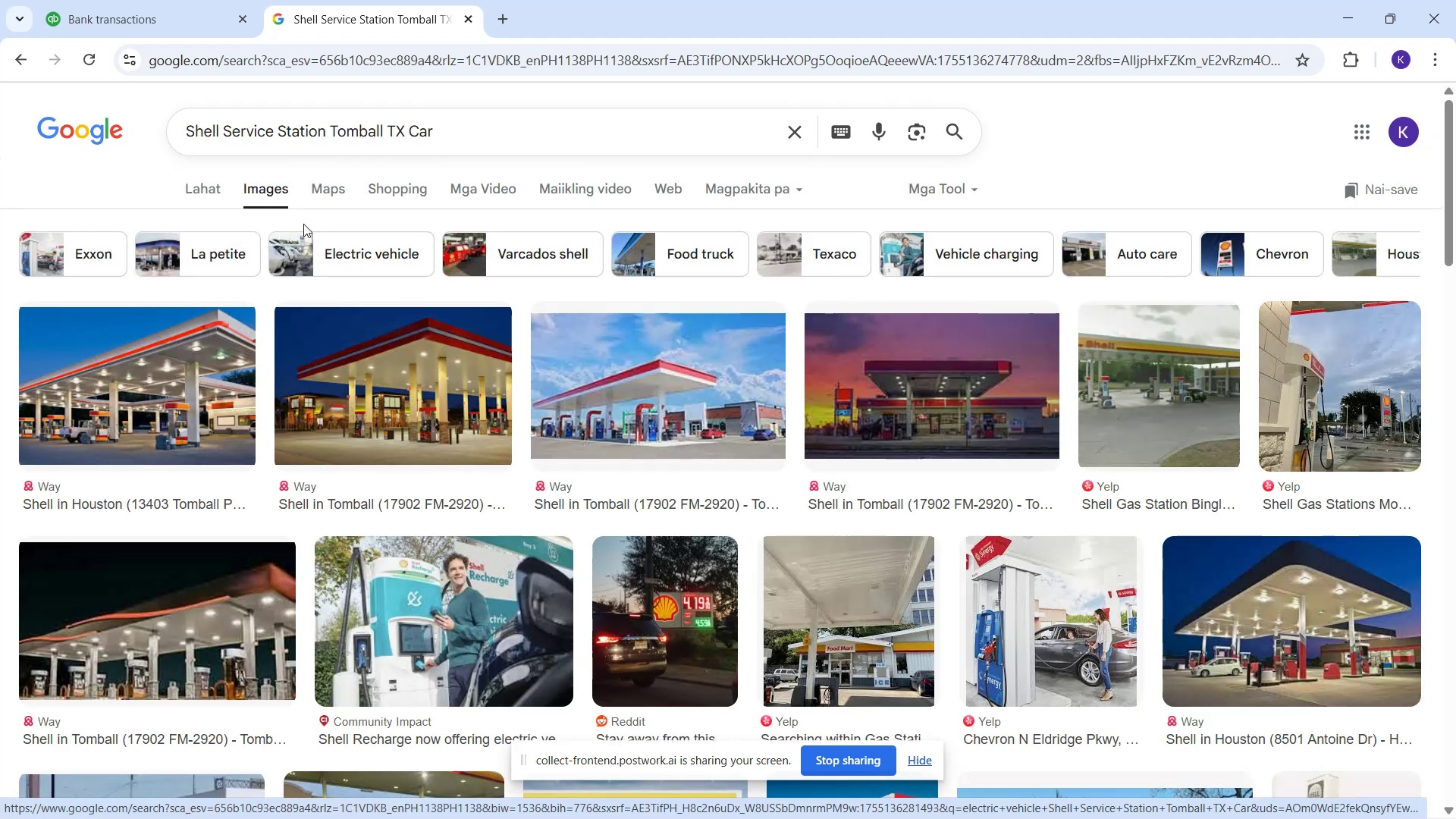 
wait(11.2)
 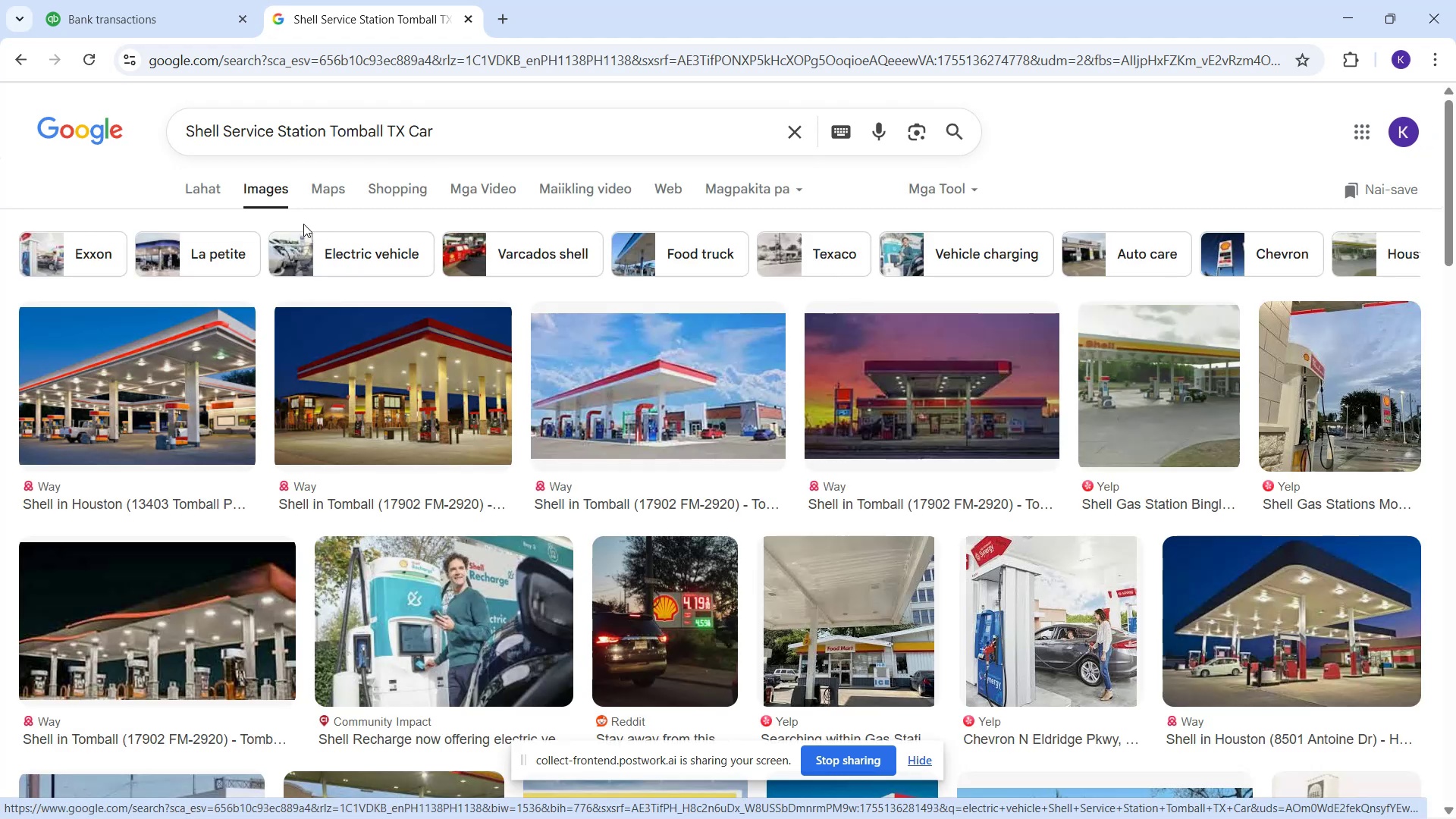 
left_click([466, 27])
 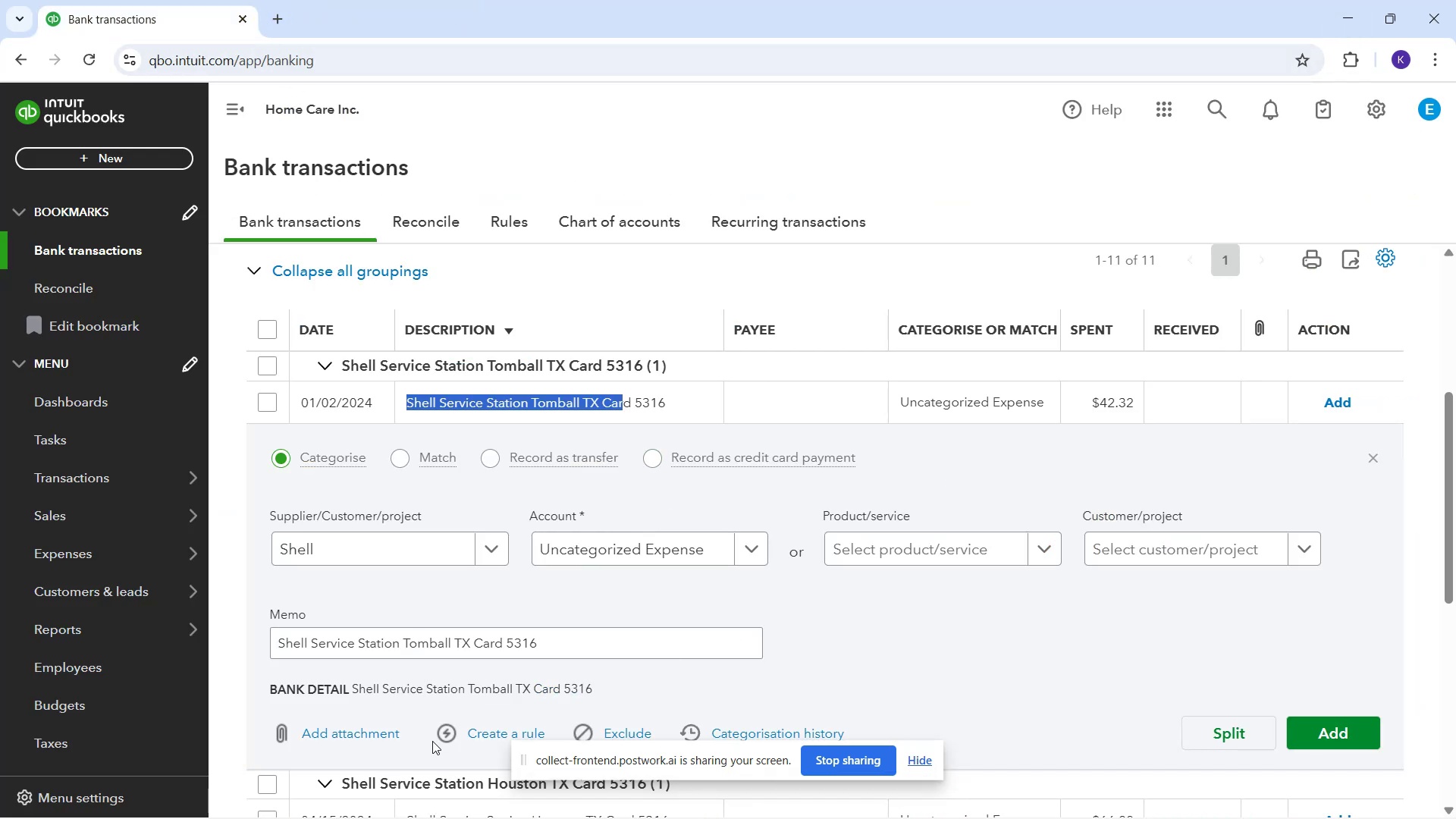 
wait(13.33)
 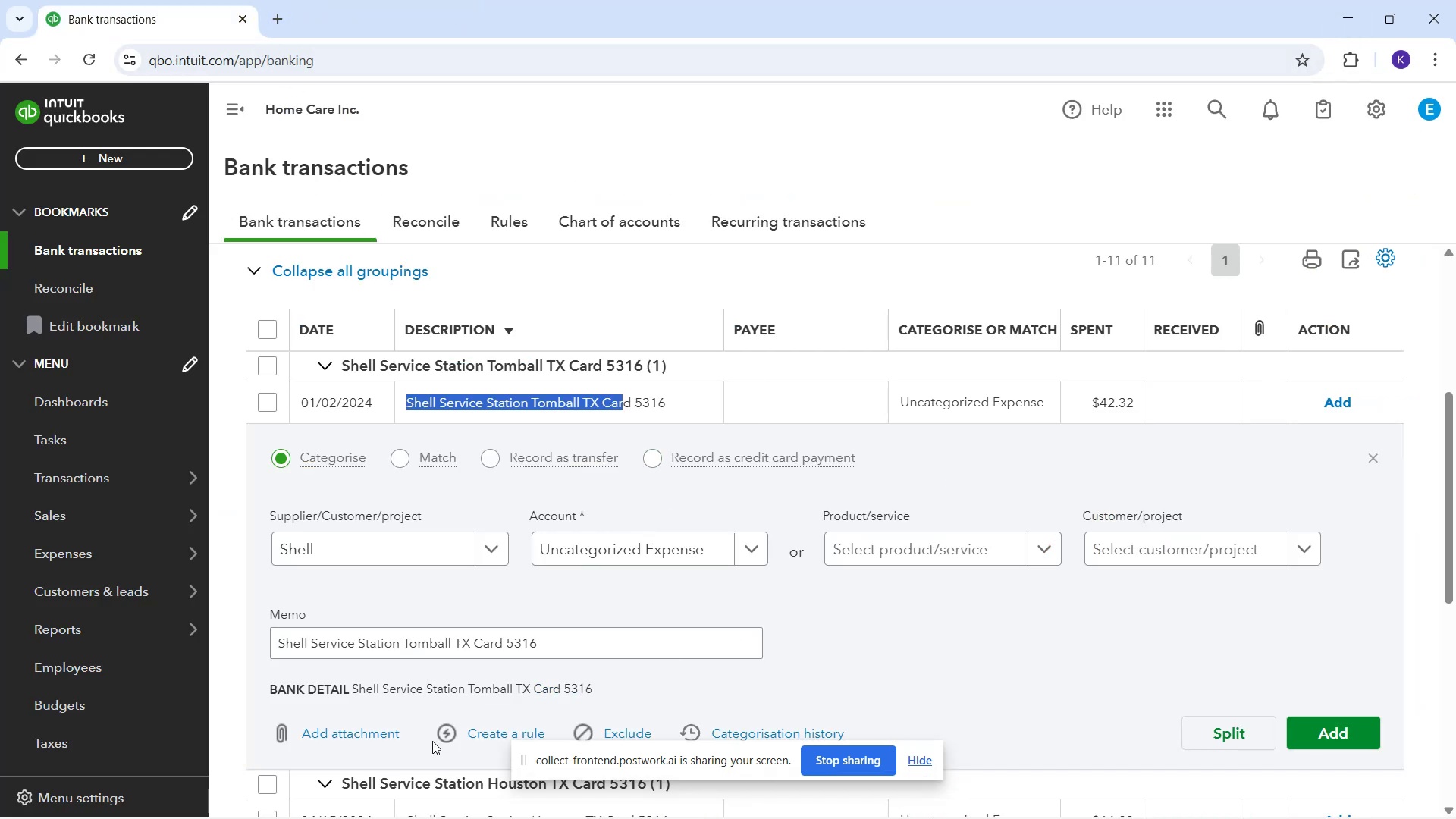 
scroll: coordinate [439, 300], scroll_direction: up, amount: 4.0
 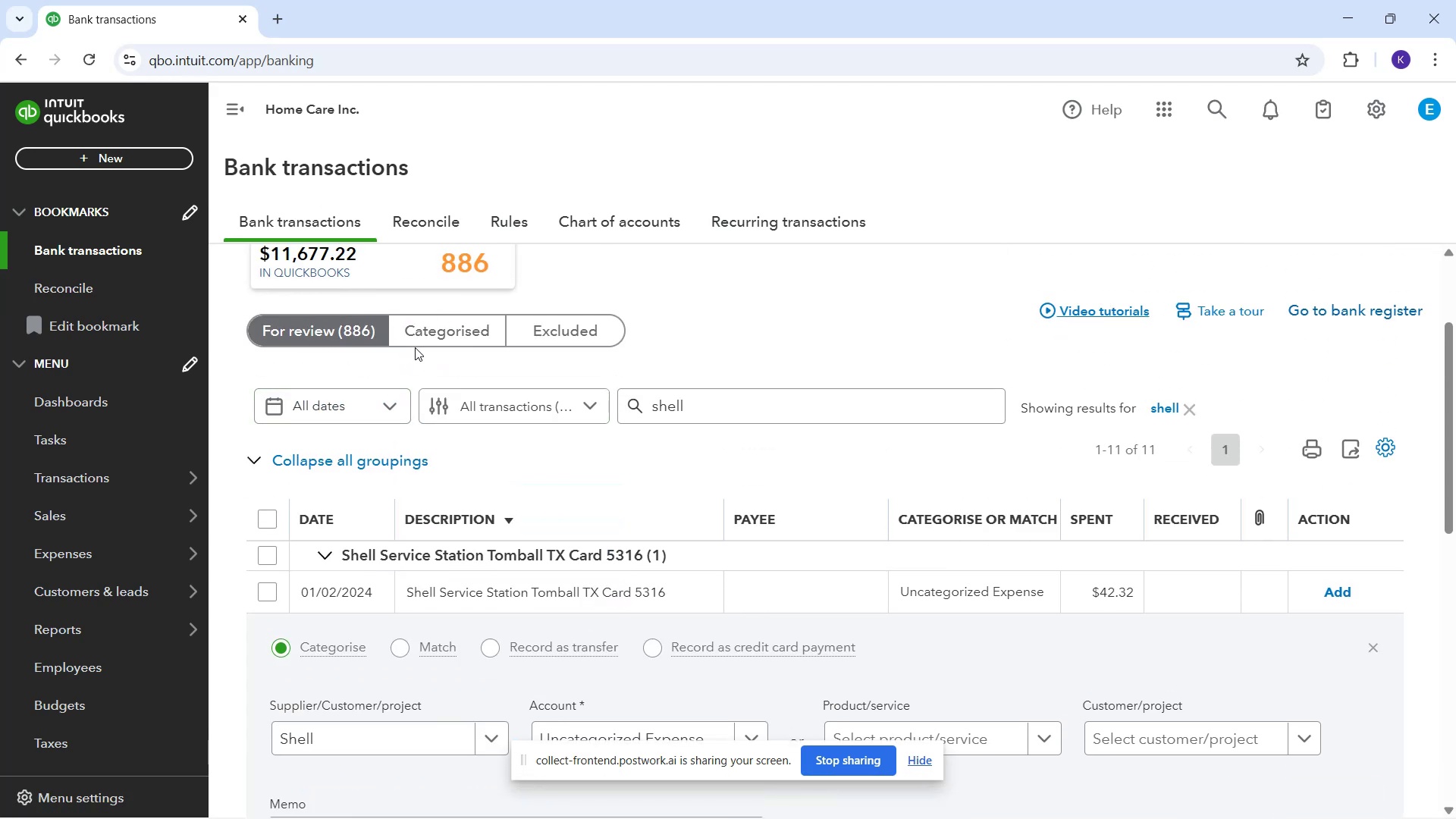 
left_click([406, 342])
 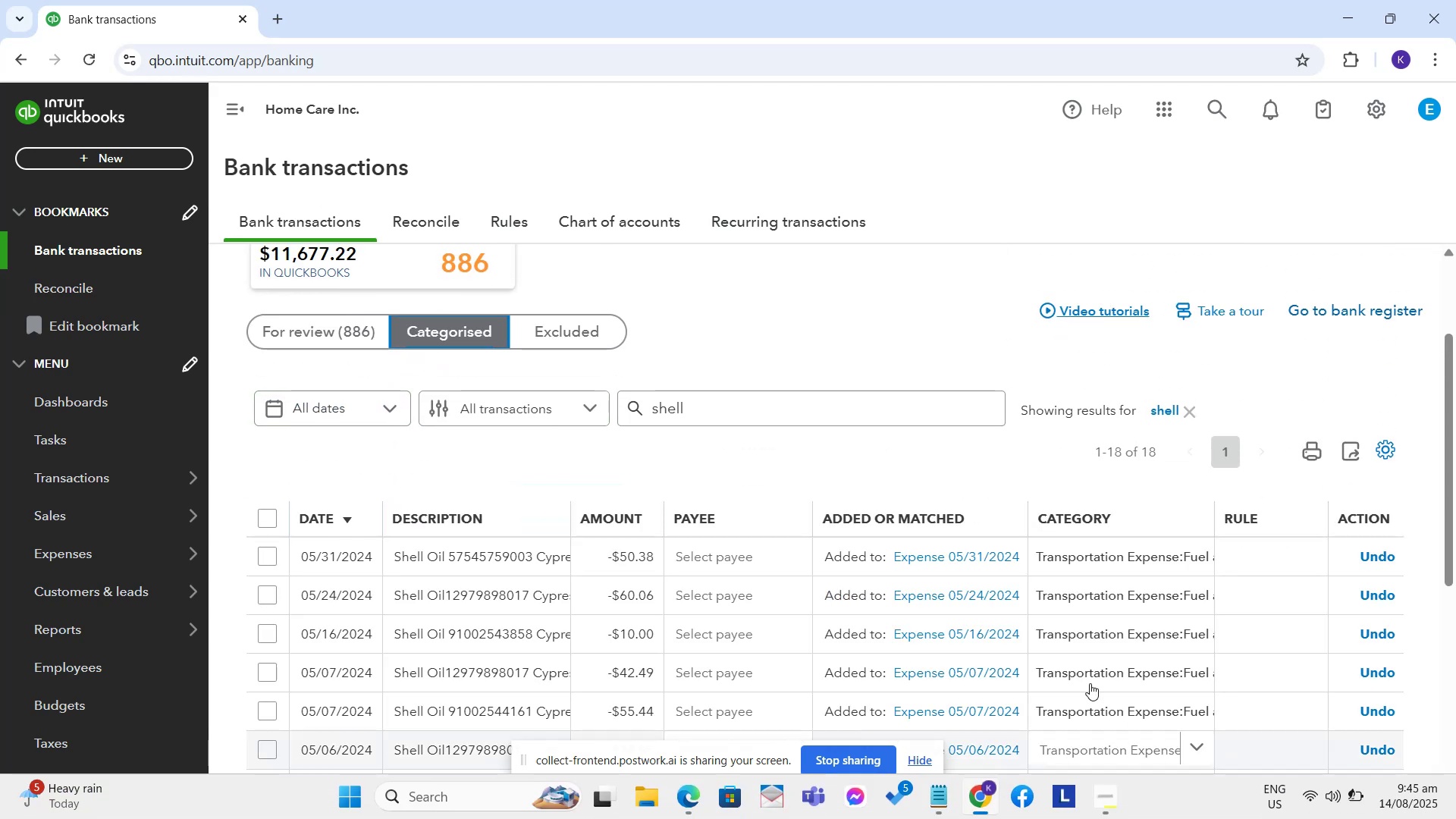 
scroll: coordinate [780, 655], scroll_direction: down, amount: 4.0
 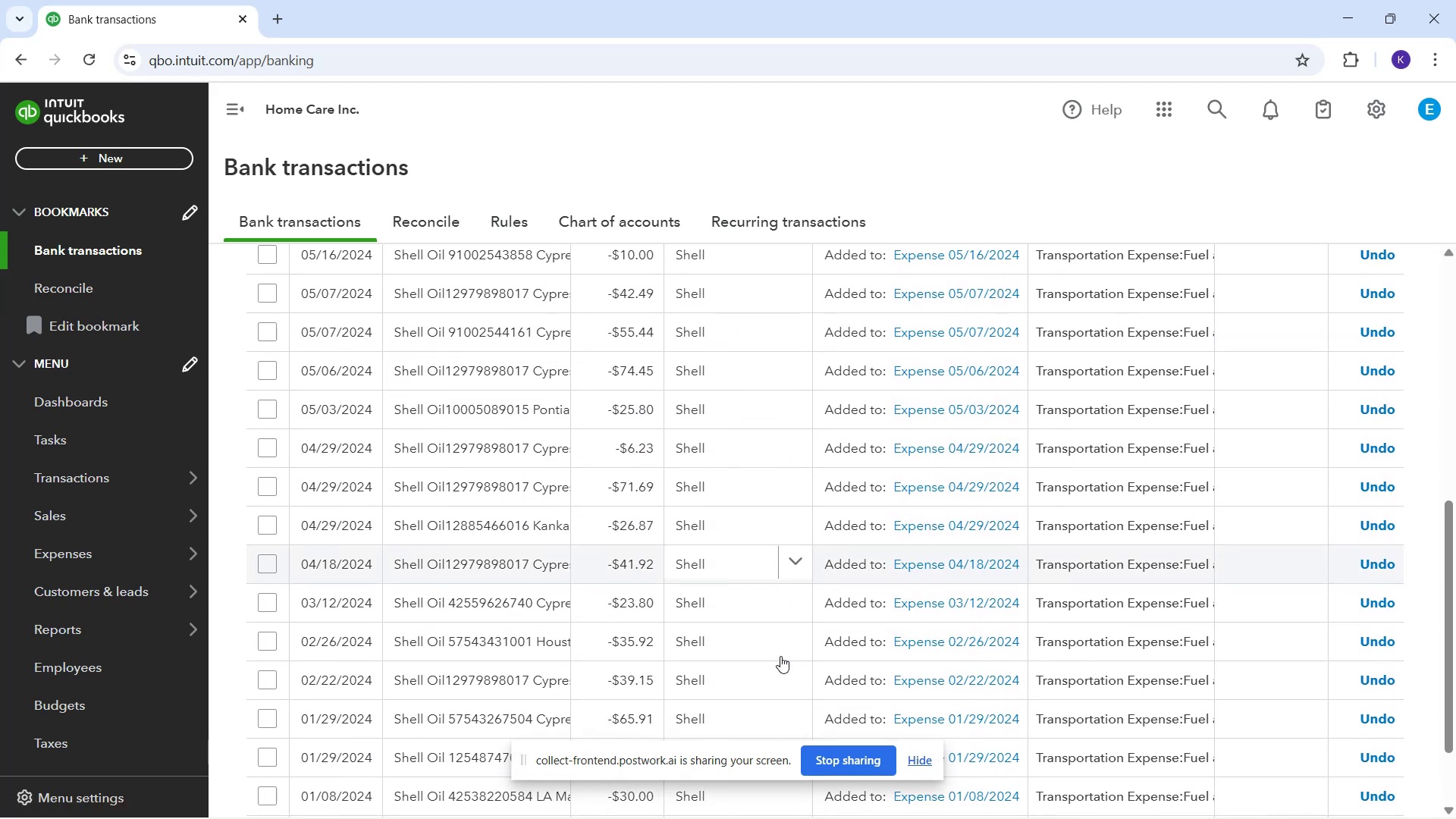 
scroll: coordinate [772, 658], scroll_direction: up, amount: 2.0
 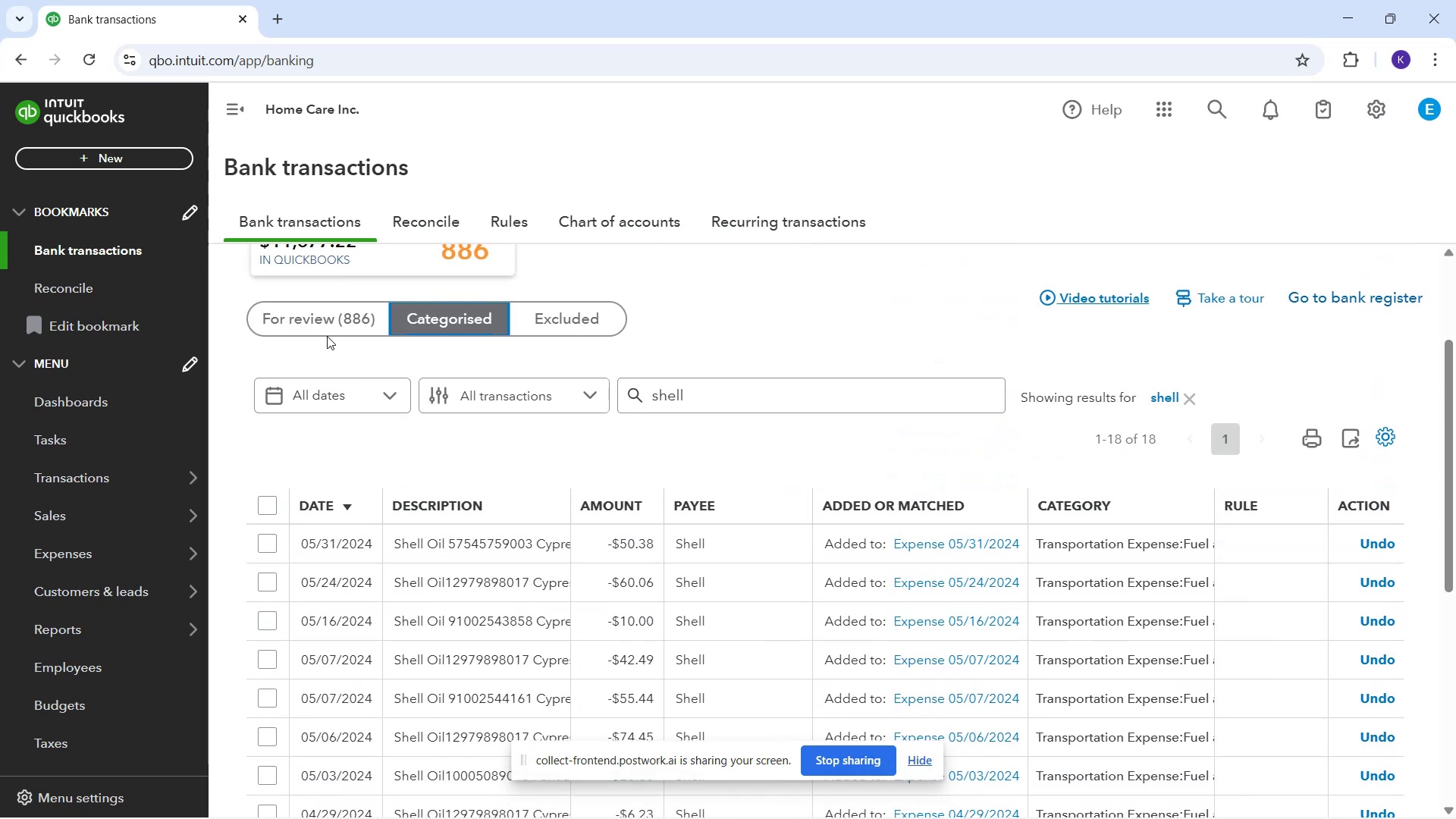 
left_click([315, 319])
 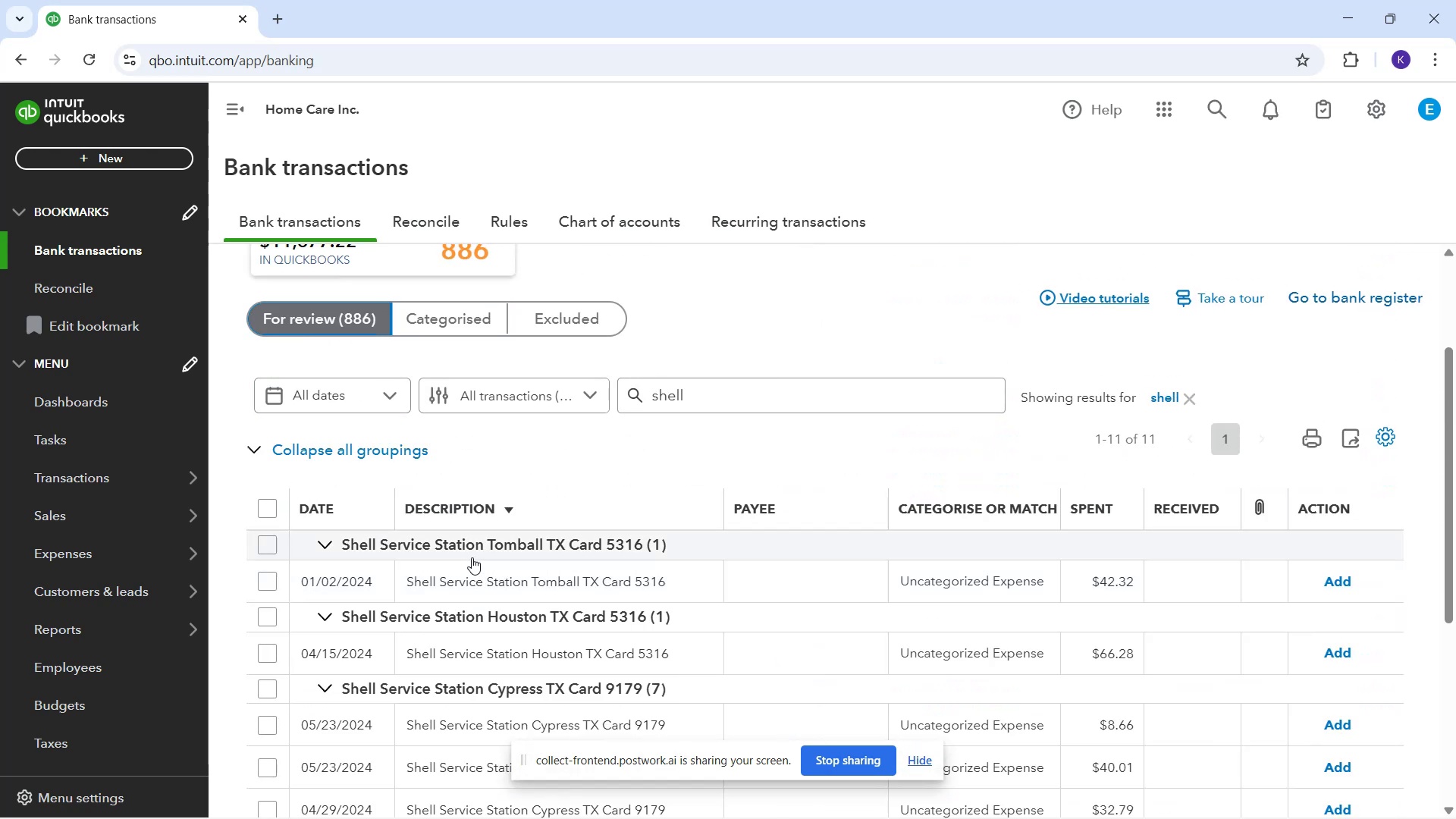 
left_click([473, 586])
 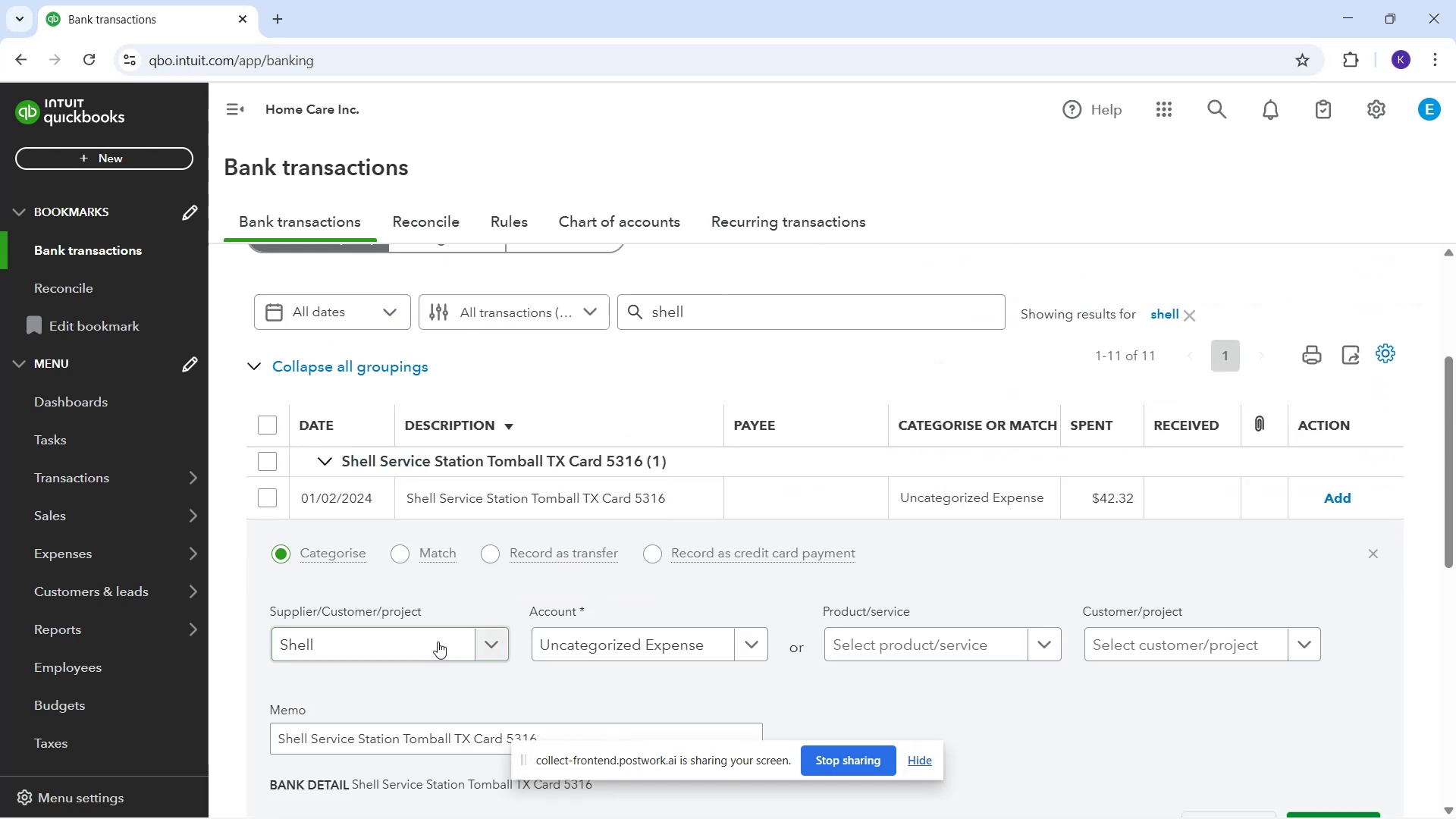 
left_click_drag(start_coordinate=[570, 640], to_coordinate=[566, 638])
 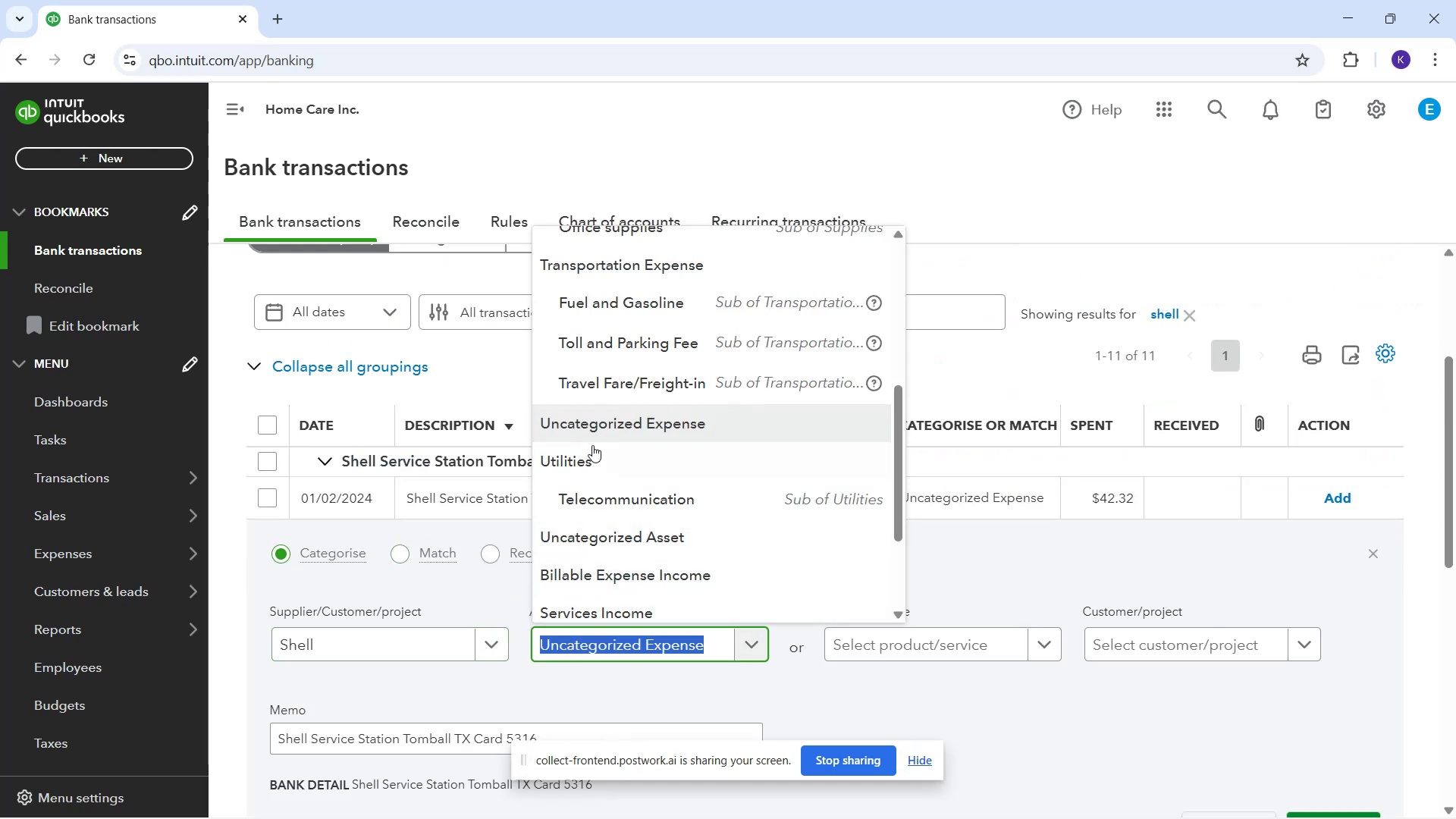 
scroll: coordinate [611, 504], scroll_direction: down, amount: 4.0
 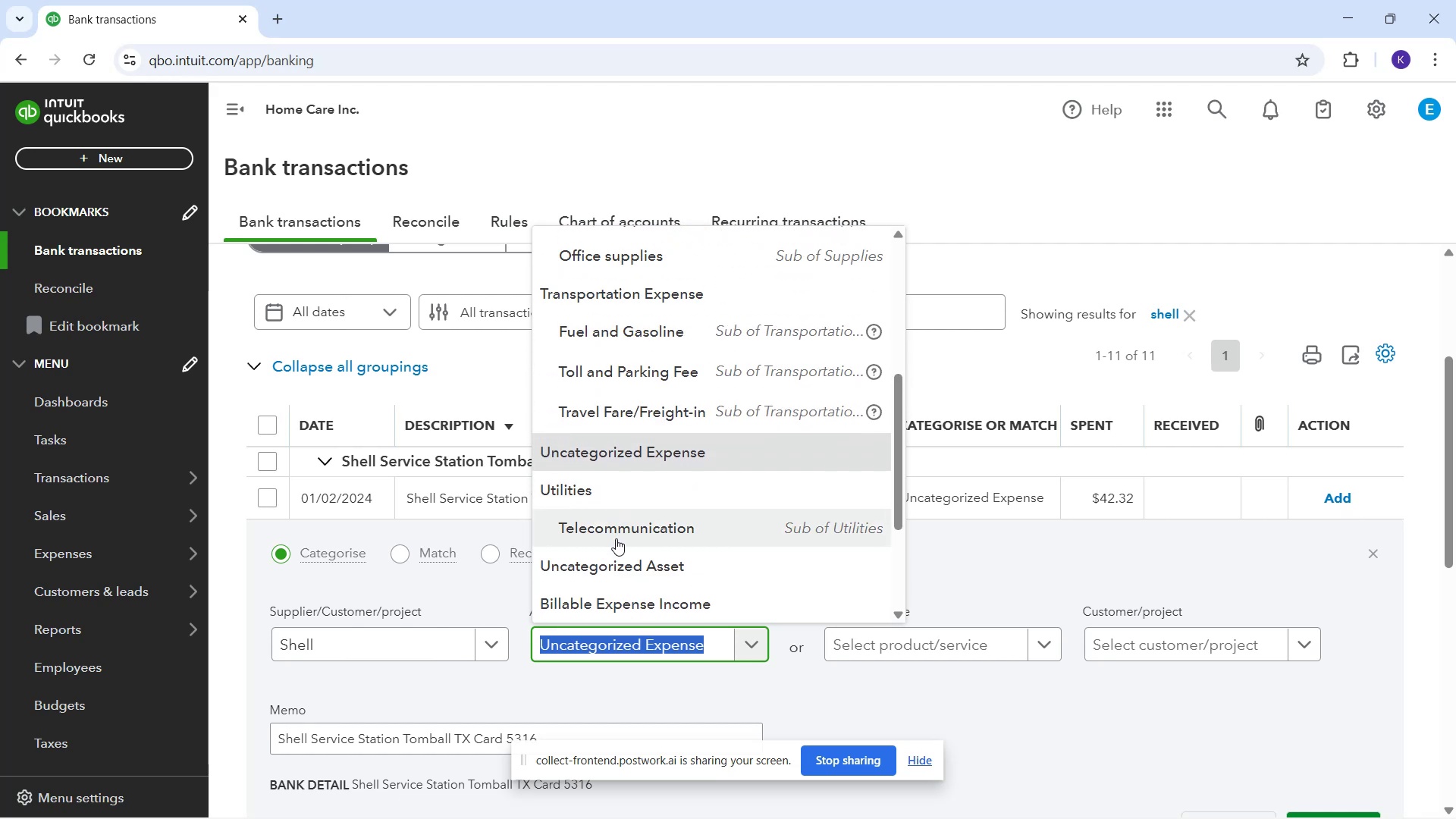 
scroll: coordinate [634, 557], scroll_direction: up, amount: 3.0
 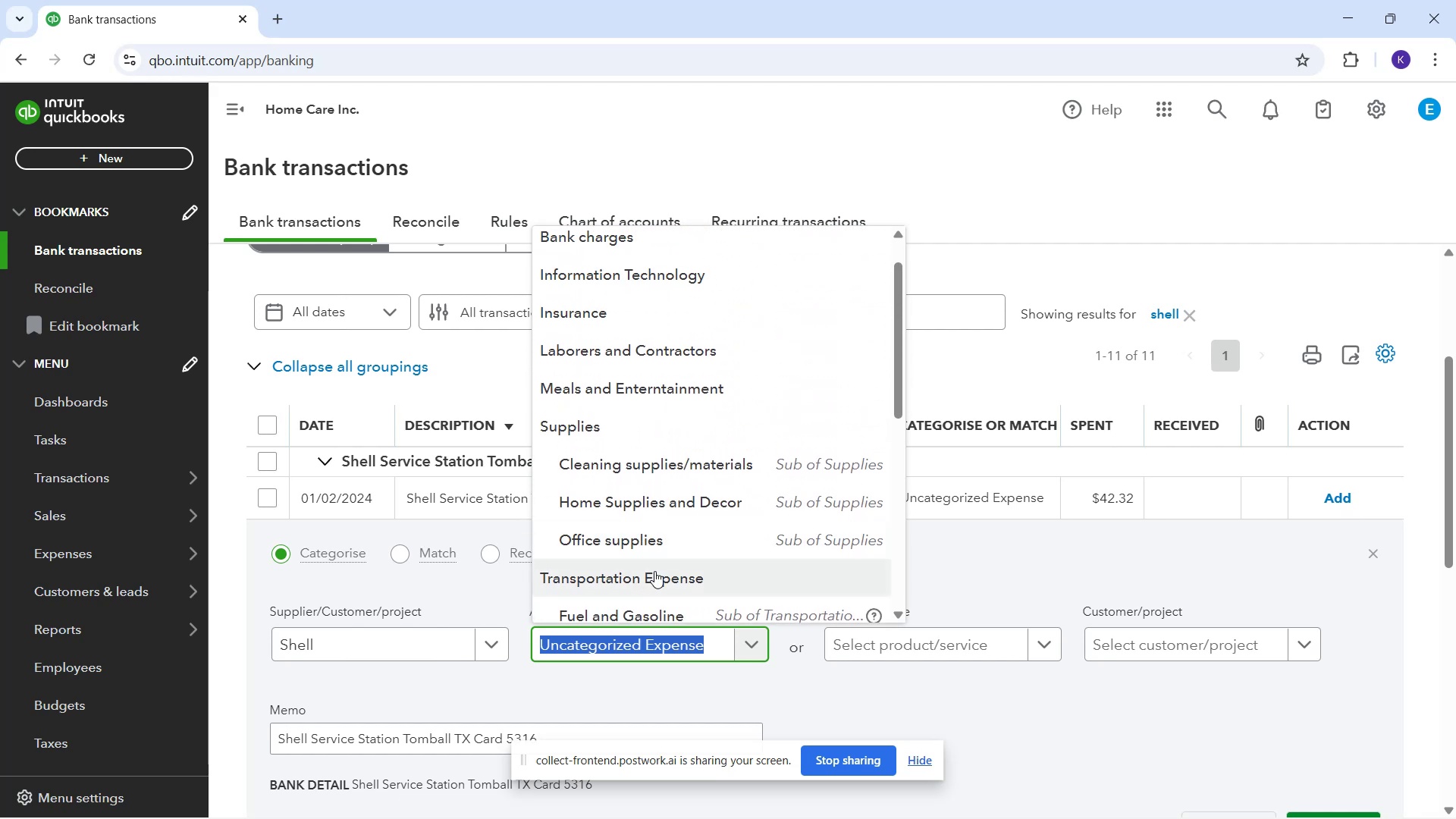 
scroll: coordinate [654, 571], scroll_direction: down, amount: 1.0
 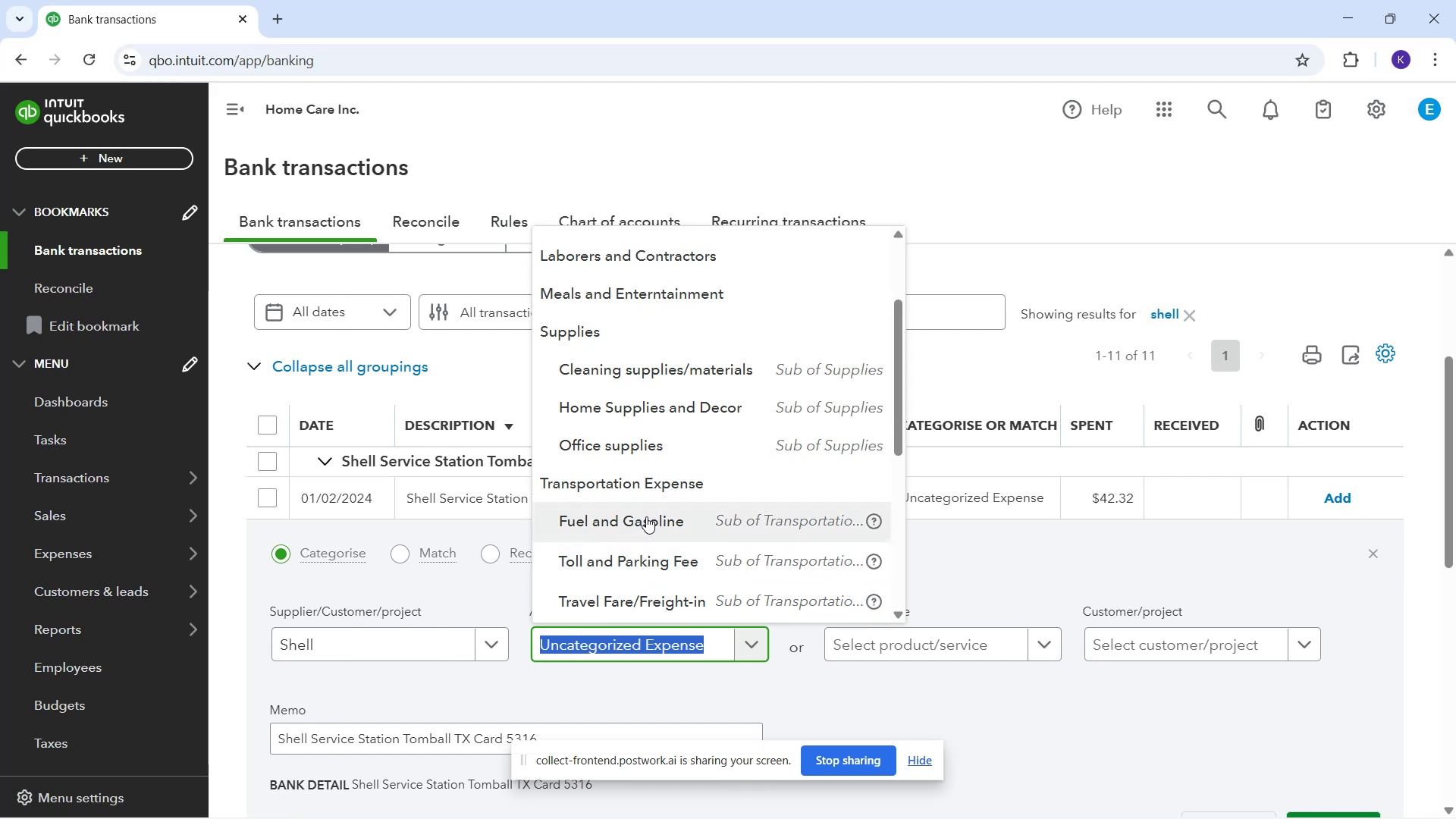 
mouse_move([886, 650])
 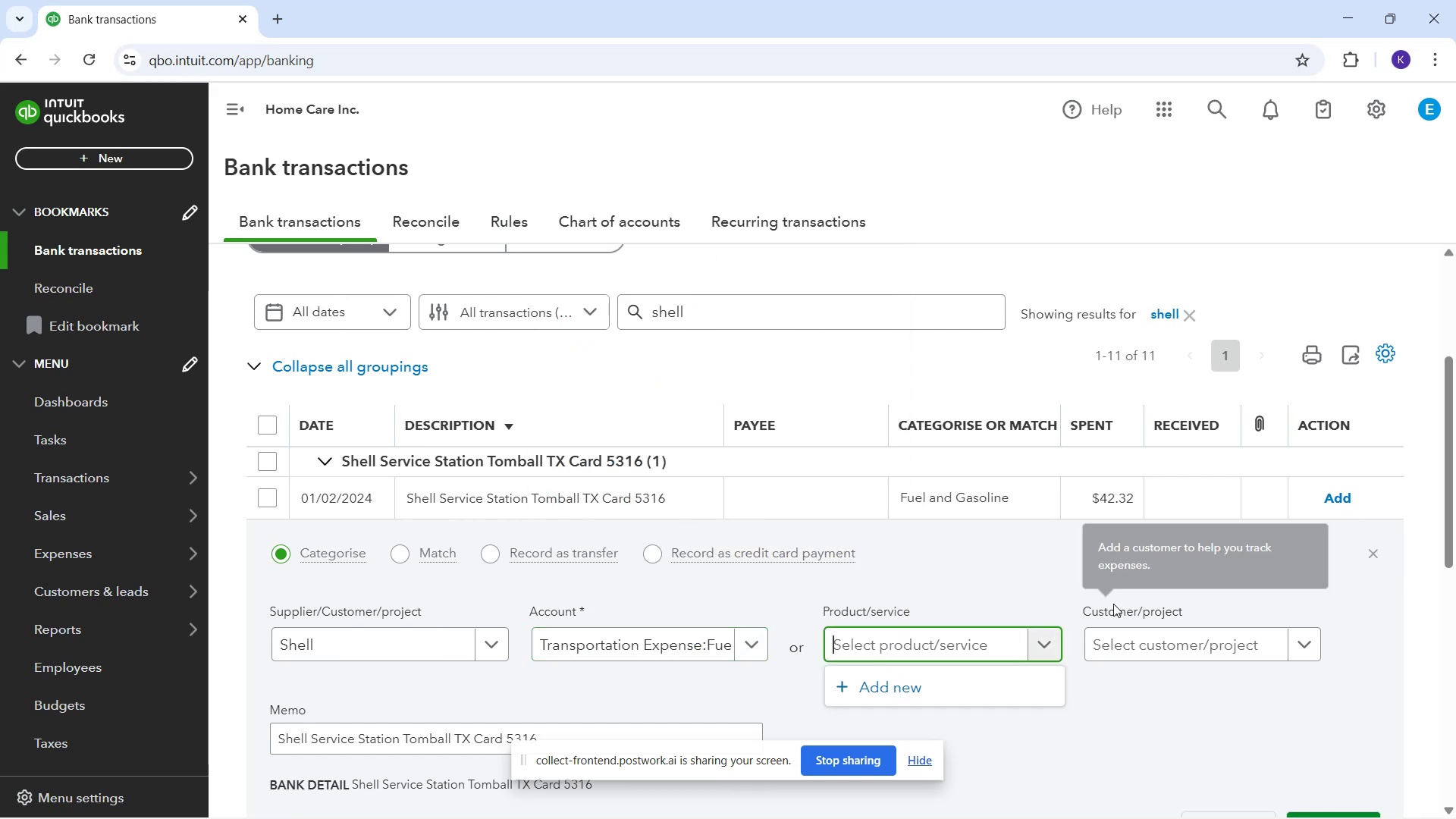 
left_click([1130, 653])
 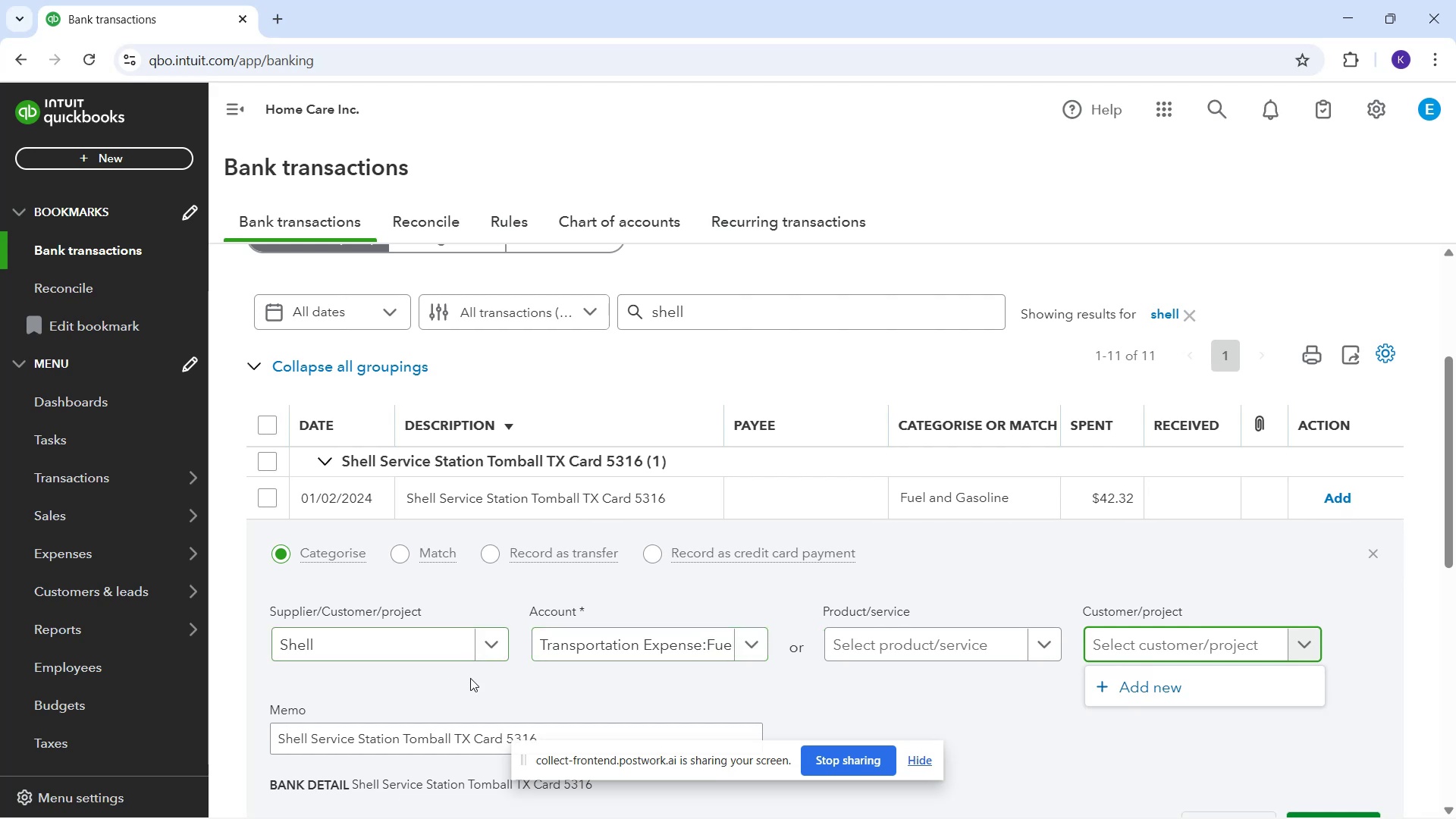 
wait(6.72)
 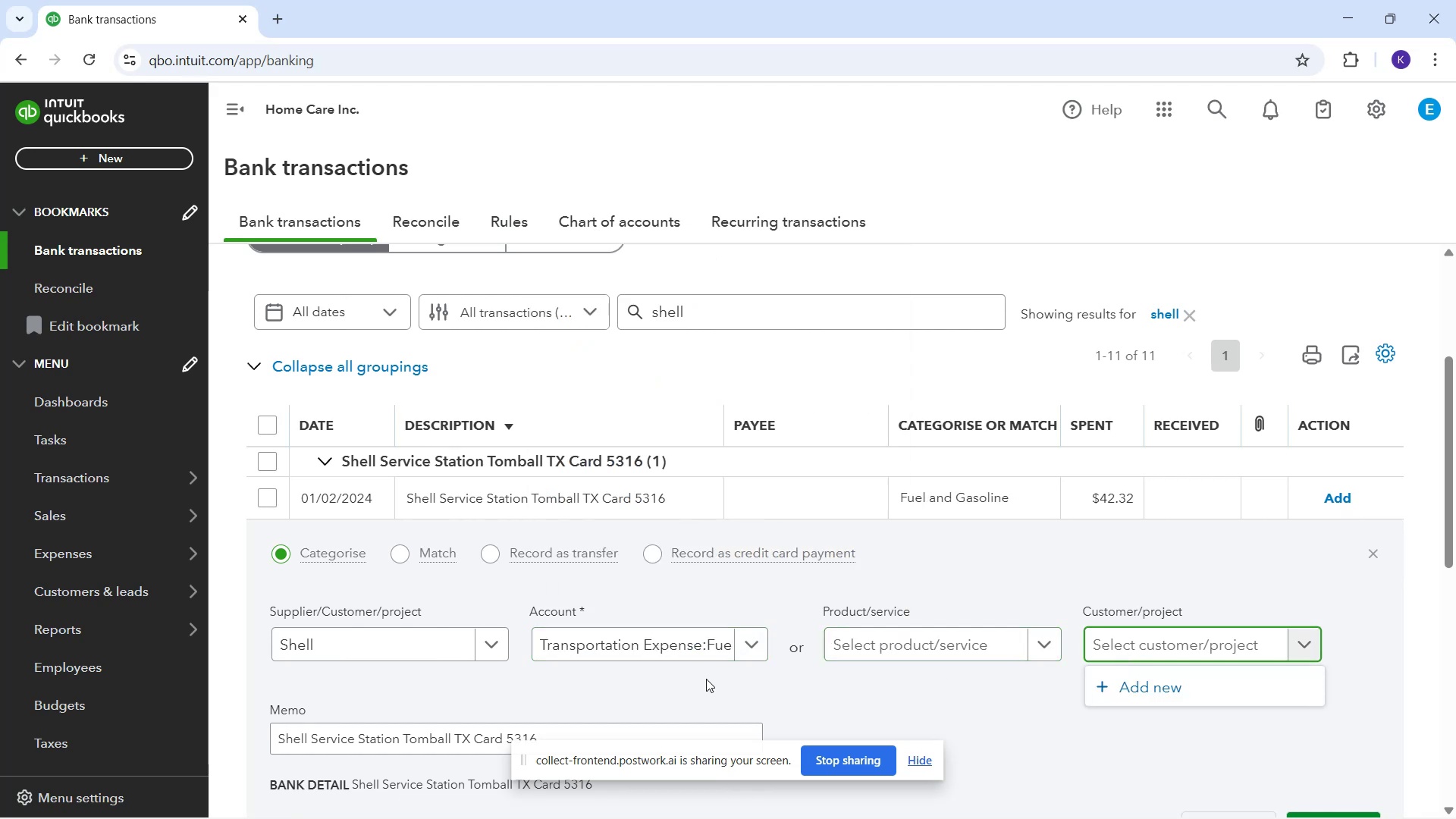 
left_click([428, 648])
 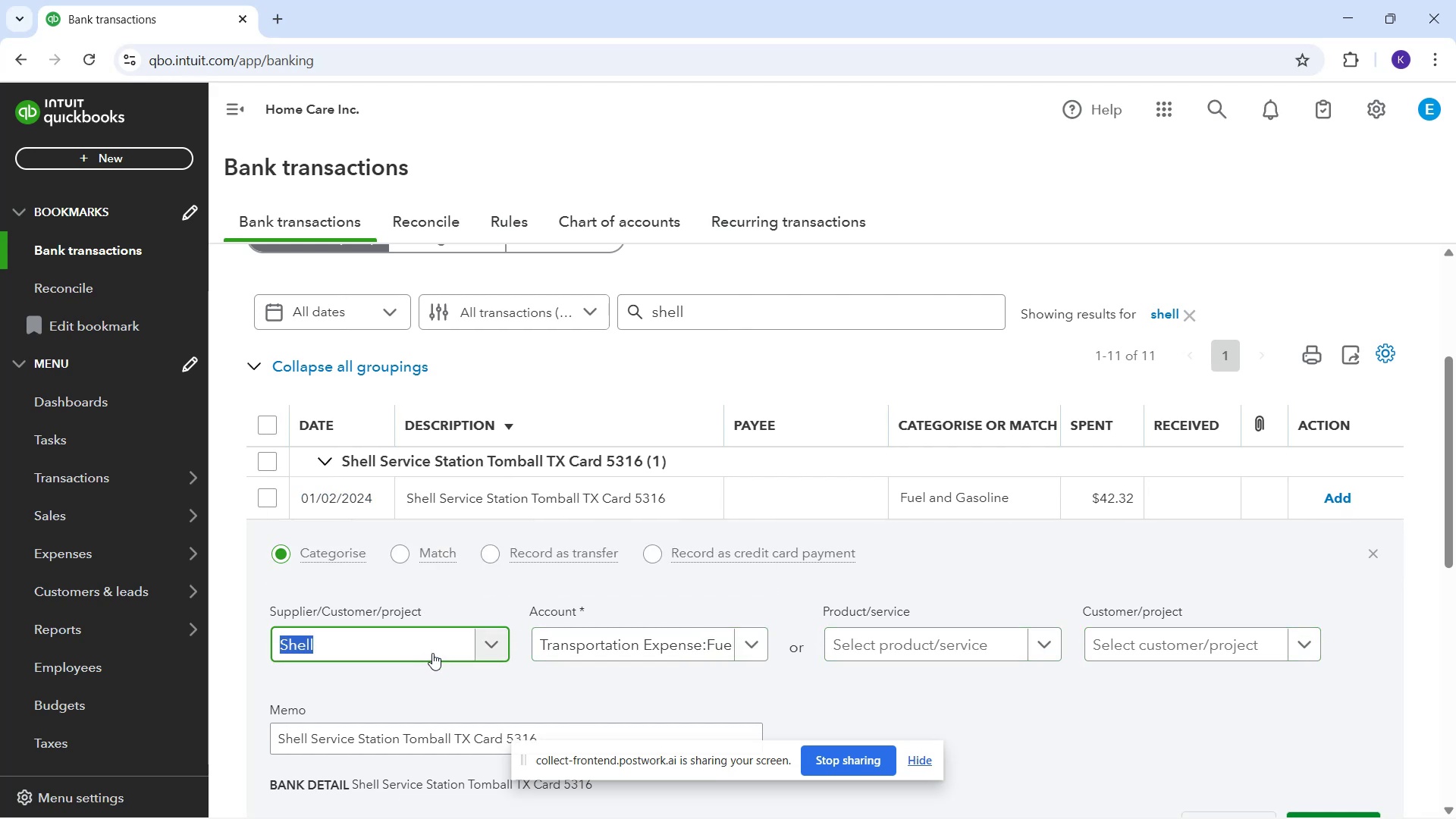 
scroll: coordinate [1138, 513], scroll_direction: down, amount: 1.0
 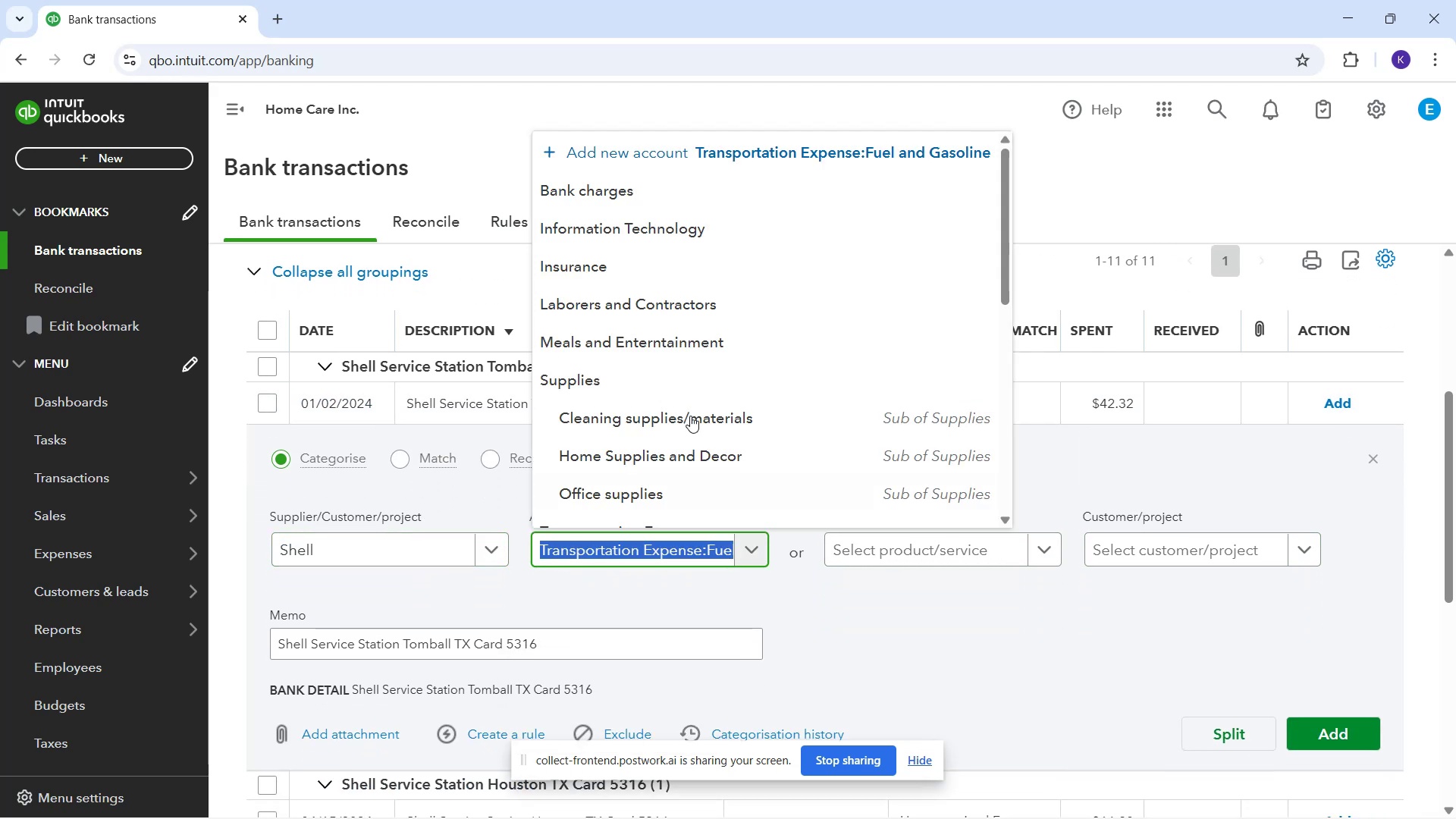 
scroll: coordinate [736, 266], scroll_direction: up, amount: 1.0
 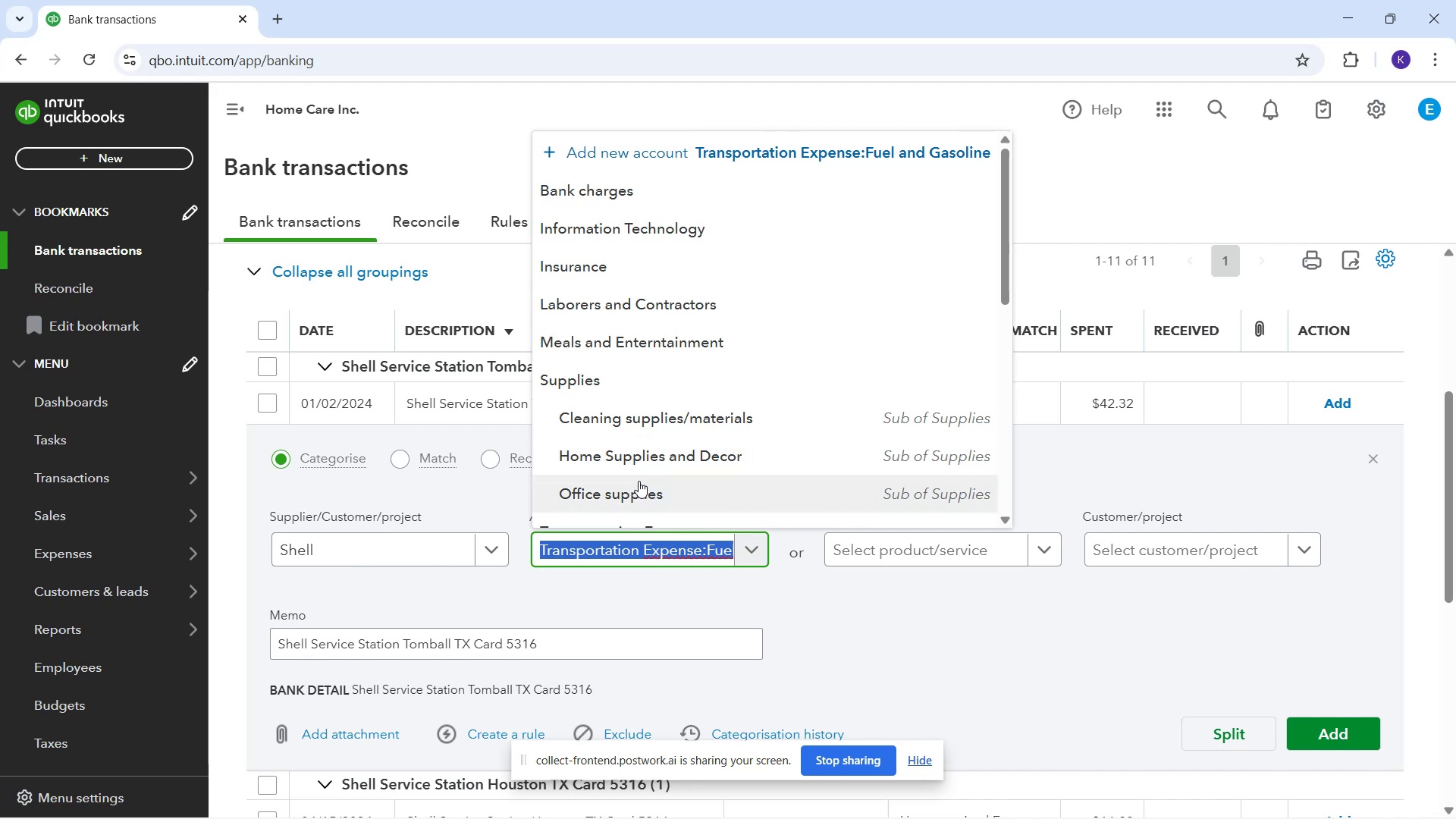 
scroll: coordinate [617, 476], scroll_direction: down, amount: 6.0
 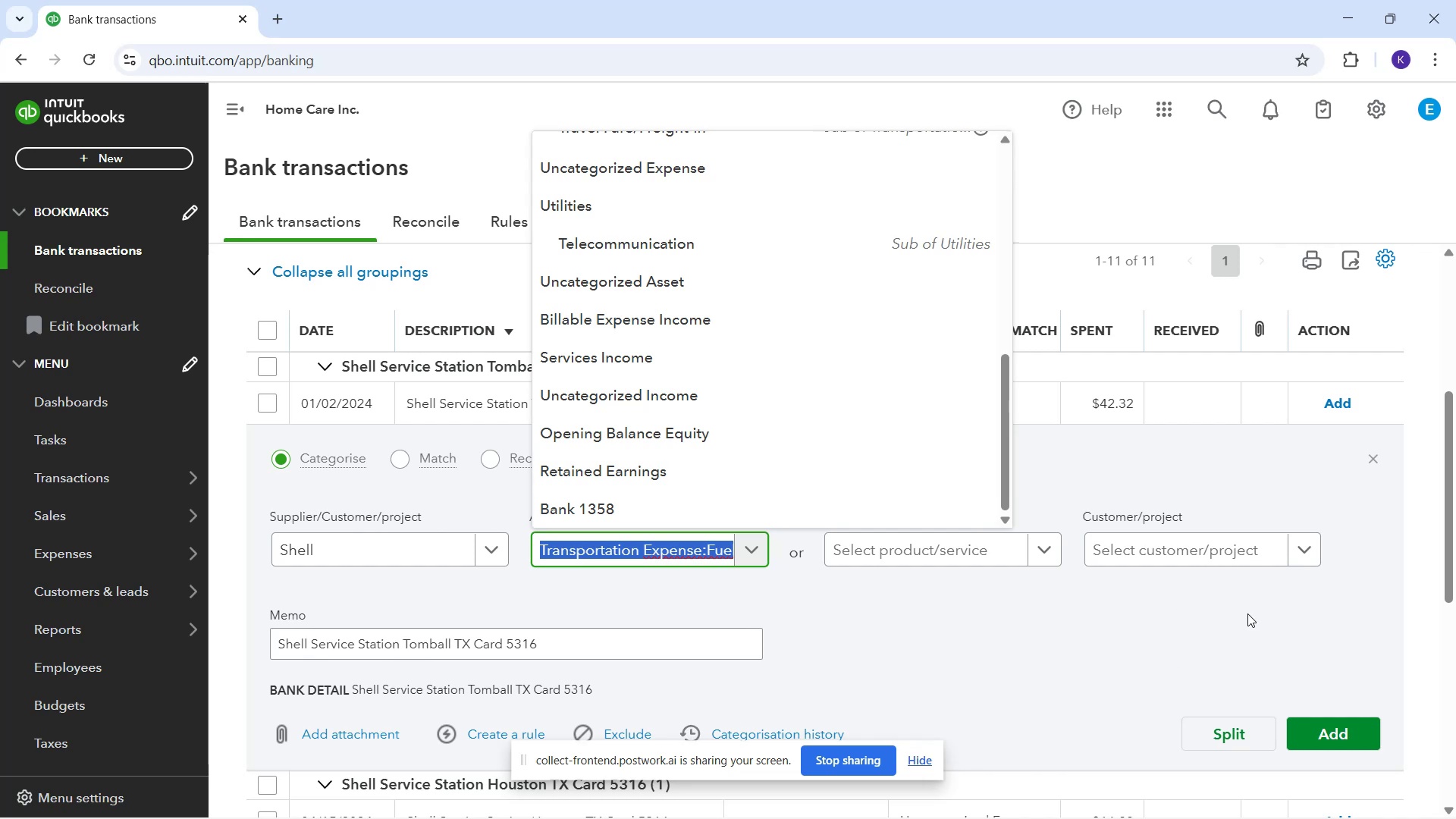 
left_click([1367, 733])
 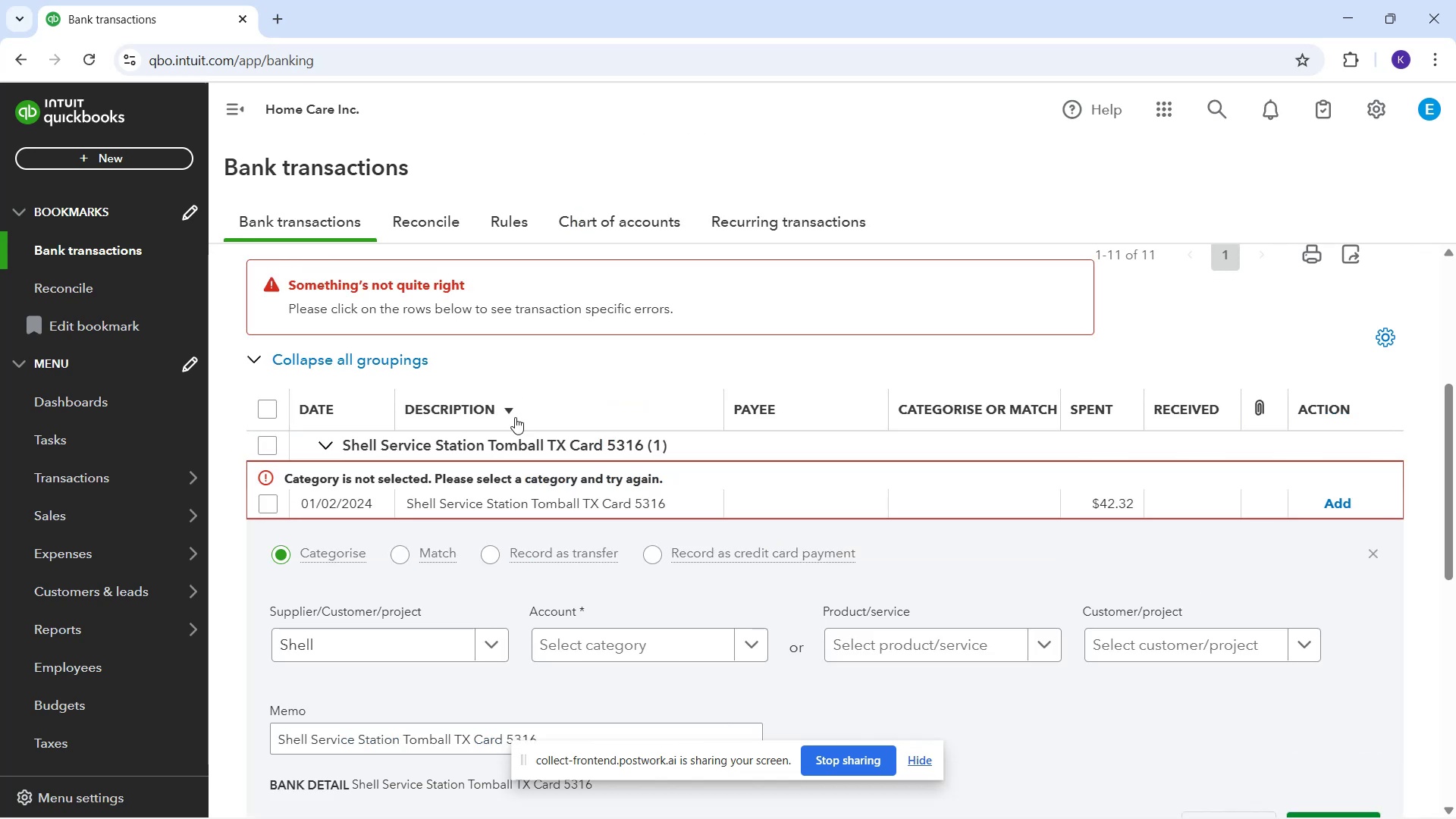 
scroll: coordinate [585, 482], scroll_direction: down, amount: 1.0
 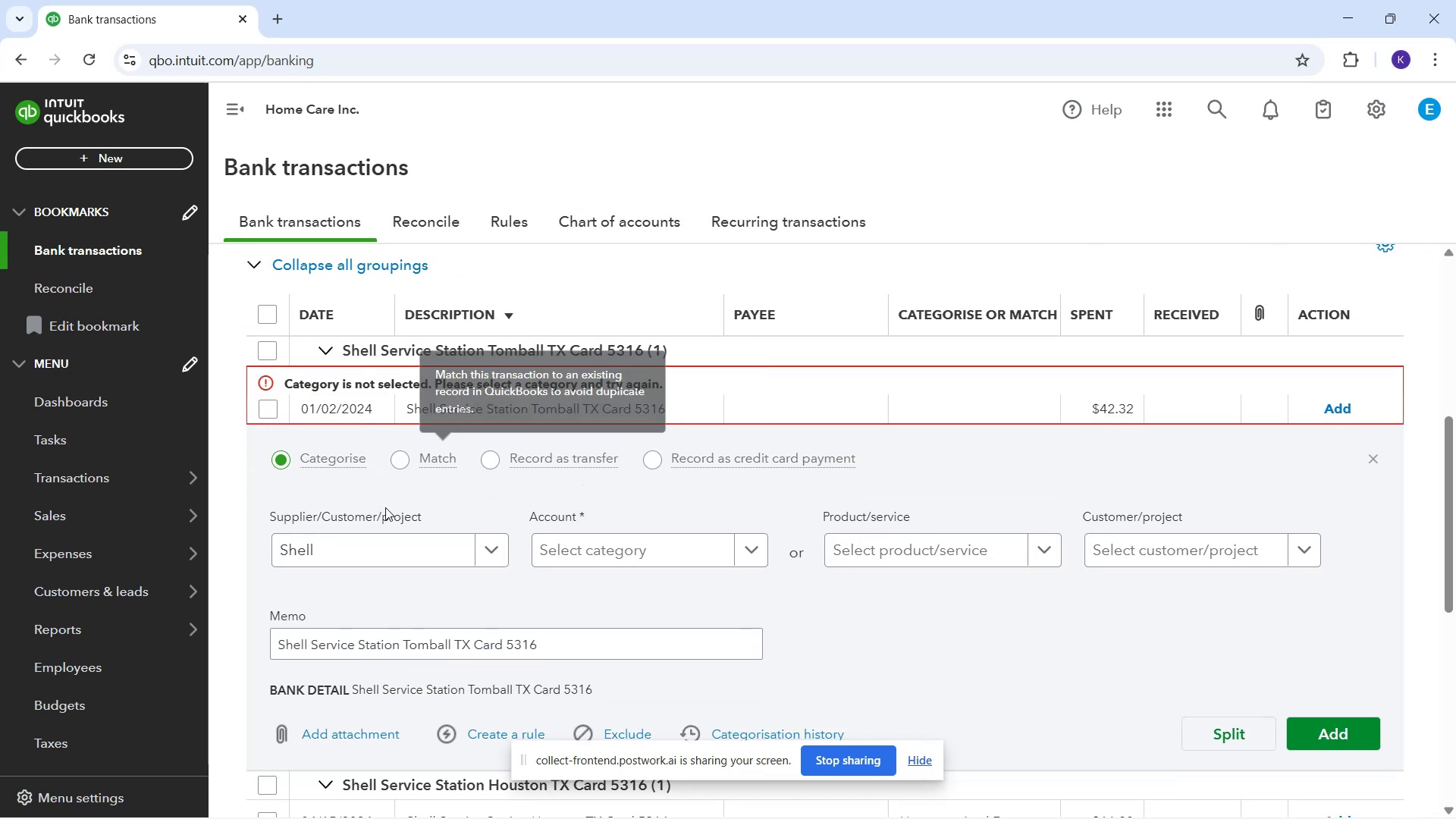 
mouse_move([421, 522])
 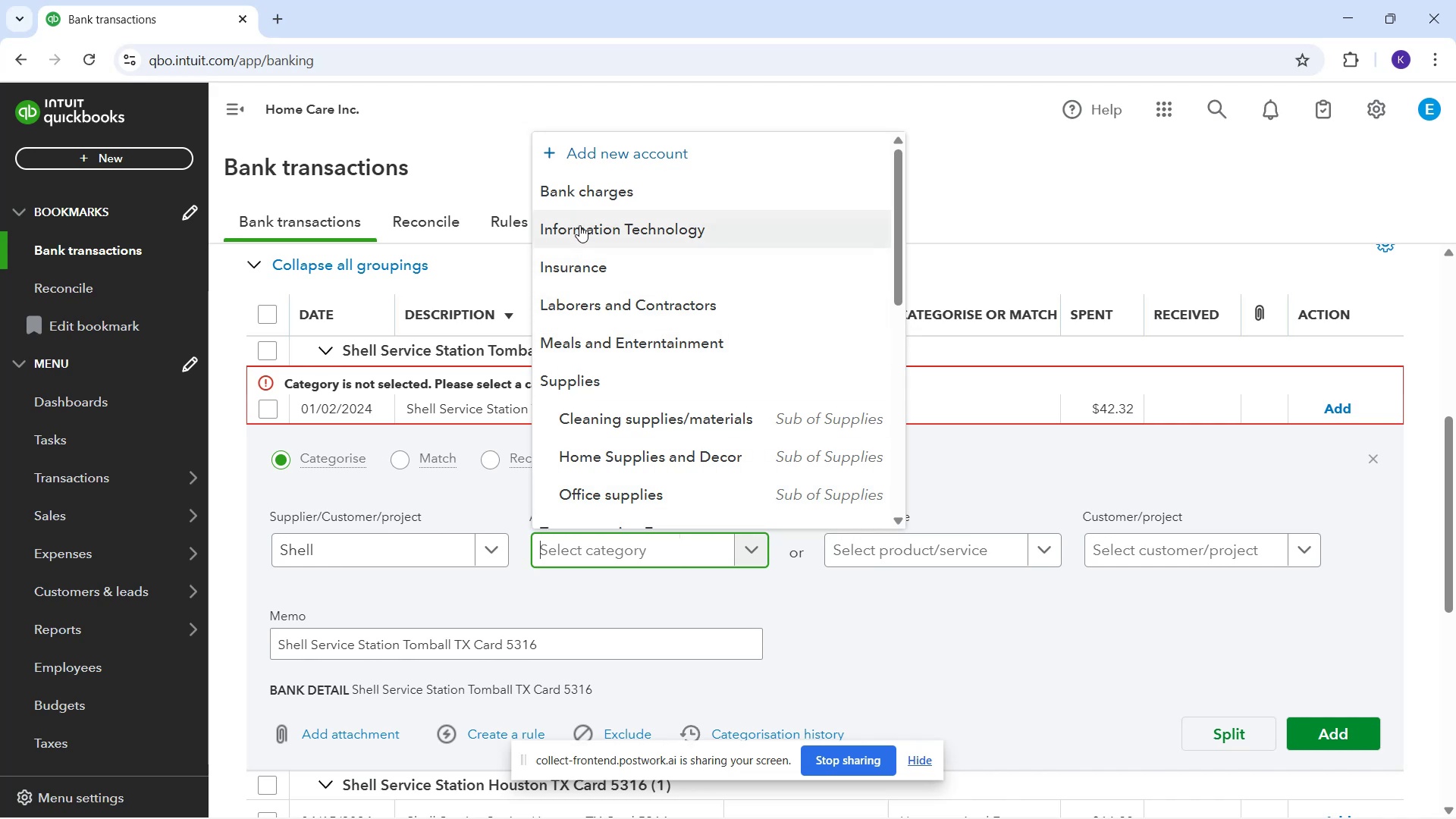 
wait(6.45)
 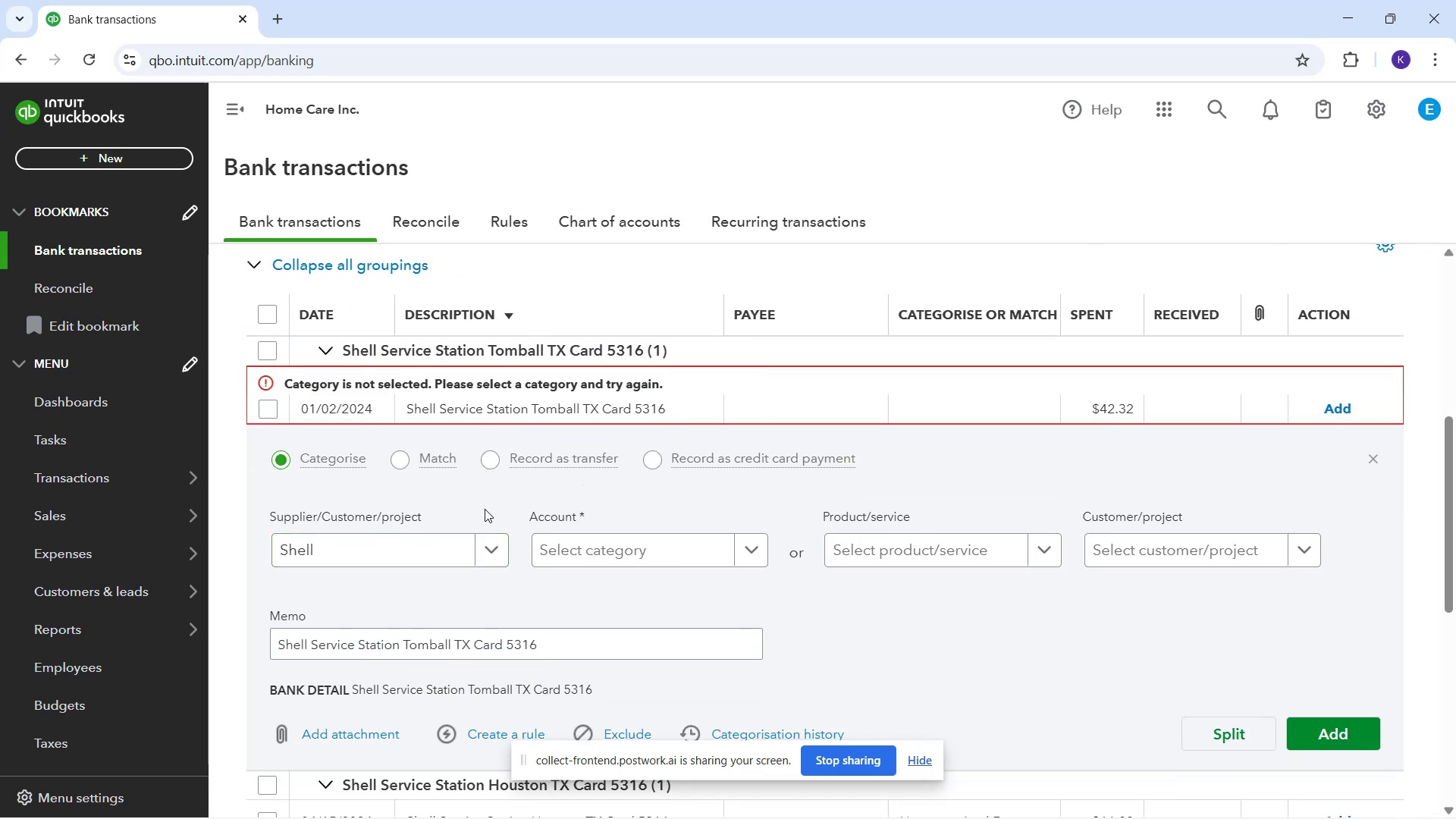 
scroll: coordinate [652, 449], scroll_direction: down, amount: 3.0
 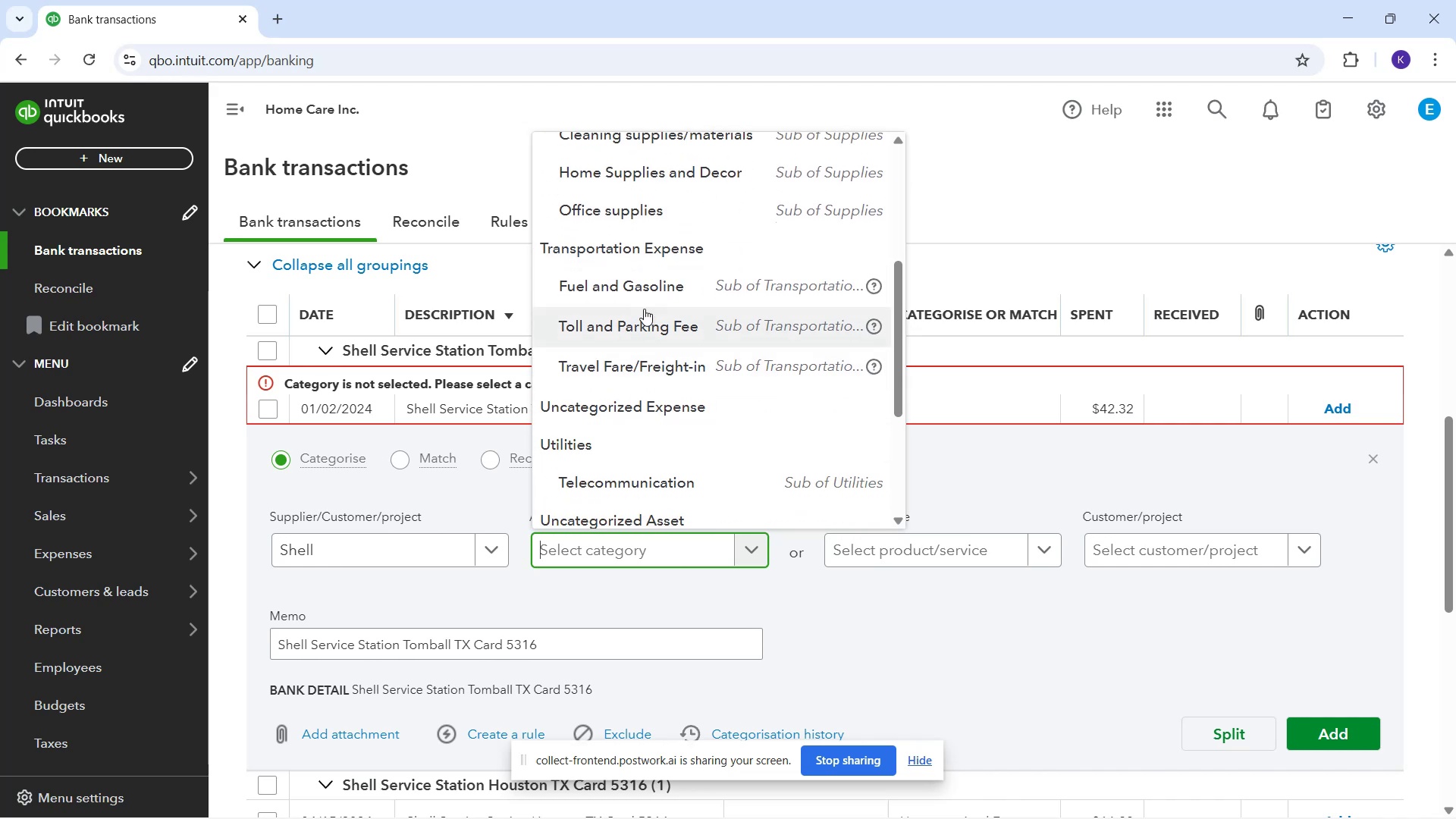 
left_click([663, 280])
 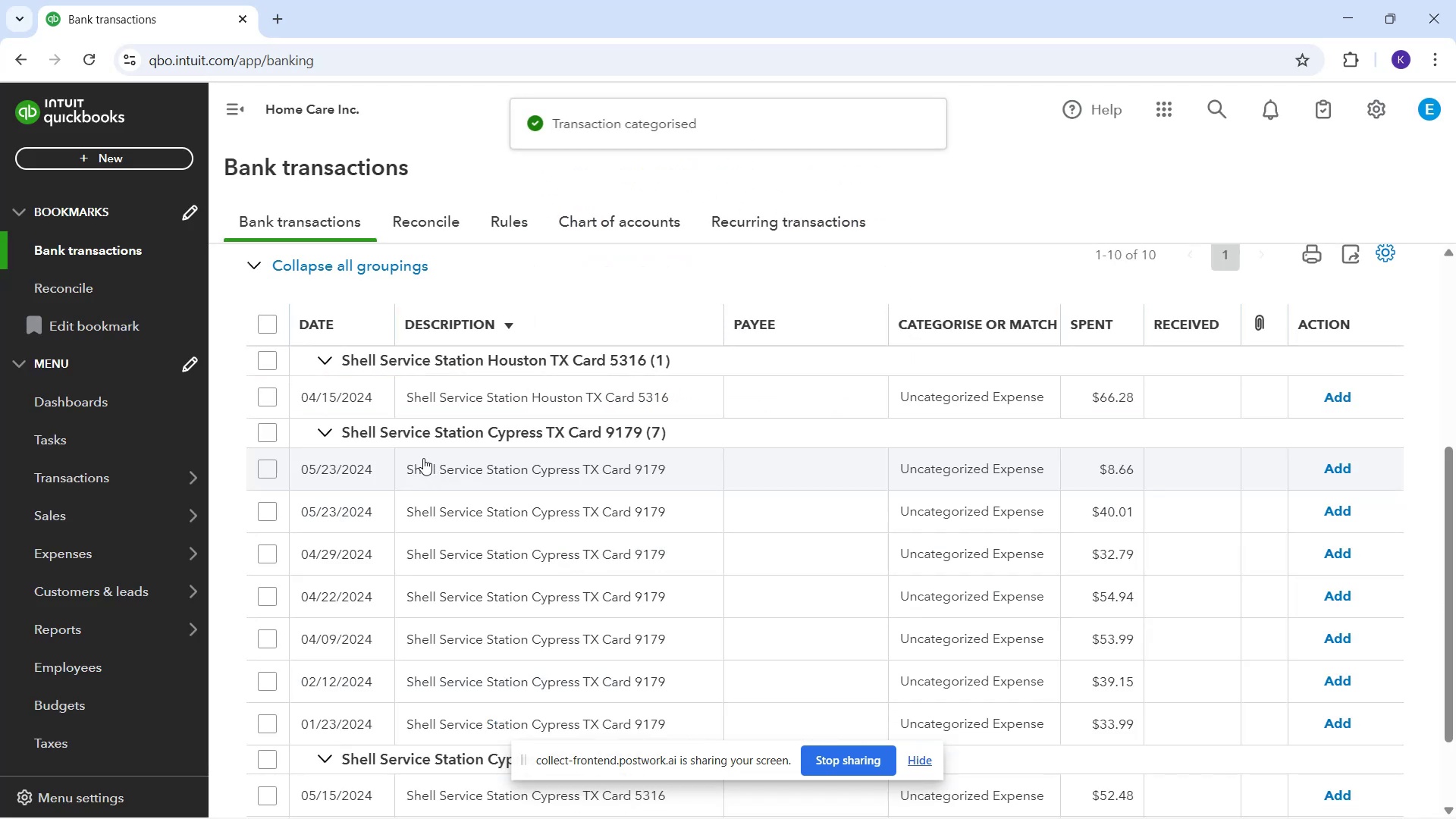 
left_click([498, 410])
 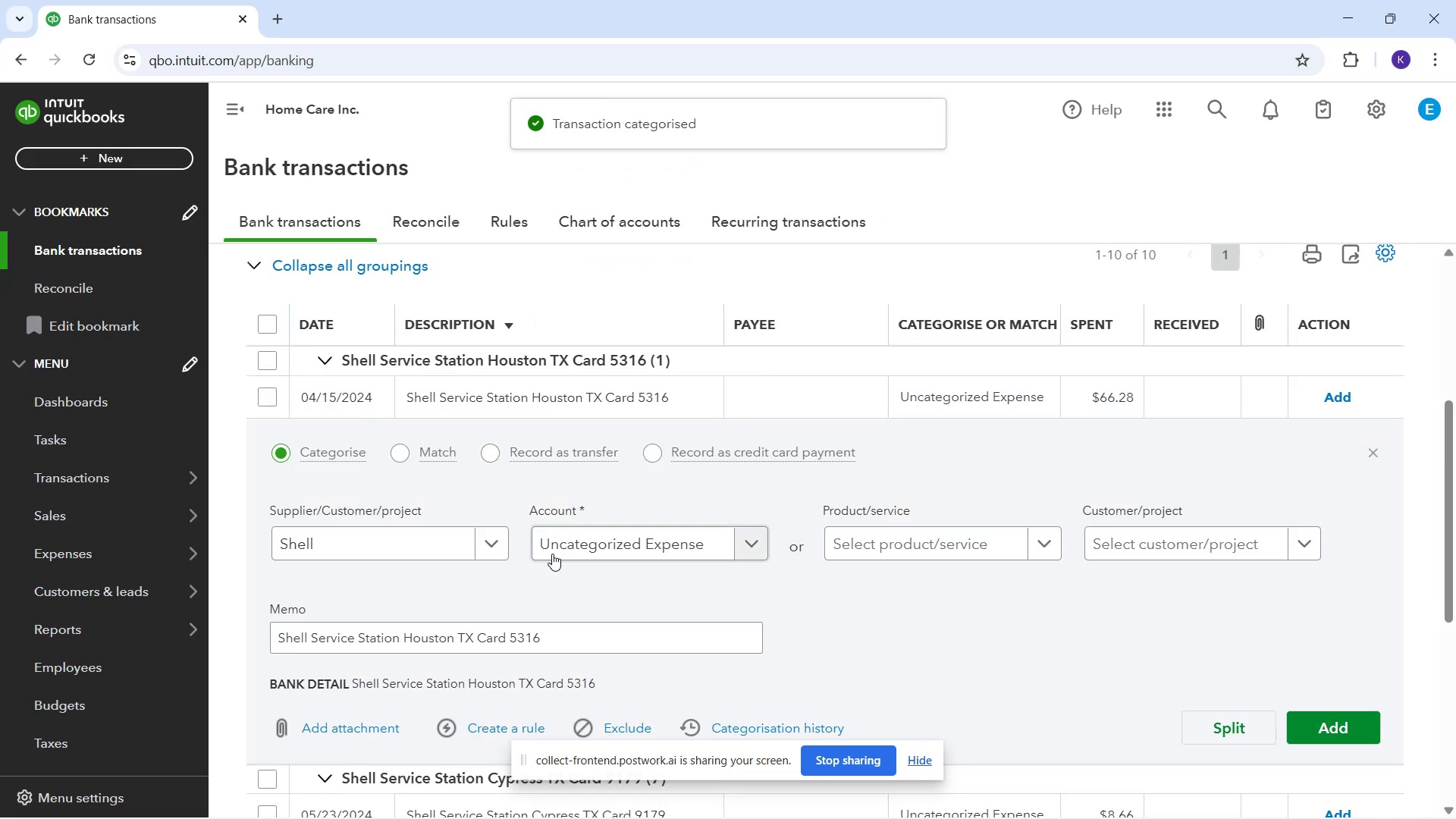 
left_click([447, 557])
 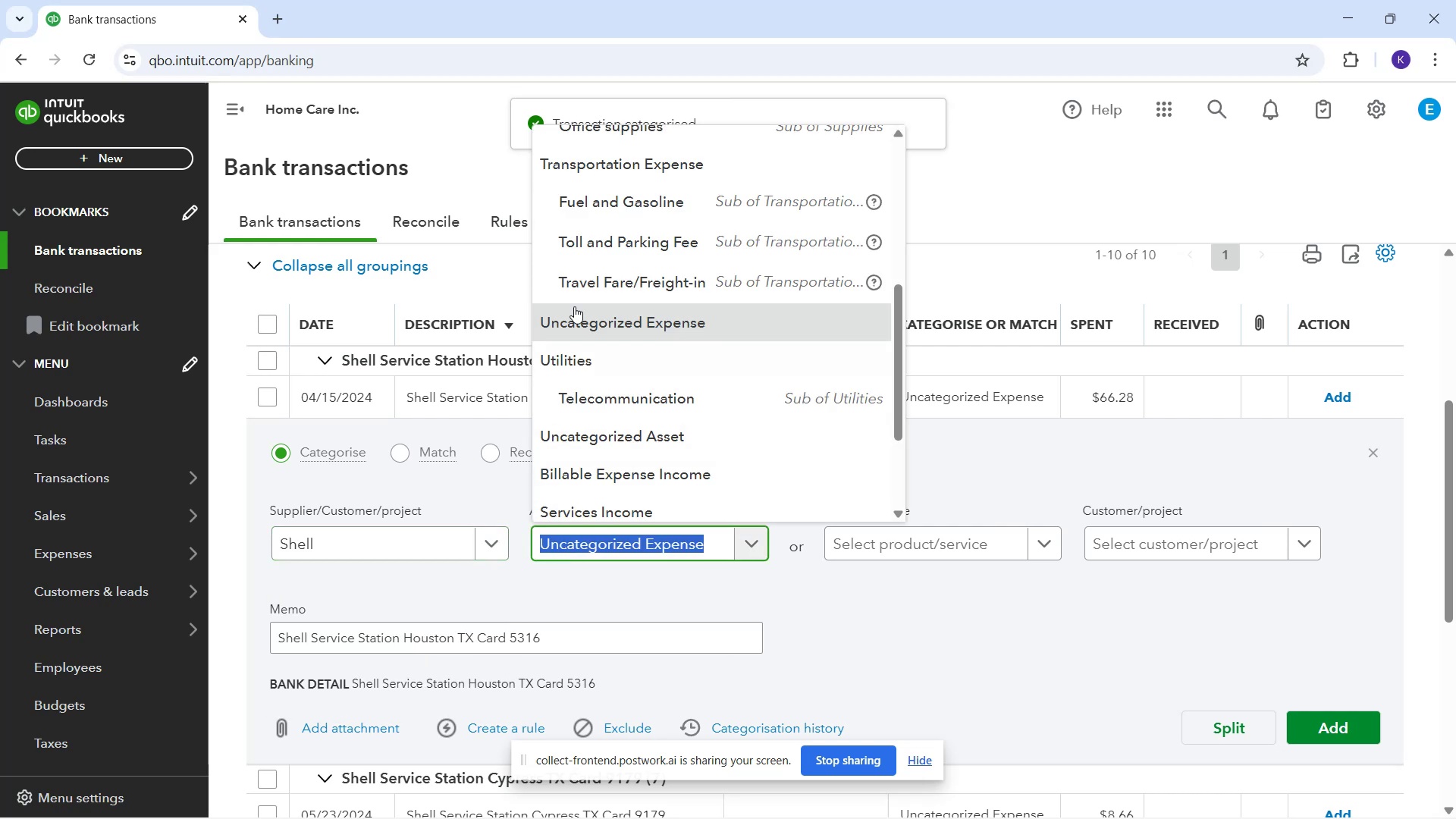 
left_click_drag(start_coordinate=[629, 193], to_coordinate=[632, 197])
 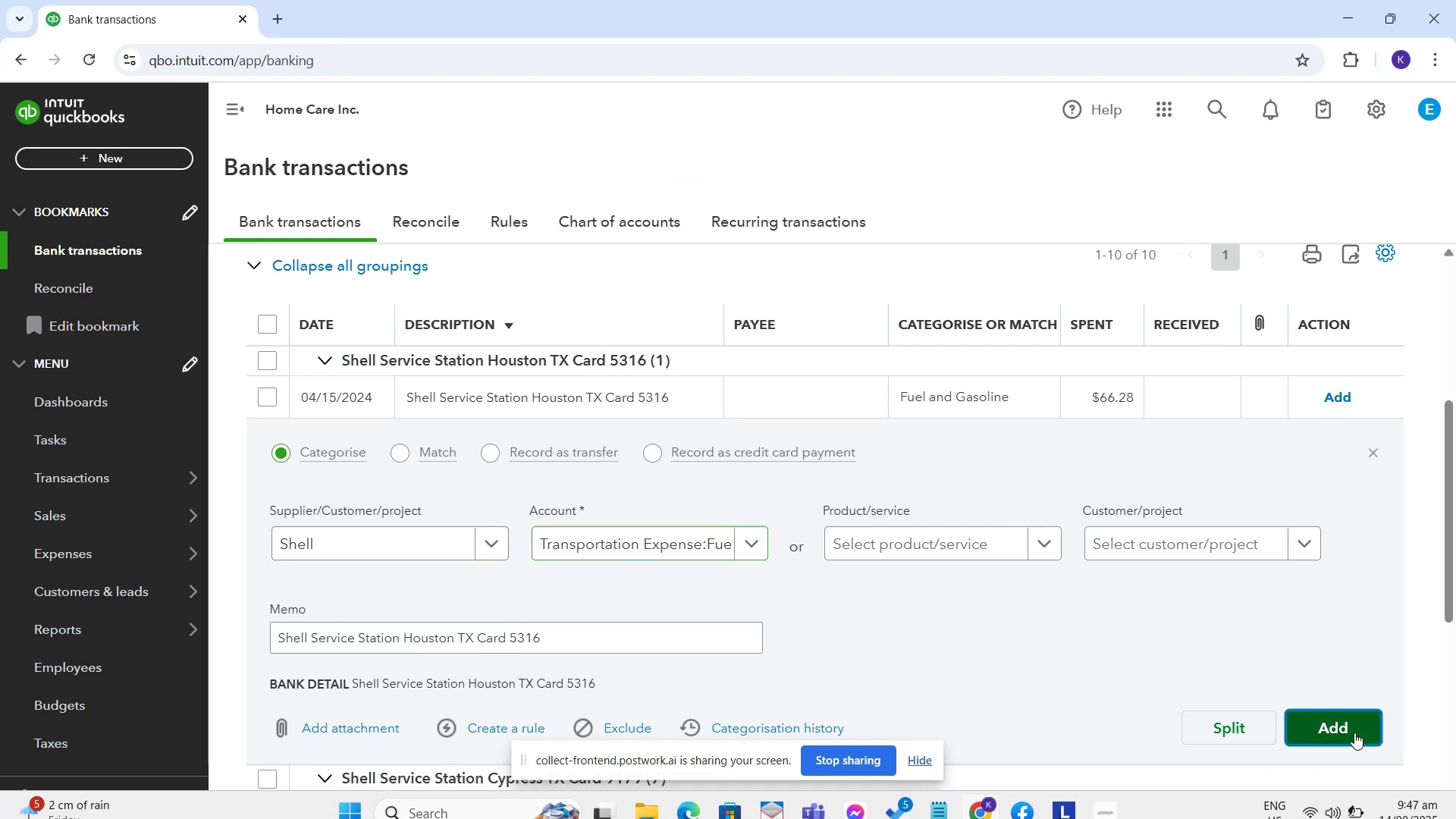 
mouse_move([1341, 795])
 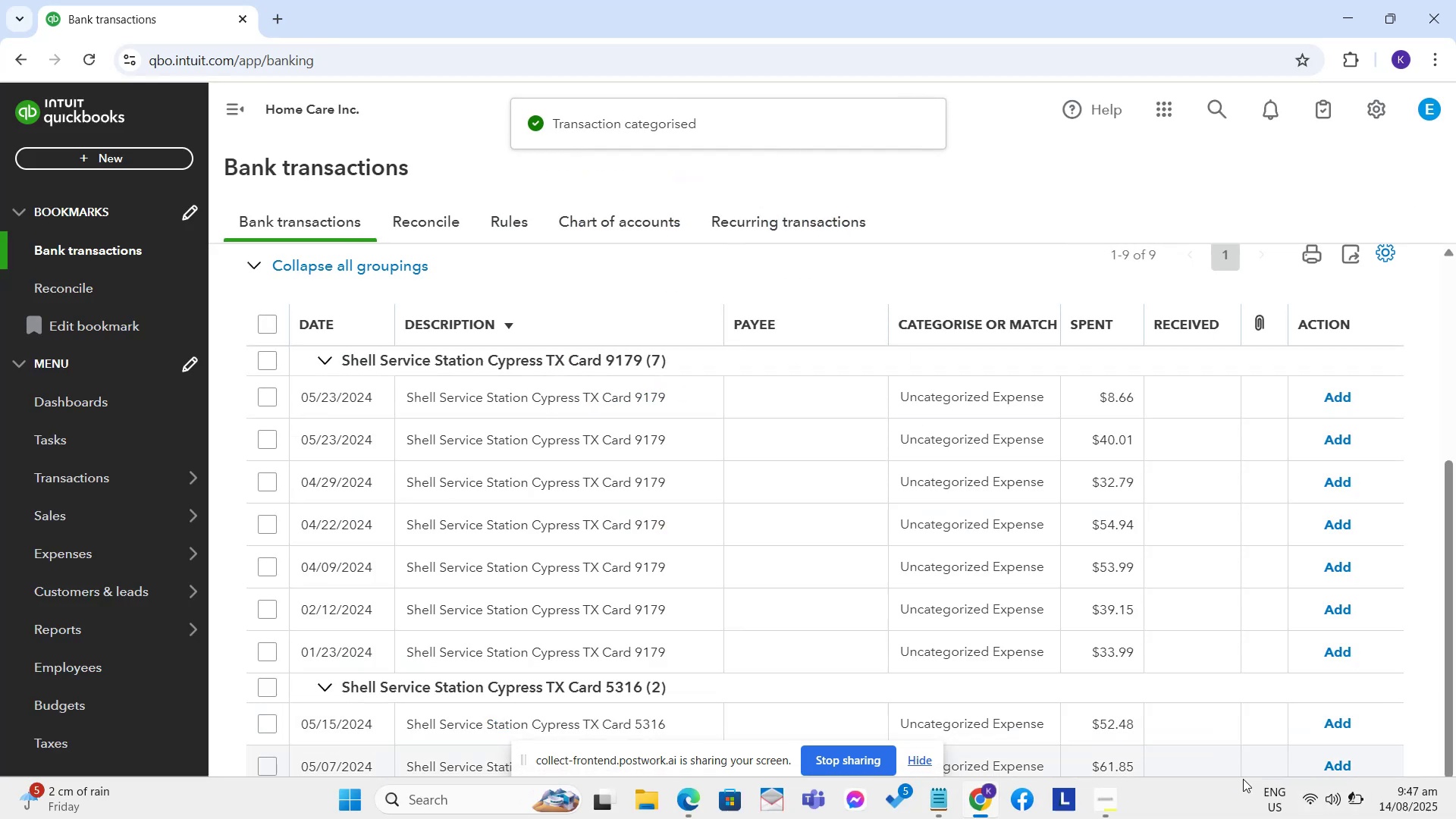 
mouse_move([1345, 795])
 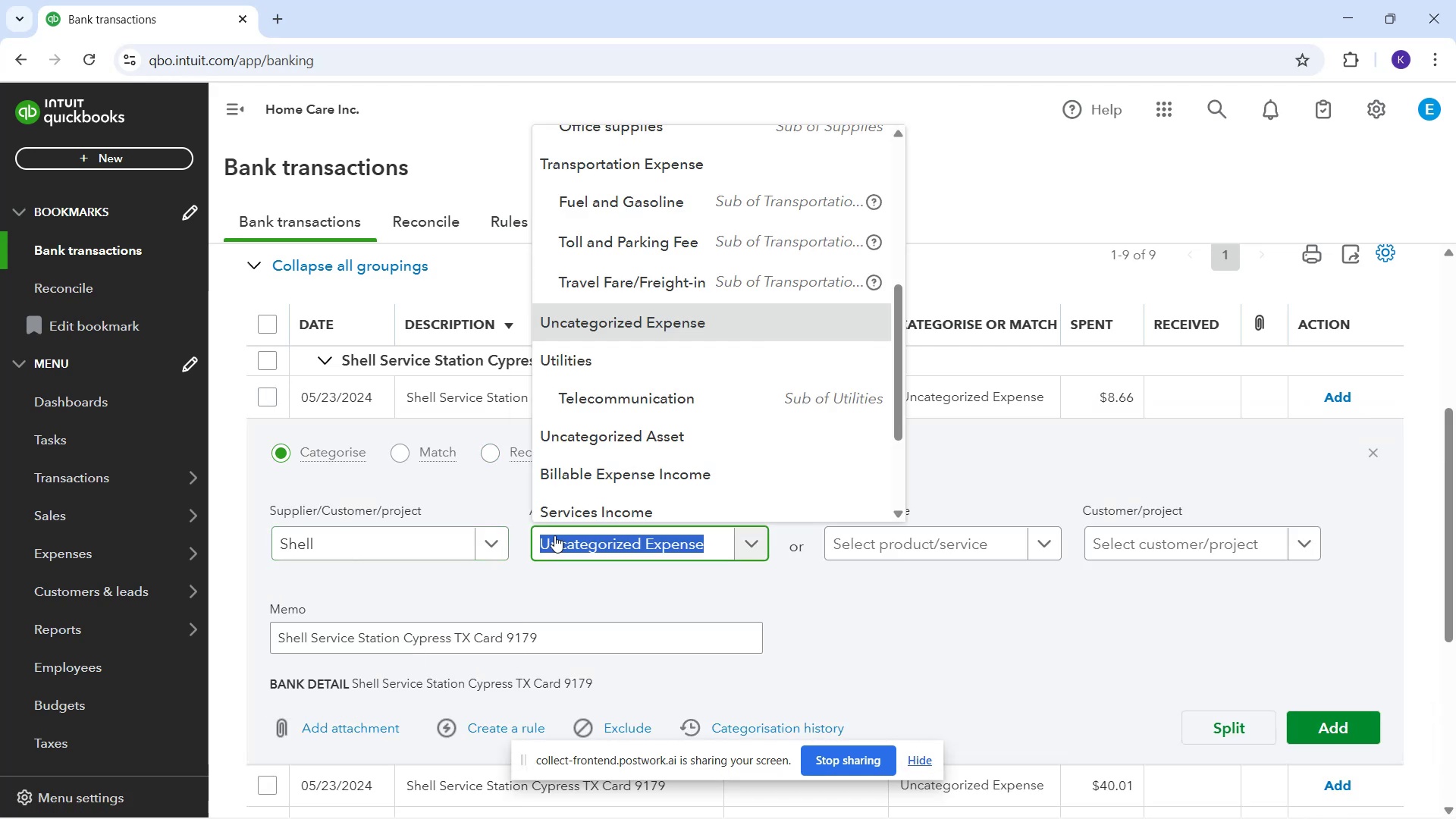 
wait(5.18)
 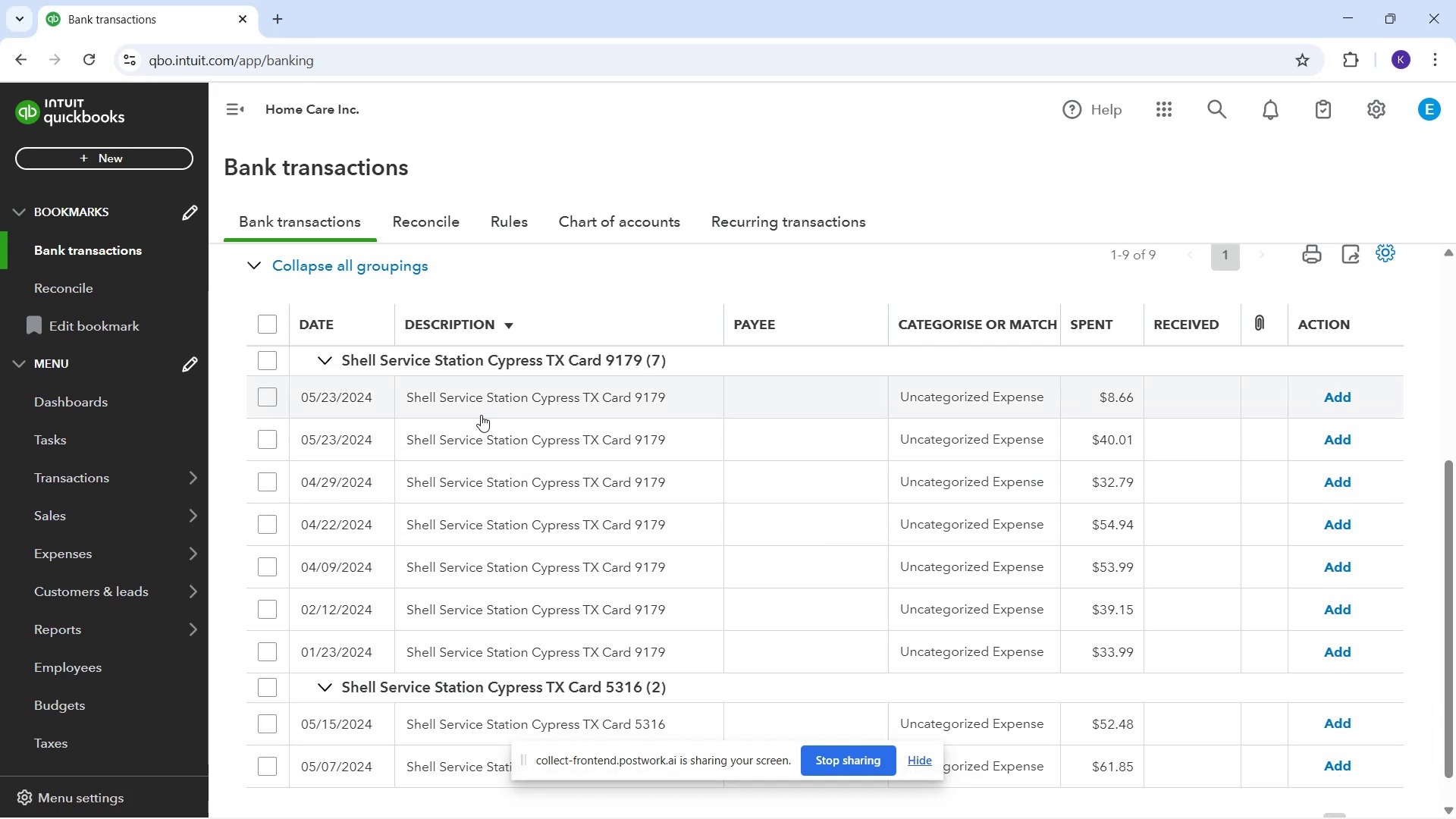 
left_click([589, 209])
 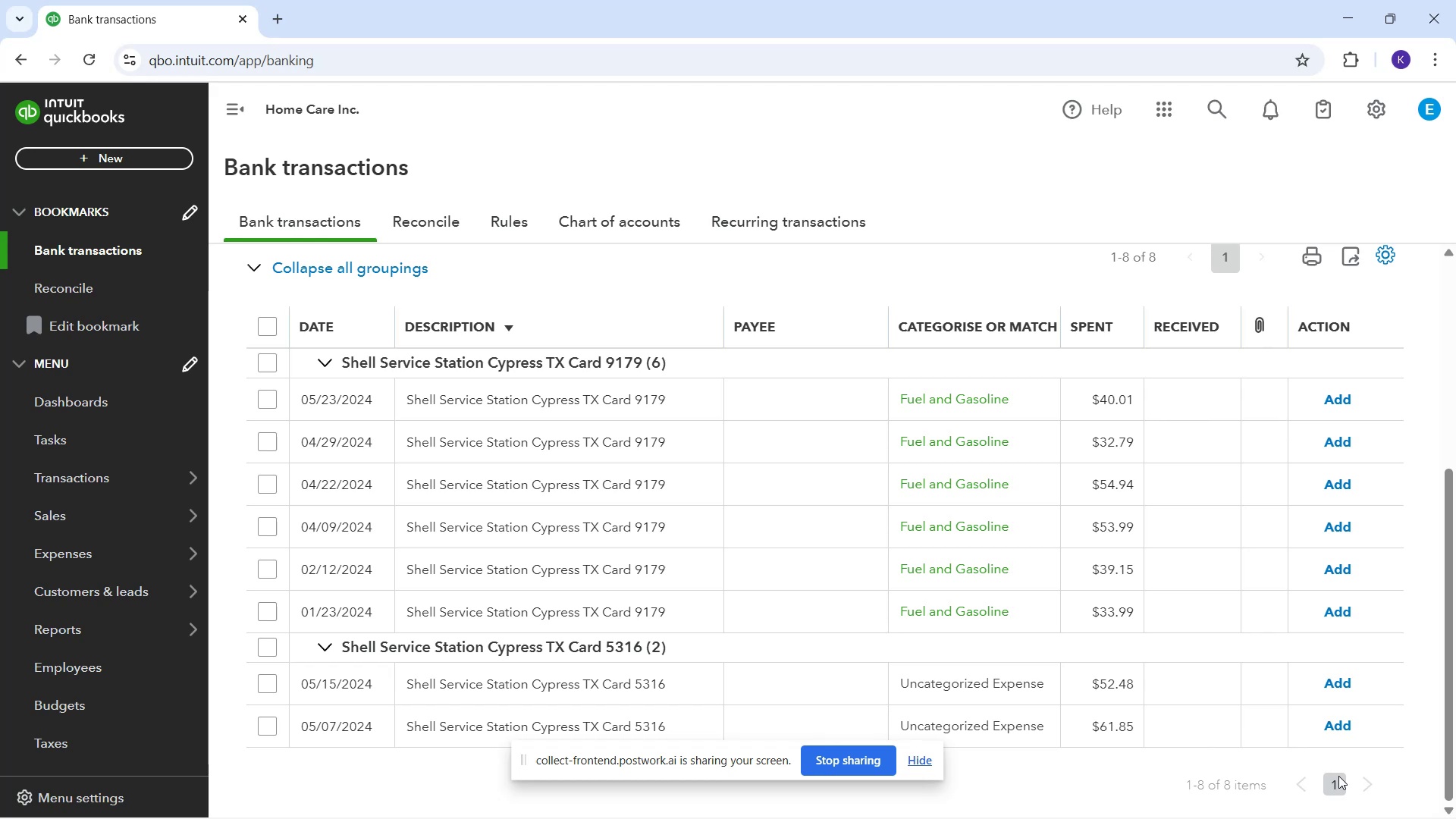 
wait(27.35)
 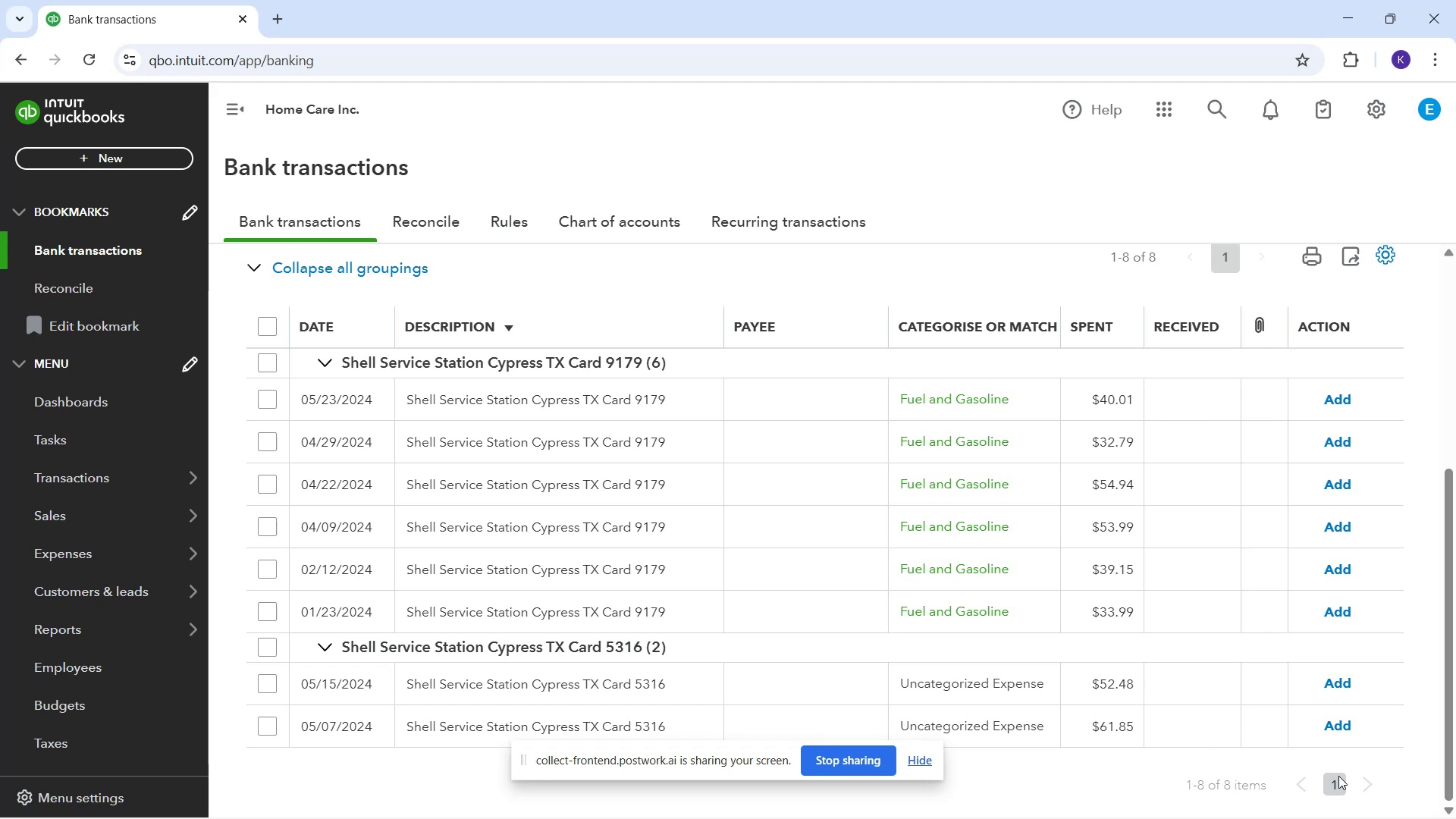 
left_click([596, 420])
 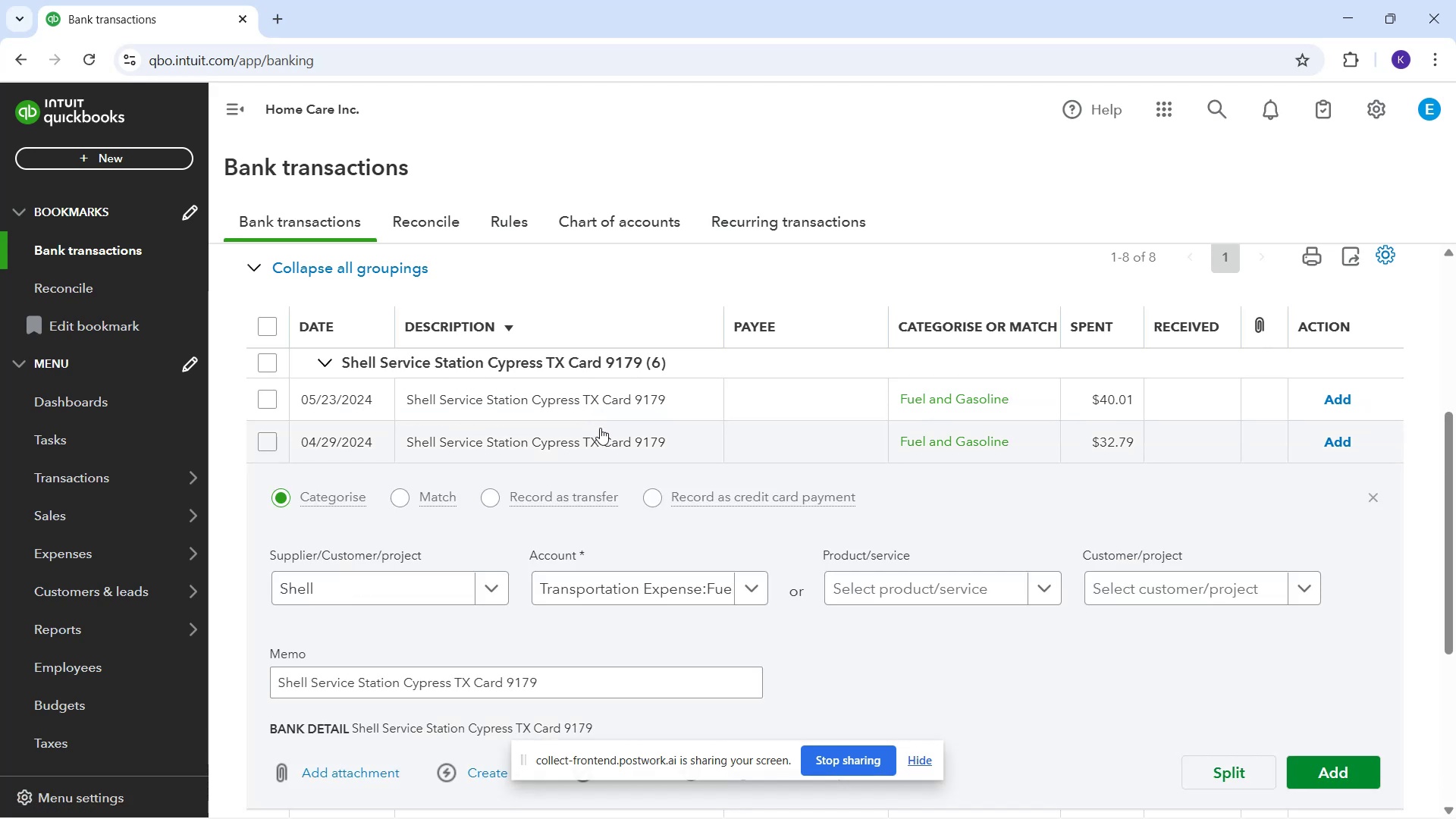 
wait(9.16)
 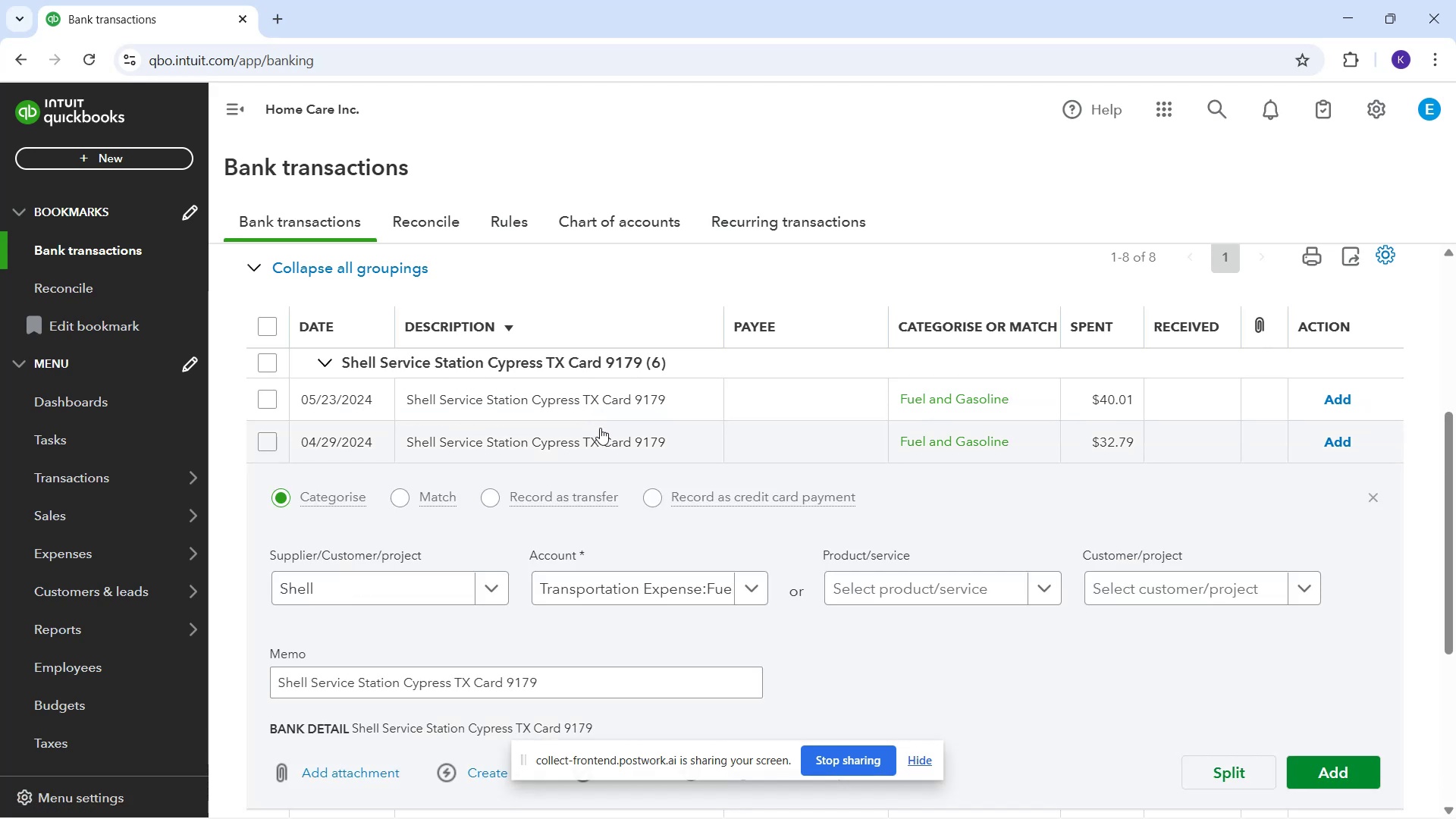 
mouse_move([795, 410])
 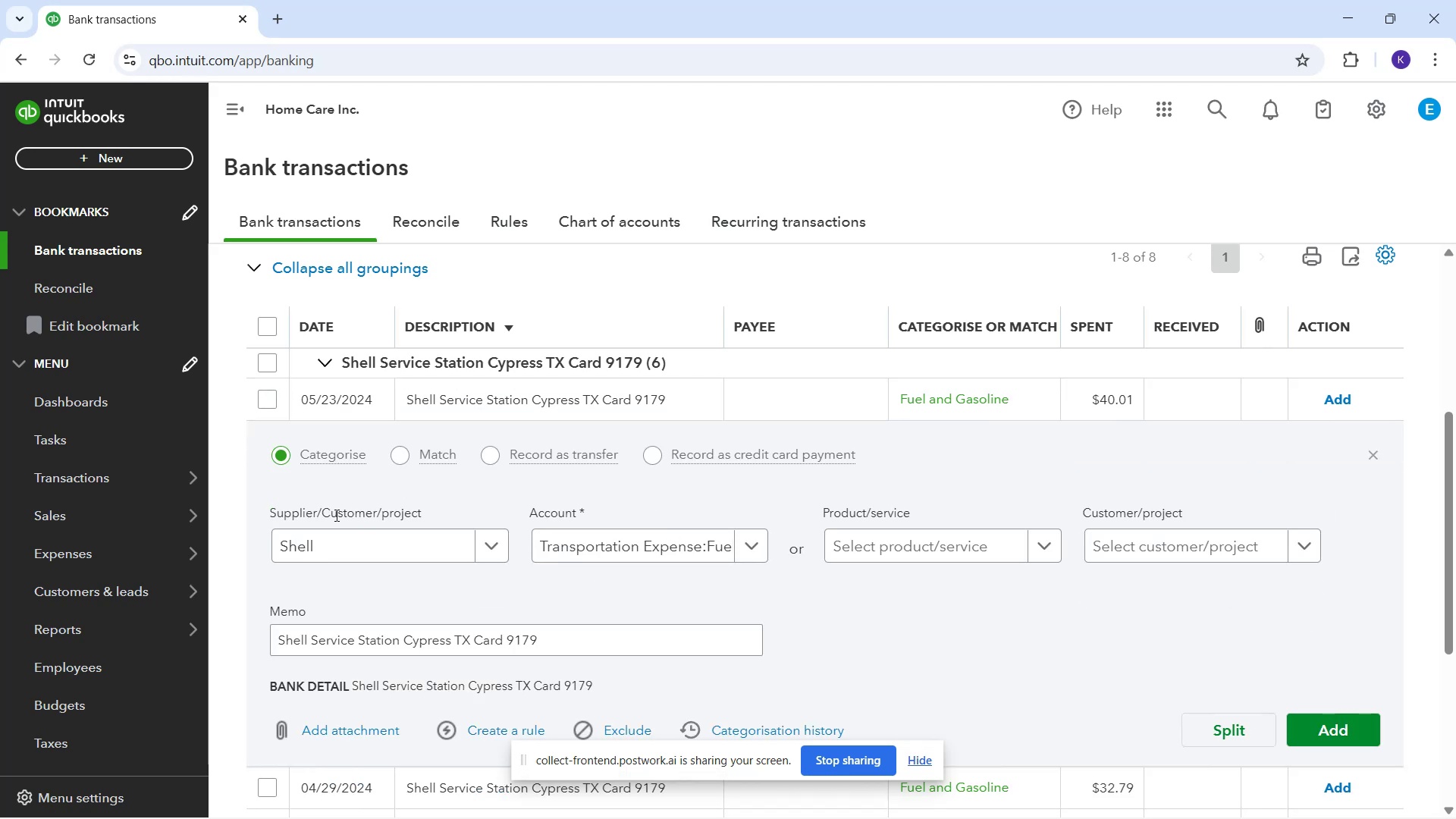 
left_click([340, 542])
 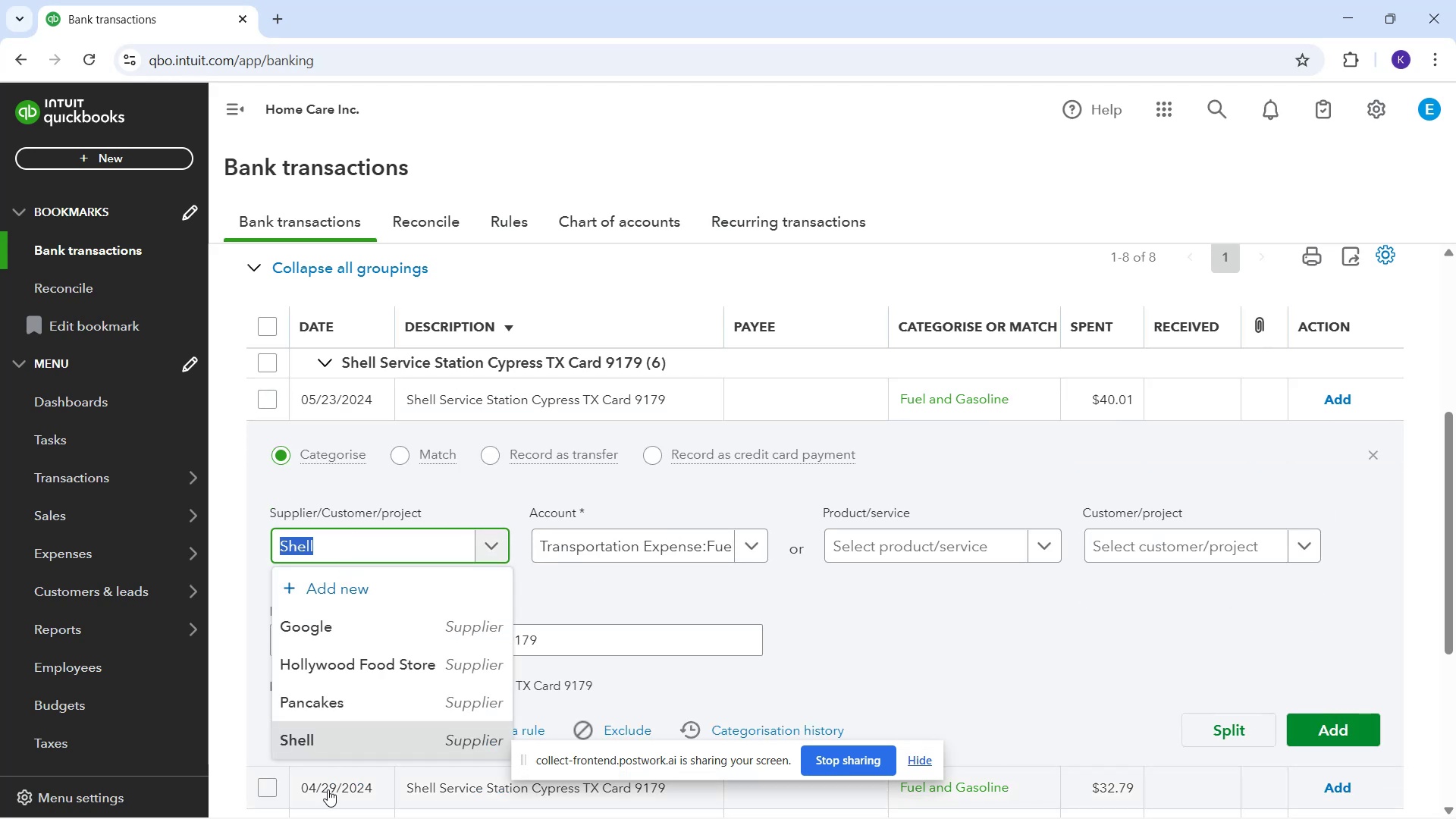 
left_click([334, 746])
 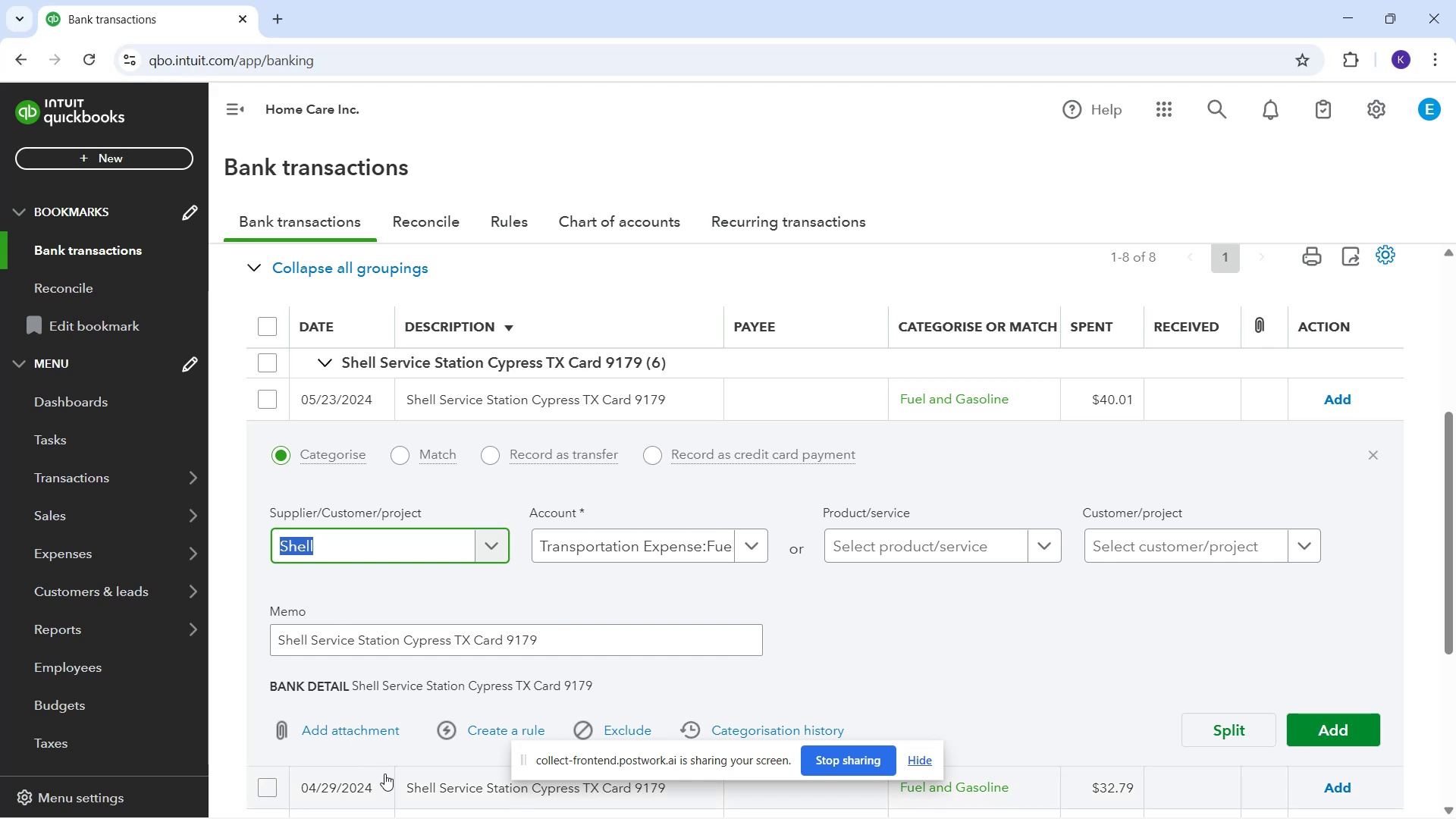 
wait(8.55)
 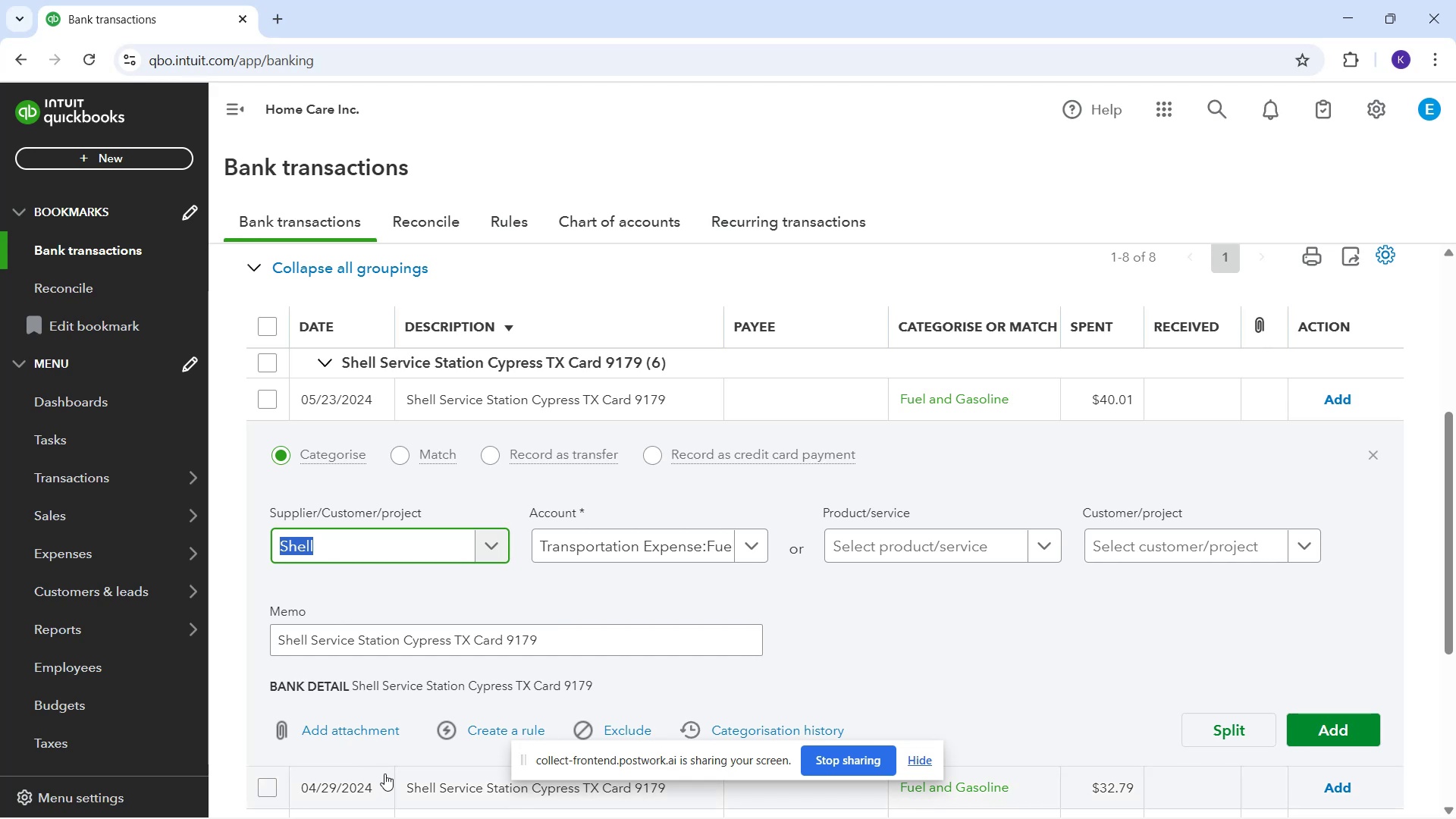 
mouse_move([1415, 607])
 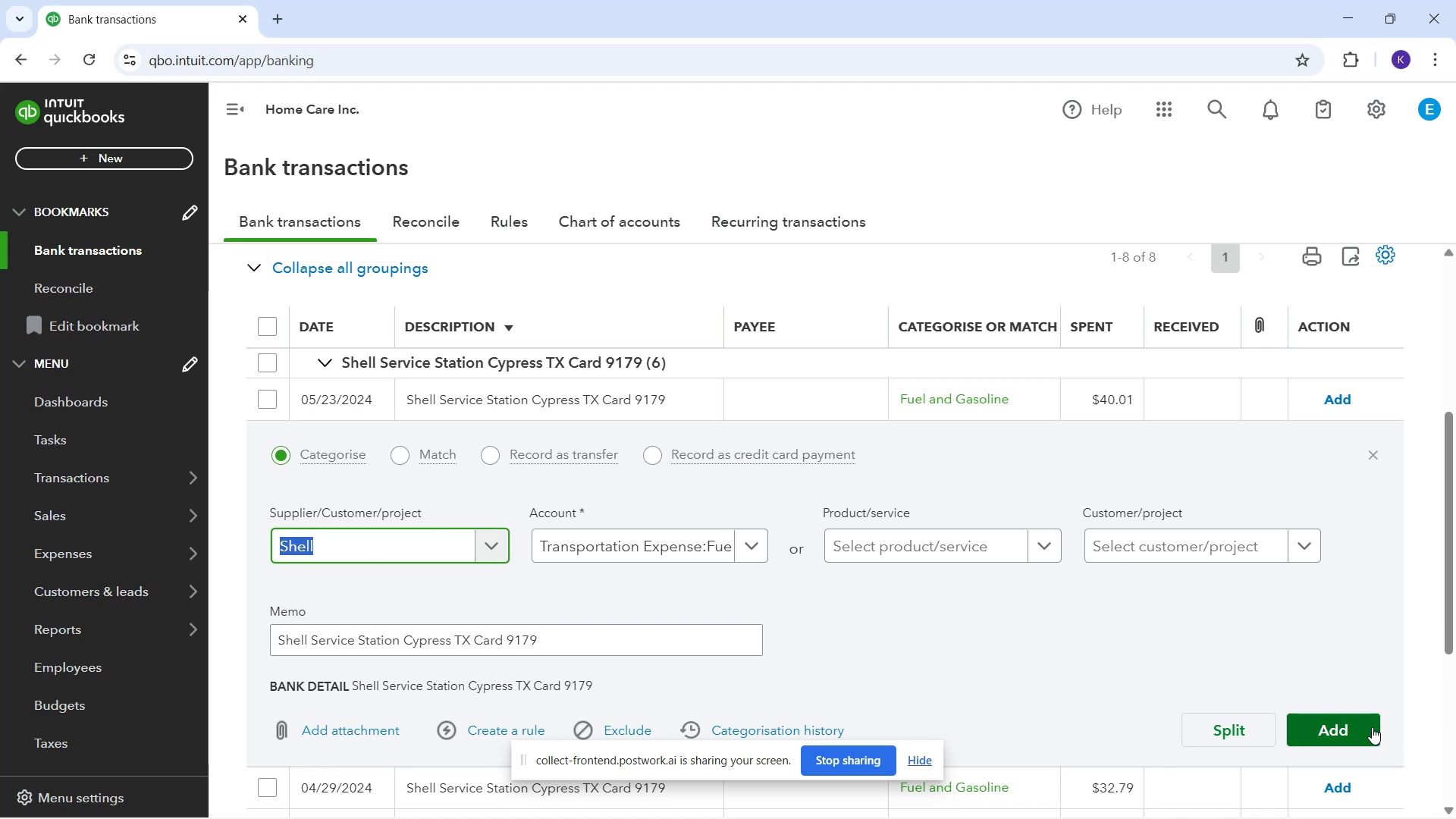 
left_click([1372, 727])
 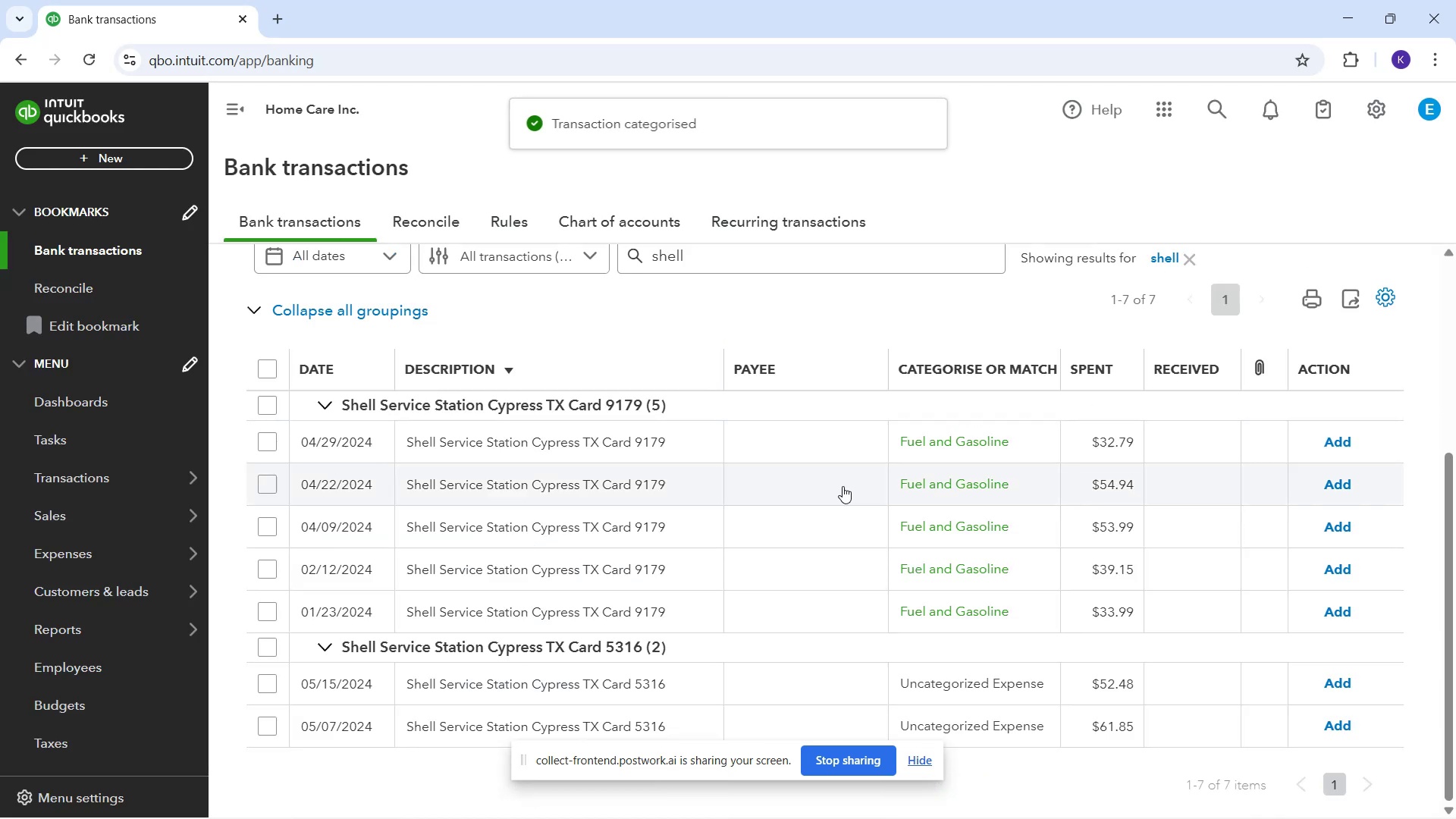 
scroll: coordinate [1113, 539], scroll_direction: down, amount: 1.0
 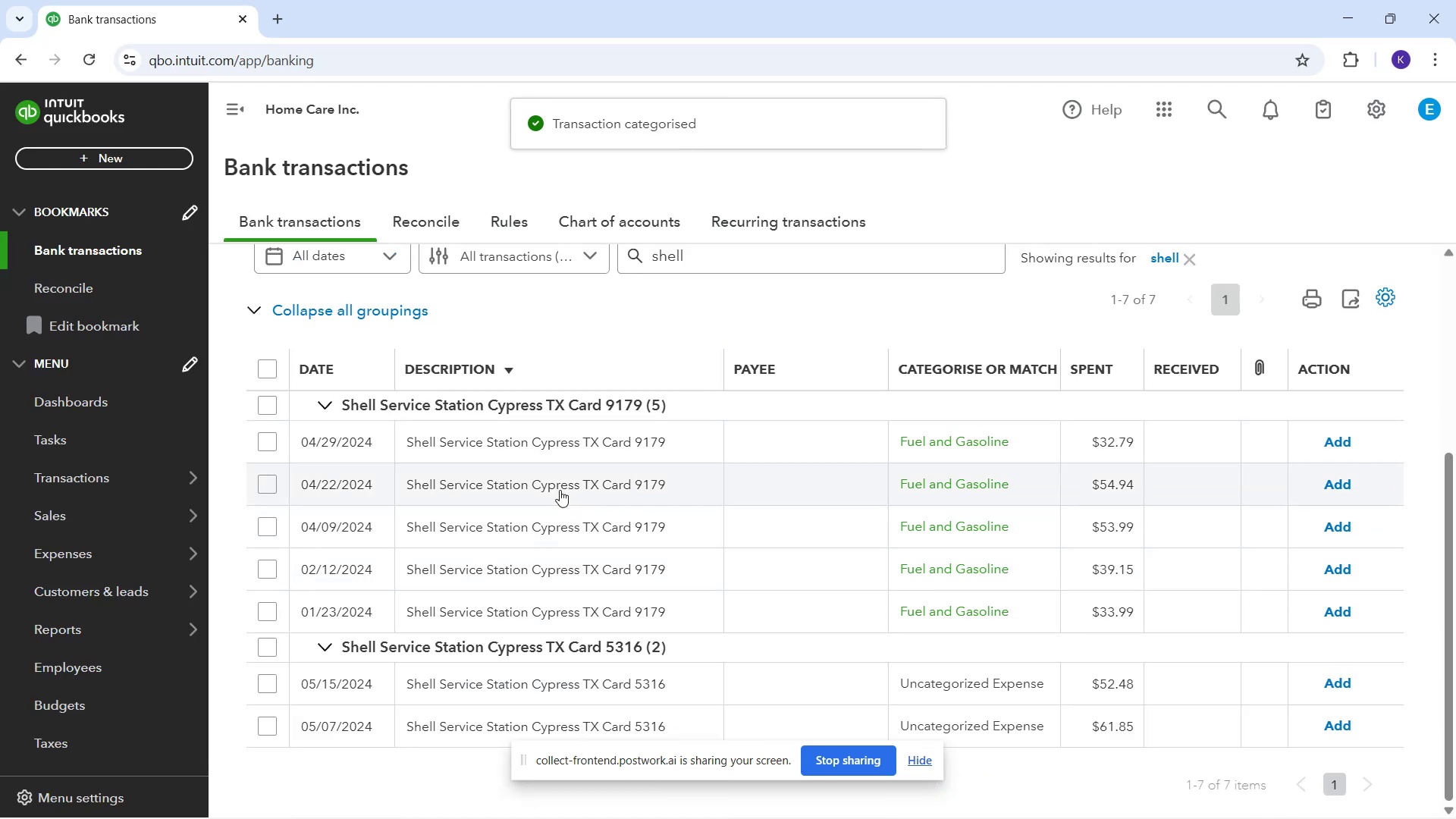 
left_click([549, 448])
 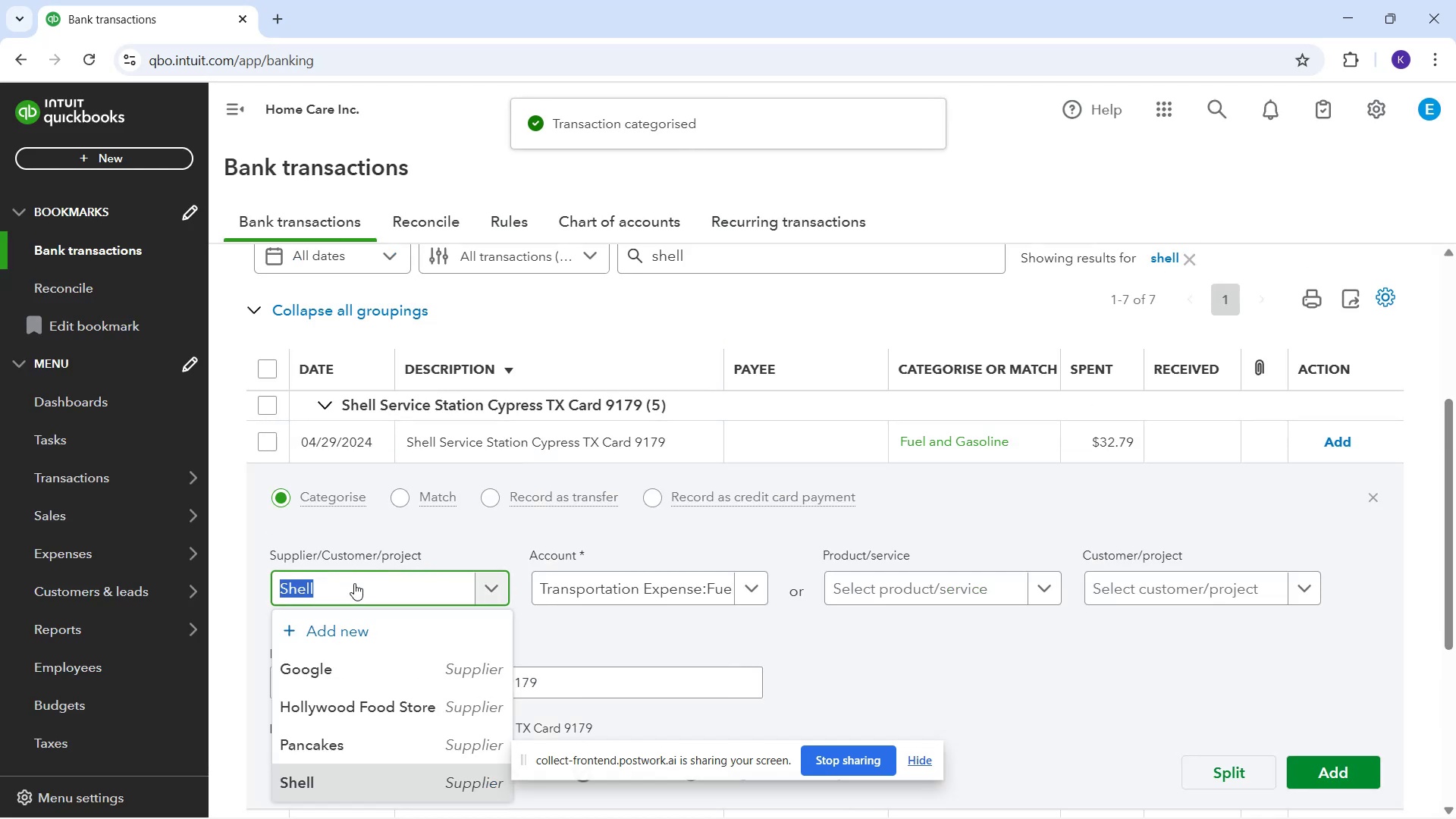 
double_click([354, 583])
 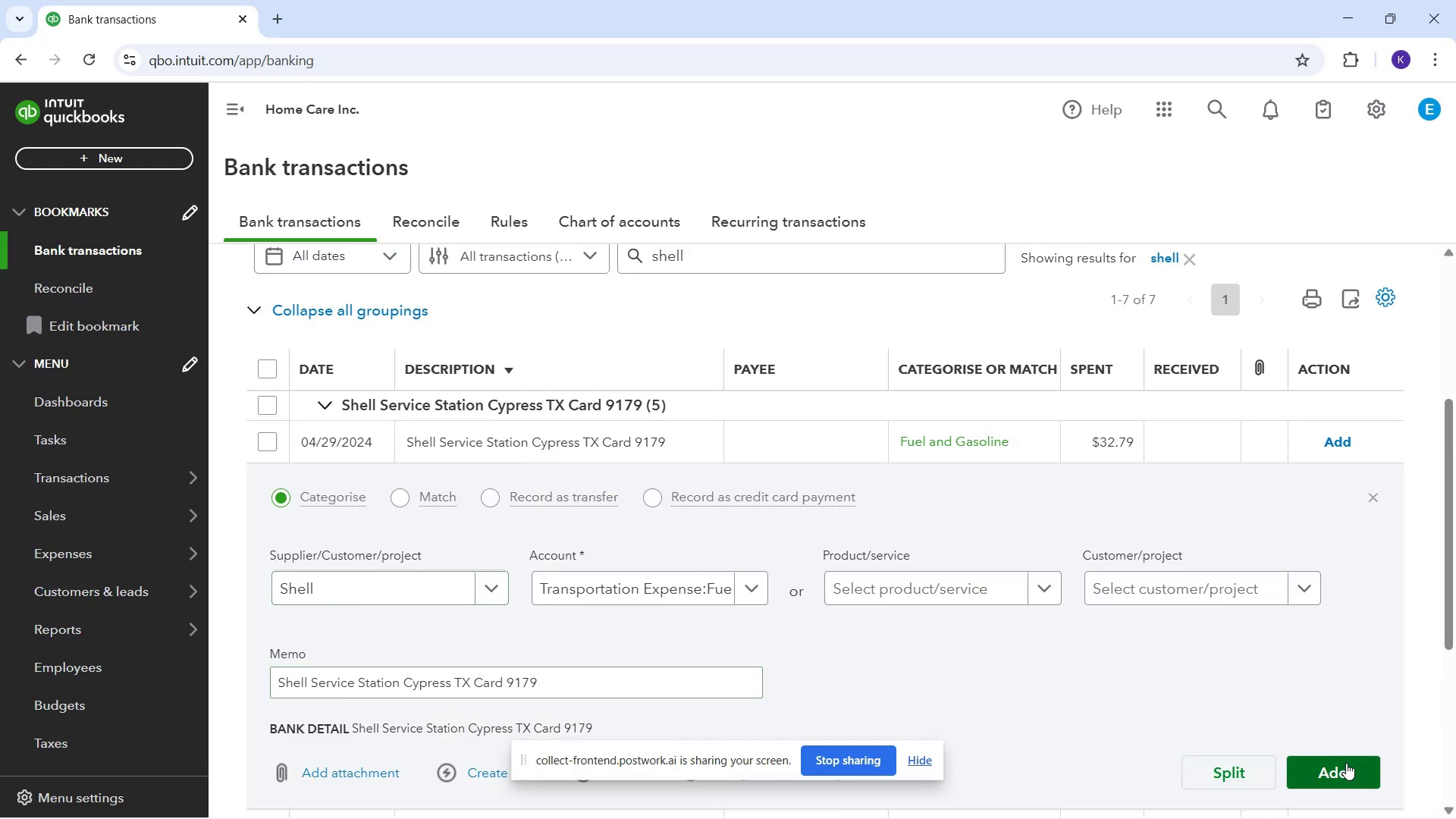 
mouse_move([752, 497])
 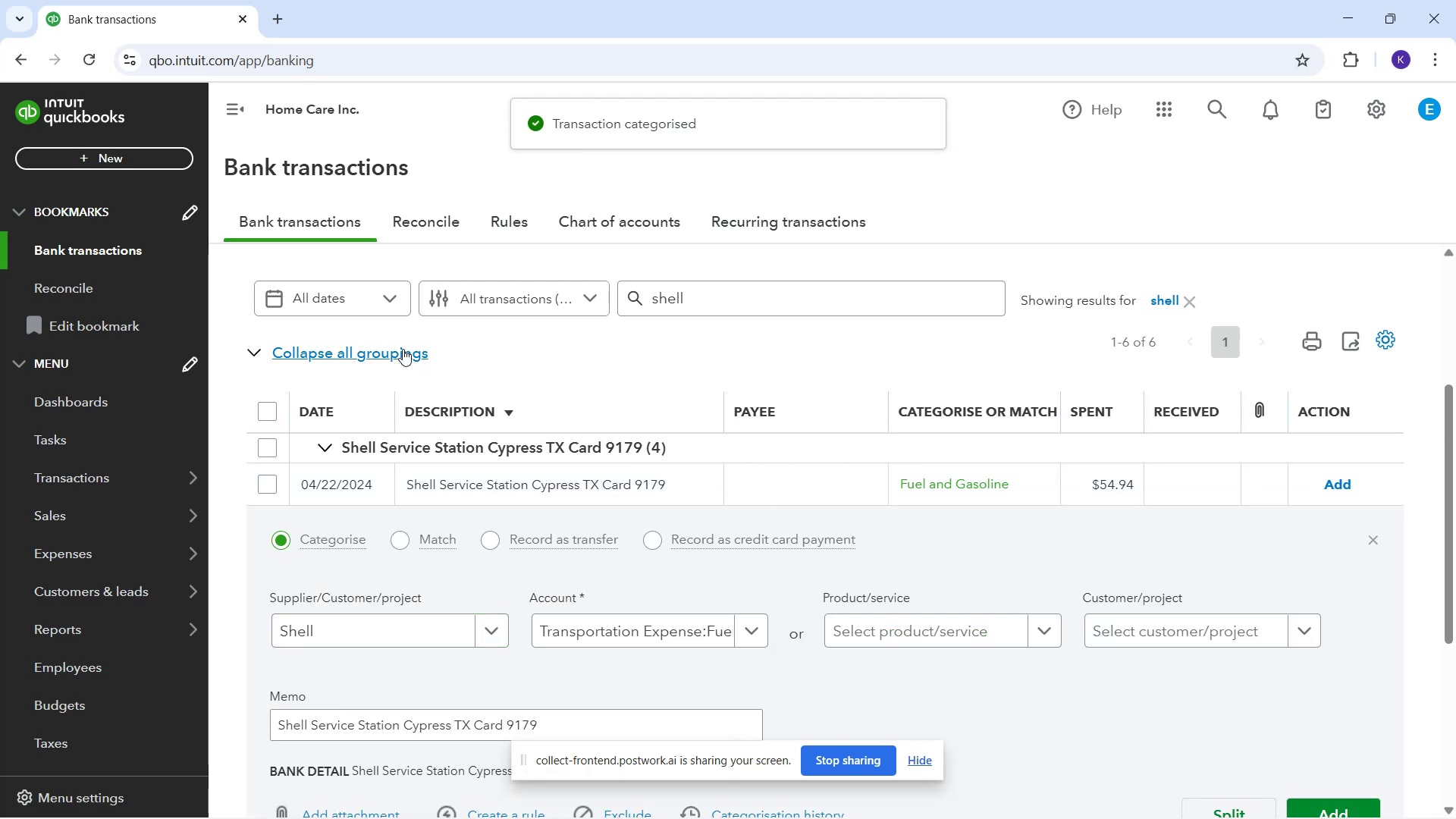 
scroll: coordinate [472, 406], scroll_direction: up, amount: 2.0
 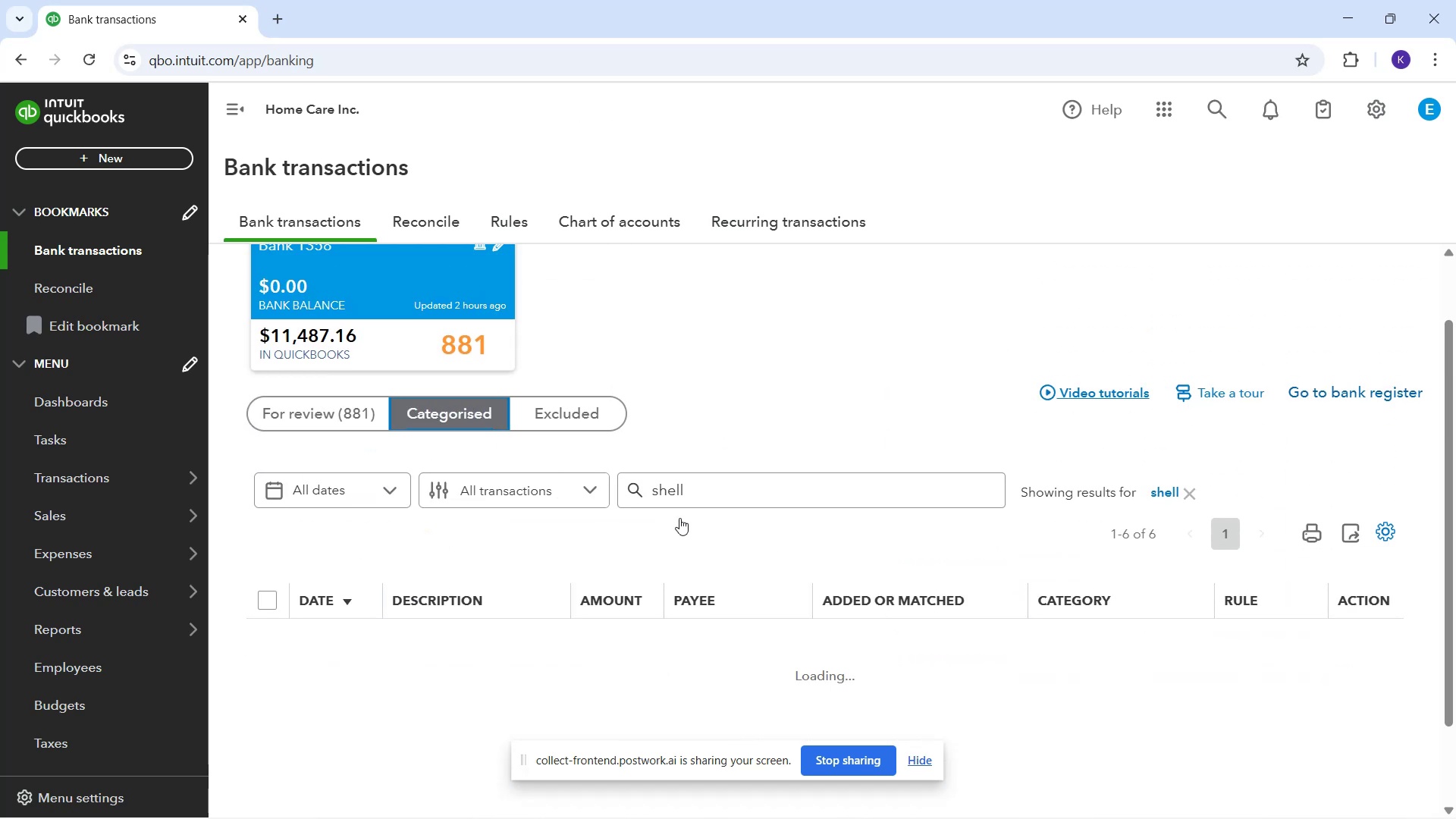 
scroll: coordinate [808, 540], scroll_direction: down, amount: 7.0
 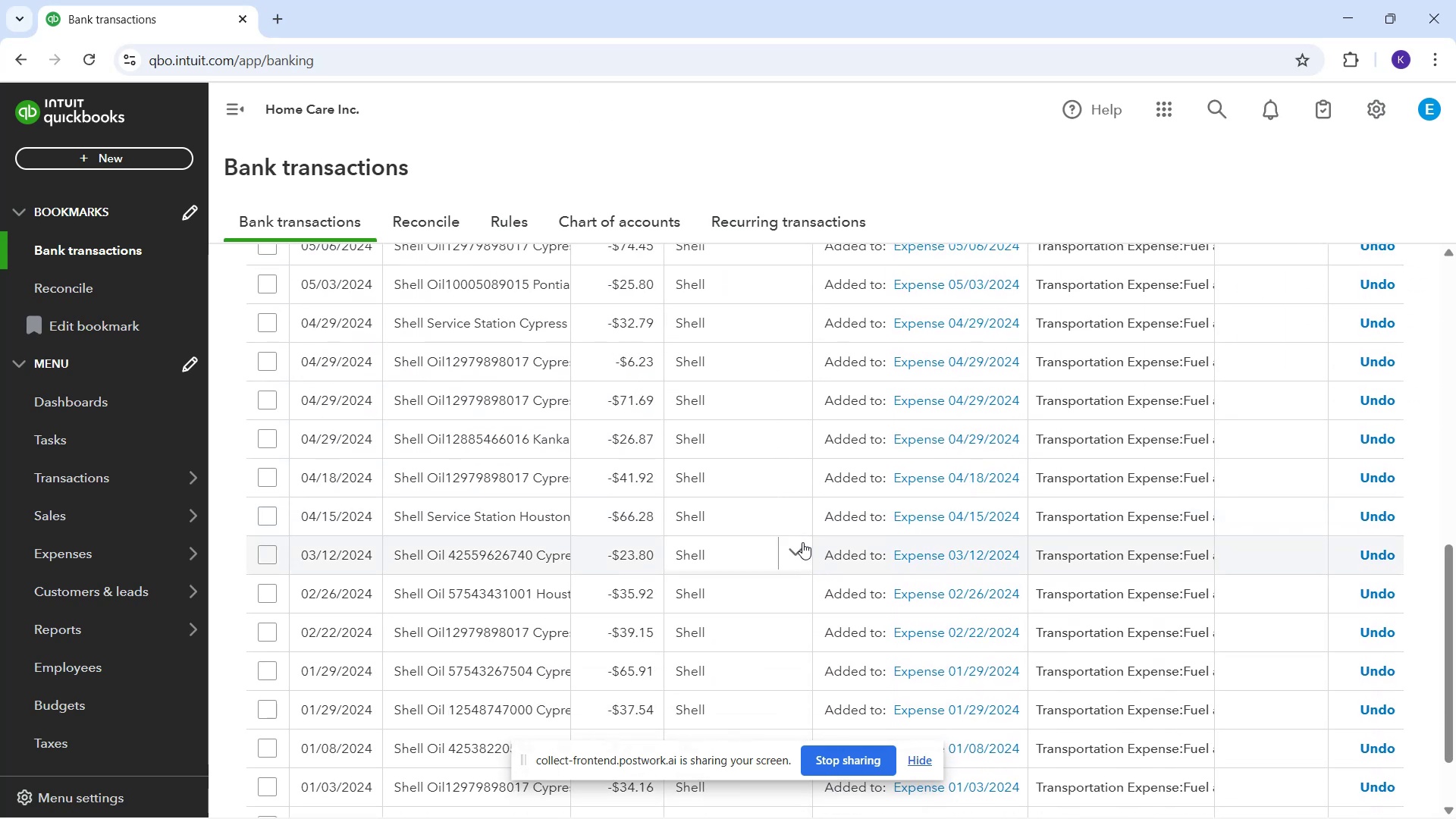 
scroll: coordinate [799, 549], scroll_direction: up, amount: 1.0
 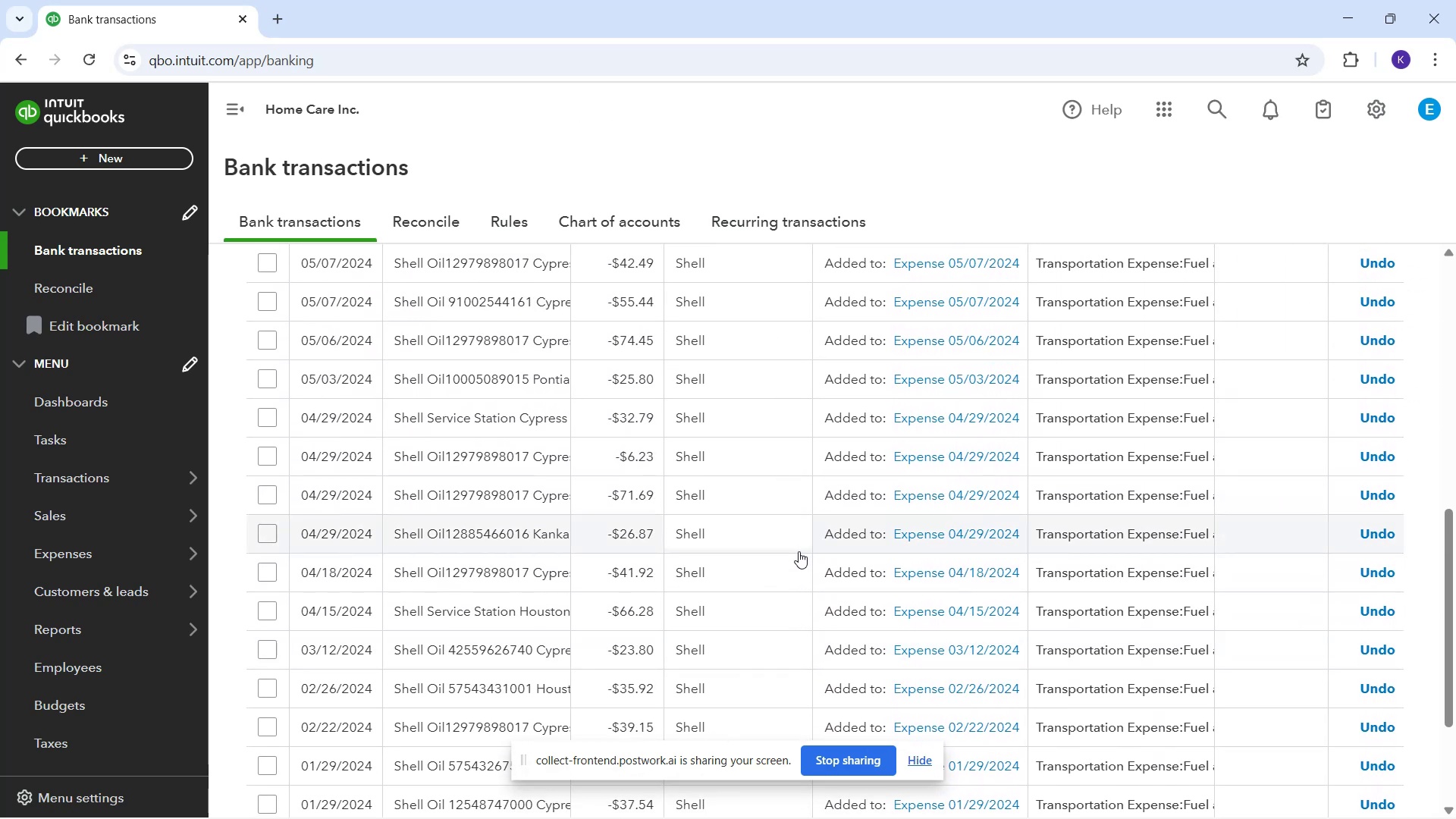 
scroll: coordinate [803, 585], scroll_direction: down, amount: 14.0
 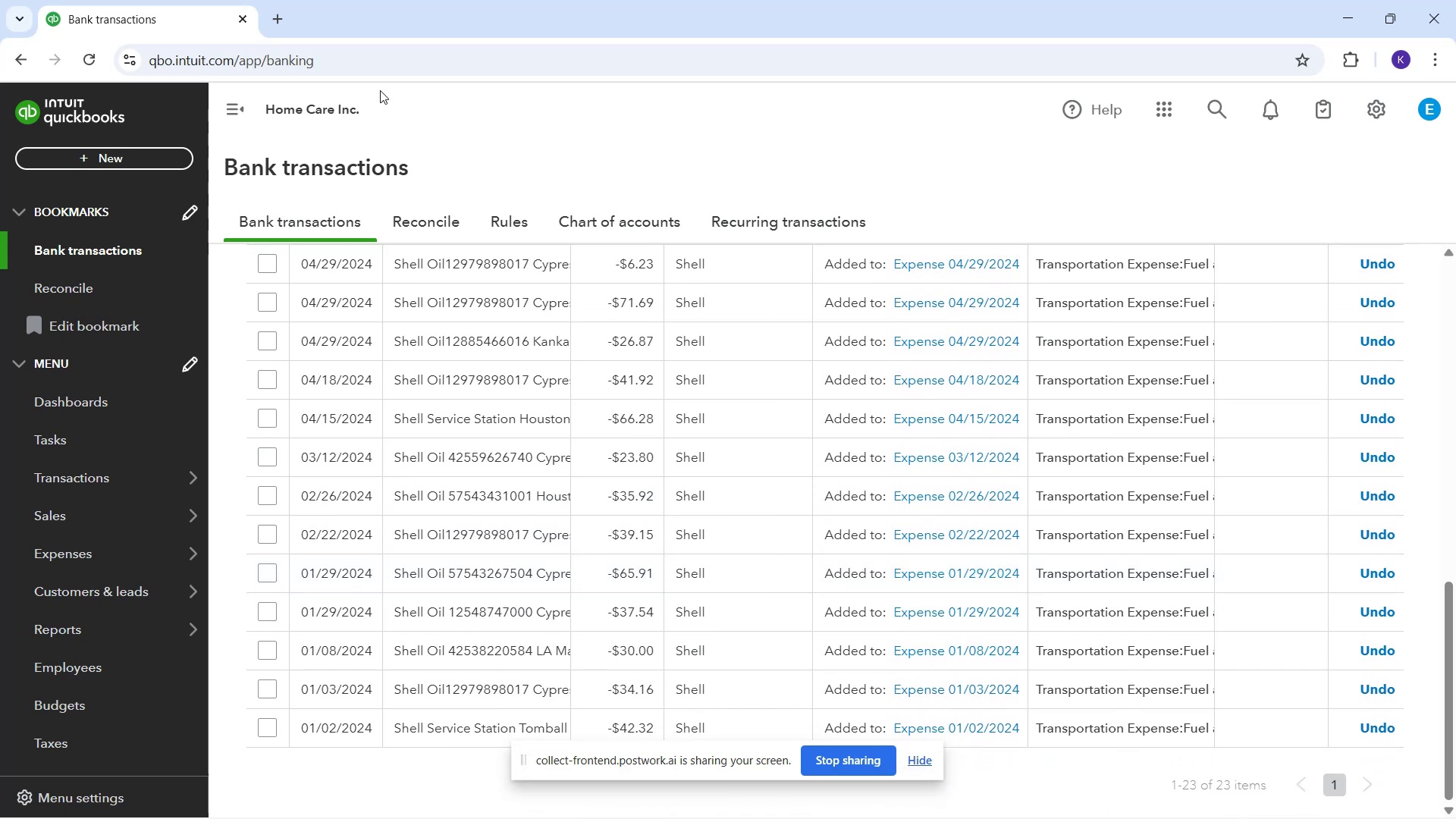 
scroll: coordinate [240, 293], scroll_direction: up, amount: 12.0
 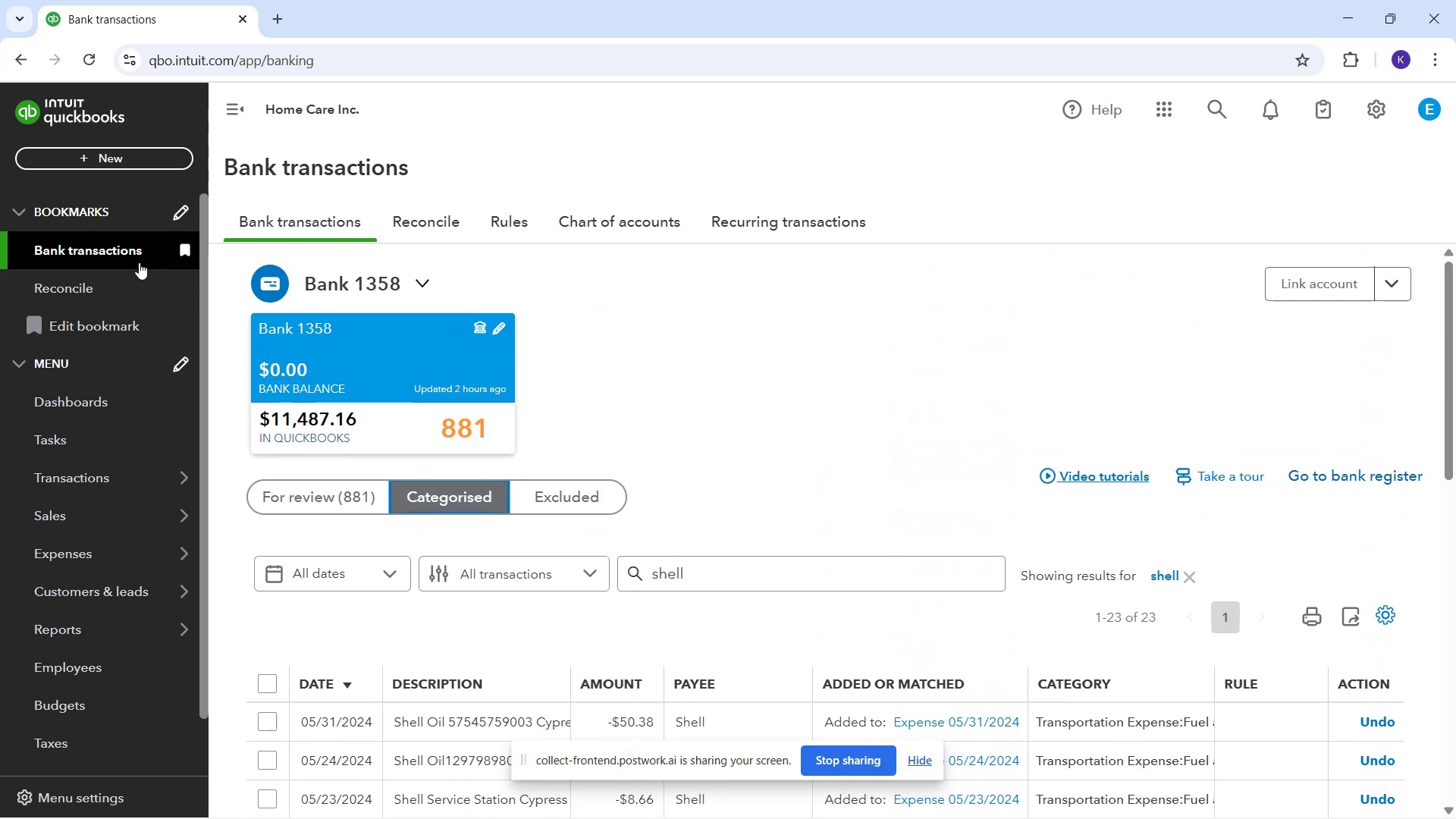 
left_click([124, 254])
 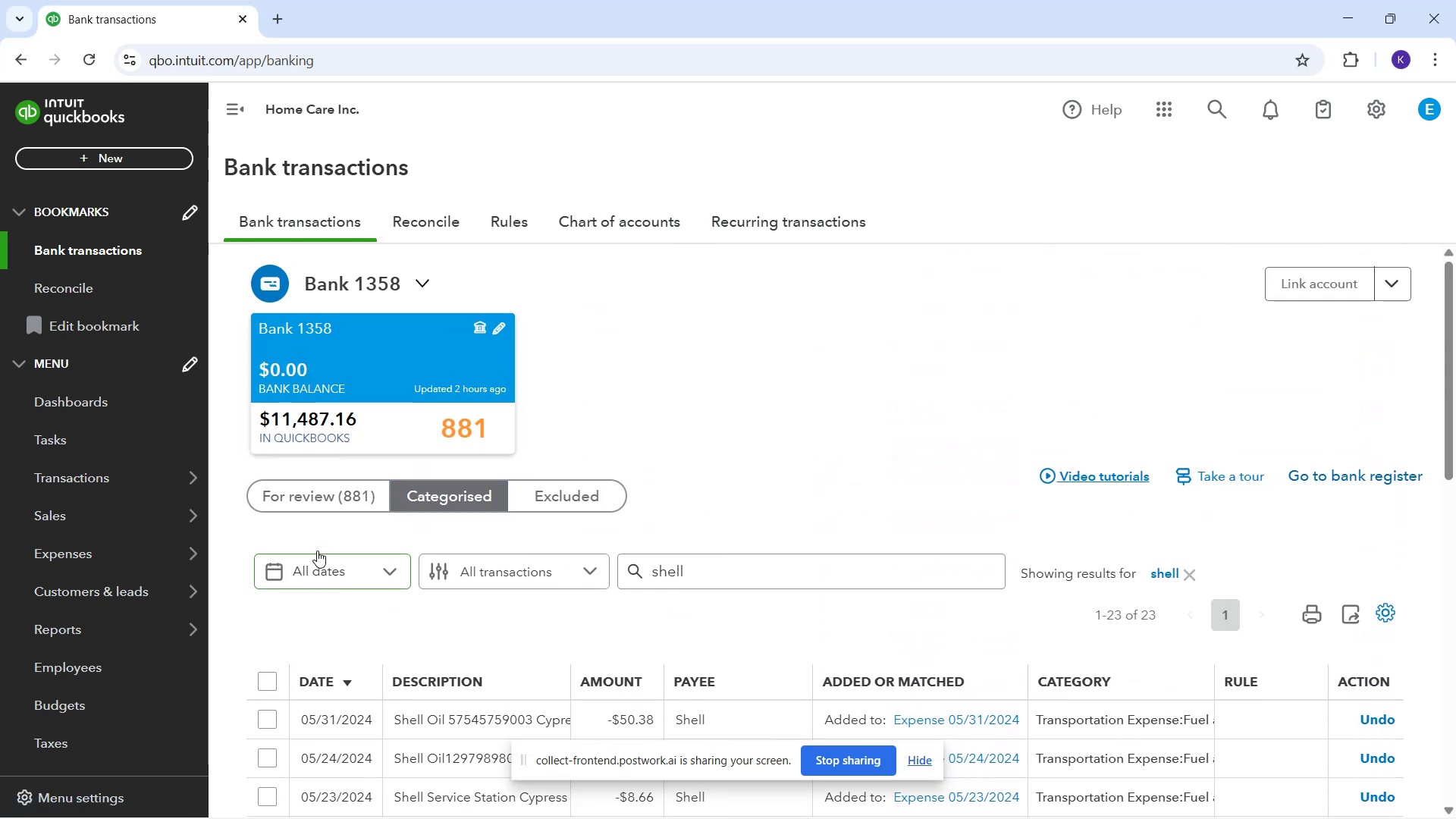 
left_click([318, 505])
 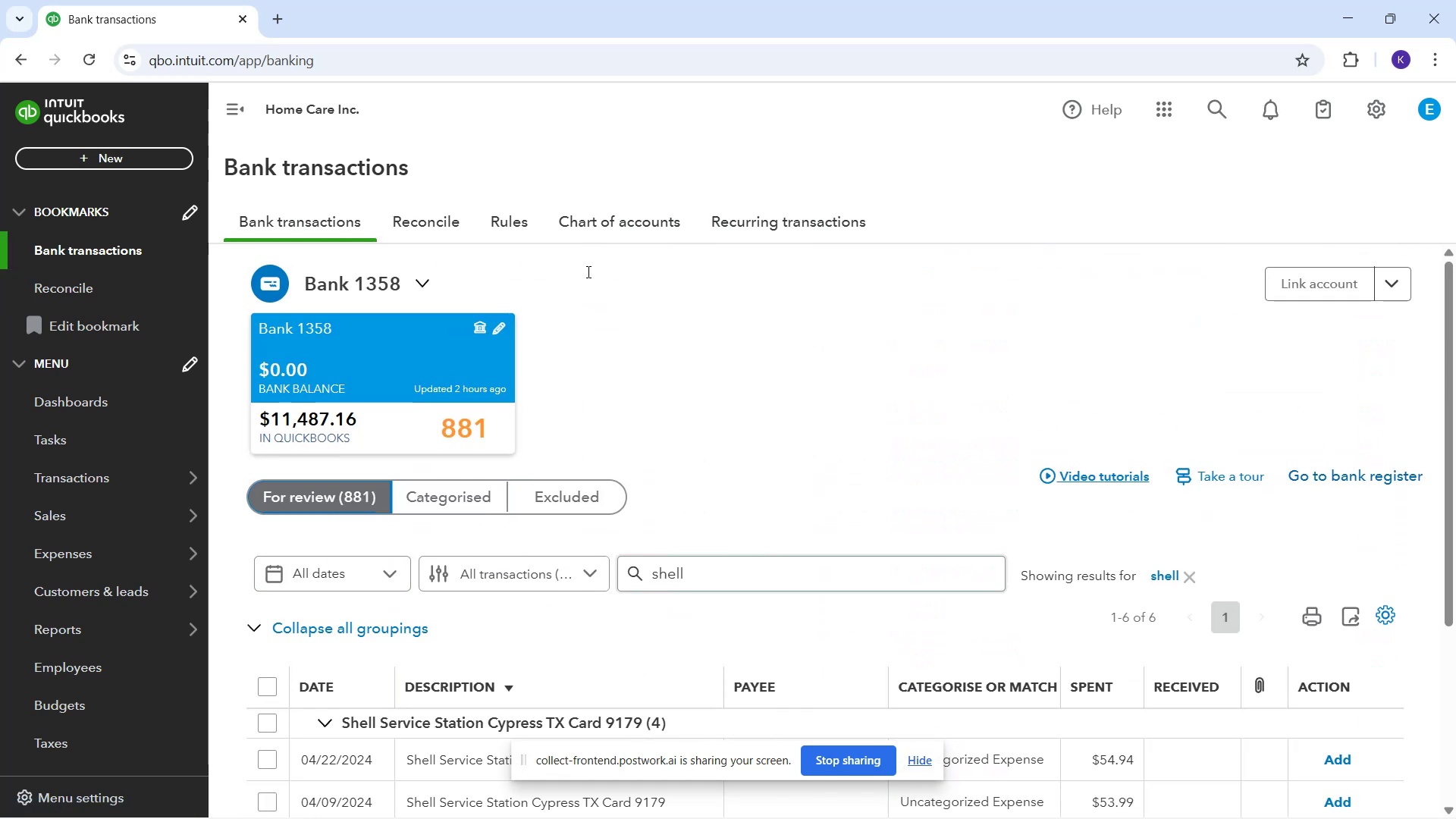 
scroll: coordinate [618, 758], scroll_direction: down, amount: 8.0
 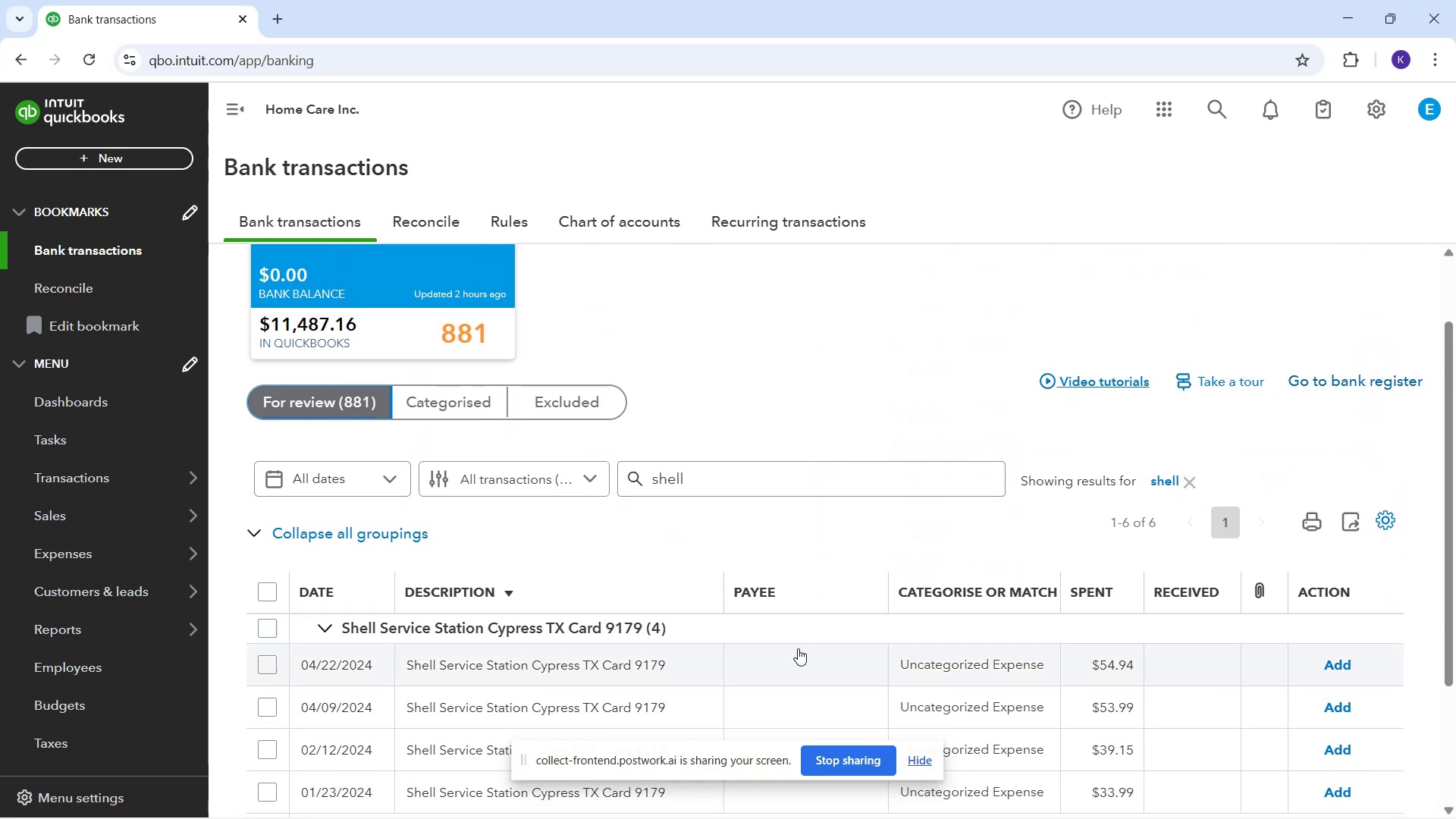 
left_click([802, 659])
 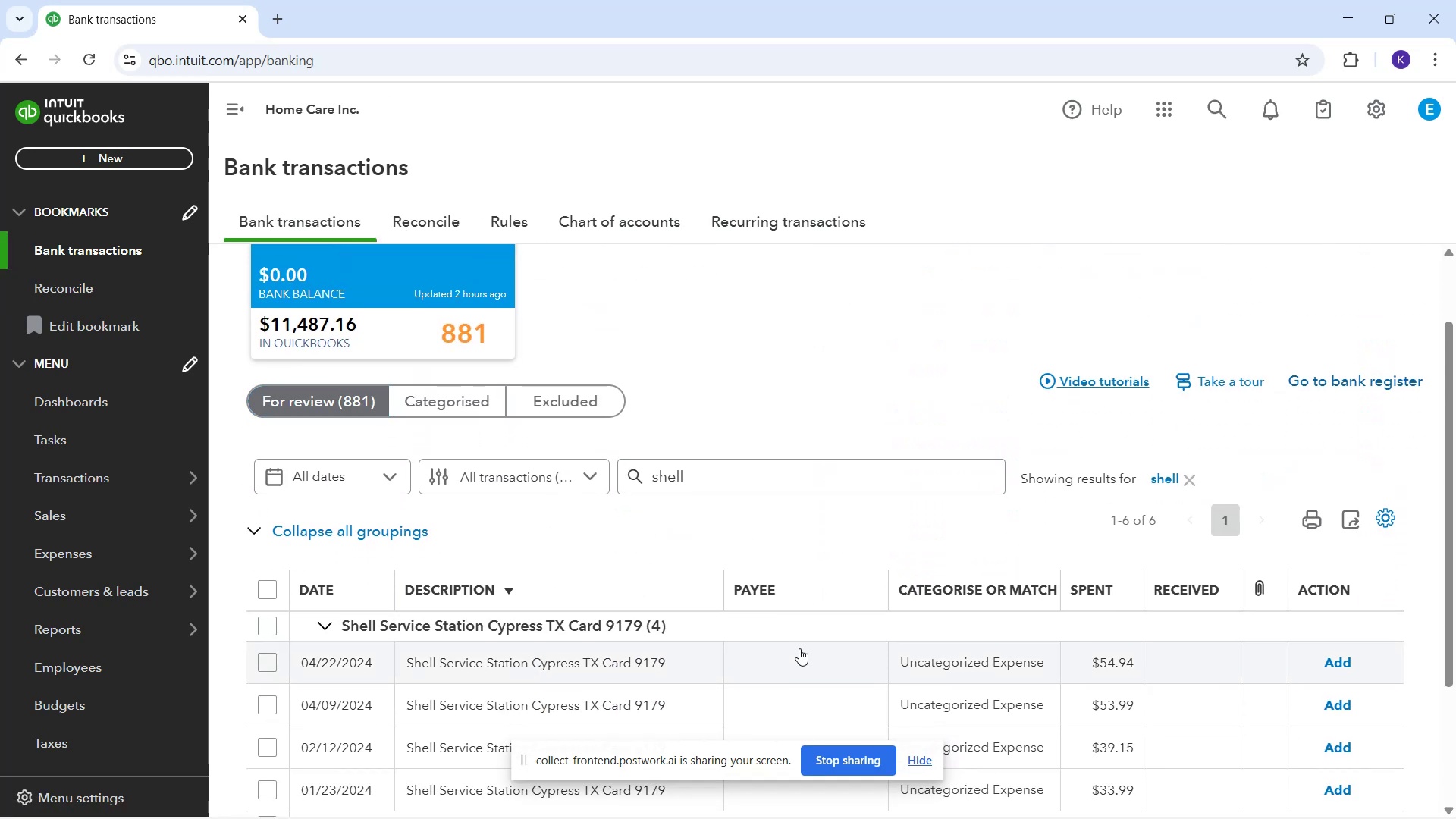 
scroll: coordinate [834, 490], scroll_direction: down, amount: 4.0
 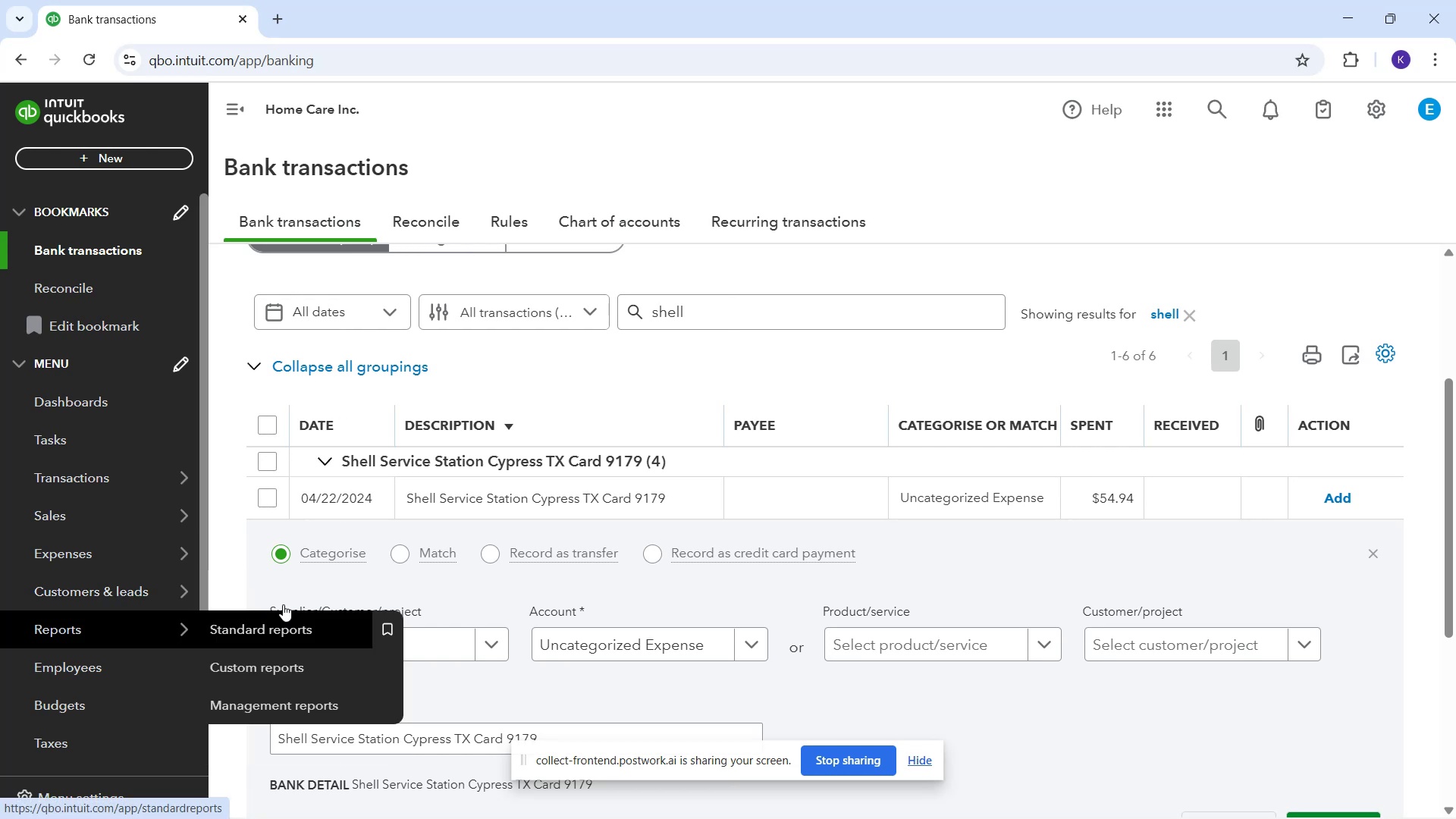 
left_click_drag(start_coordinate=[328, 650], to_coordinate=[324, 645])
 